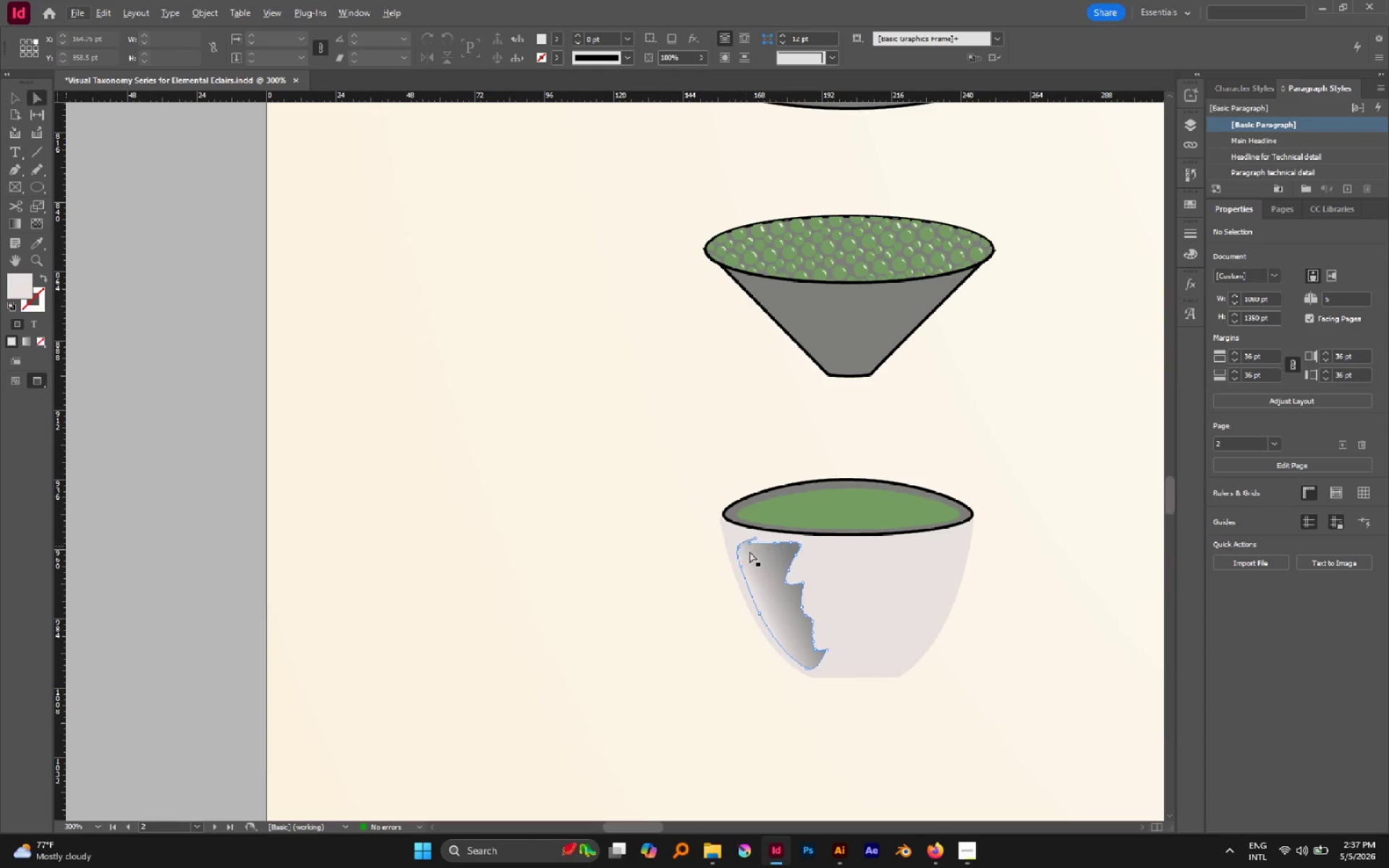 
left_click([755, 555])
 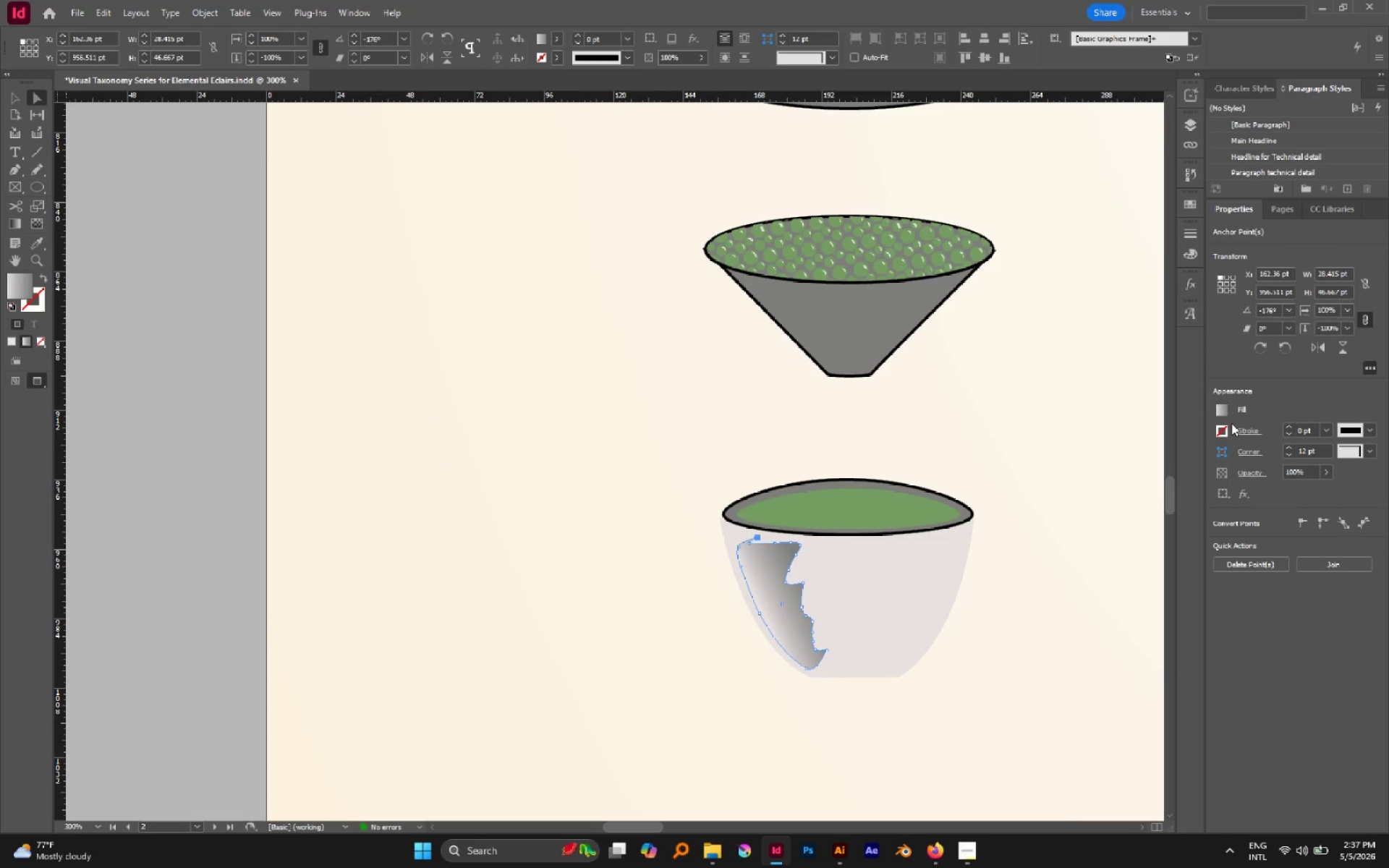 
left_click([1222, 407])
 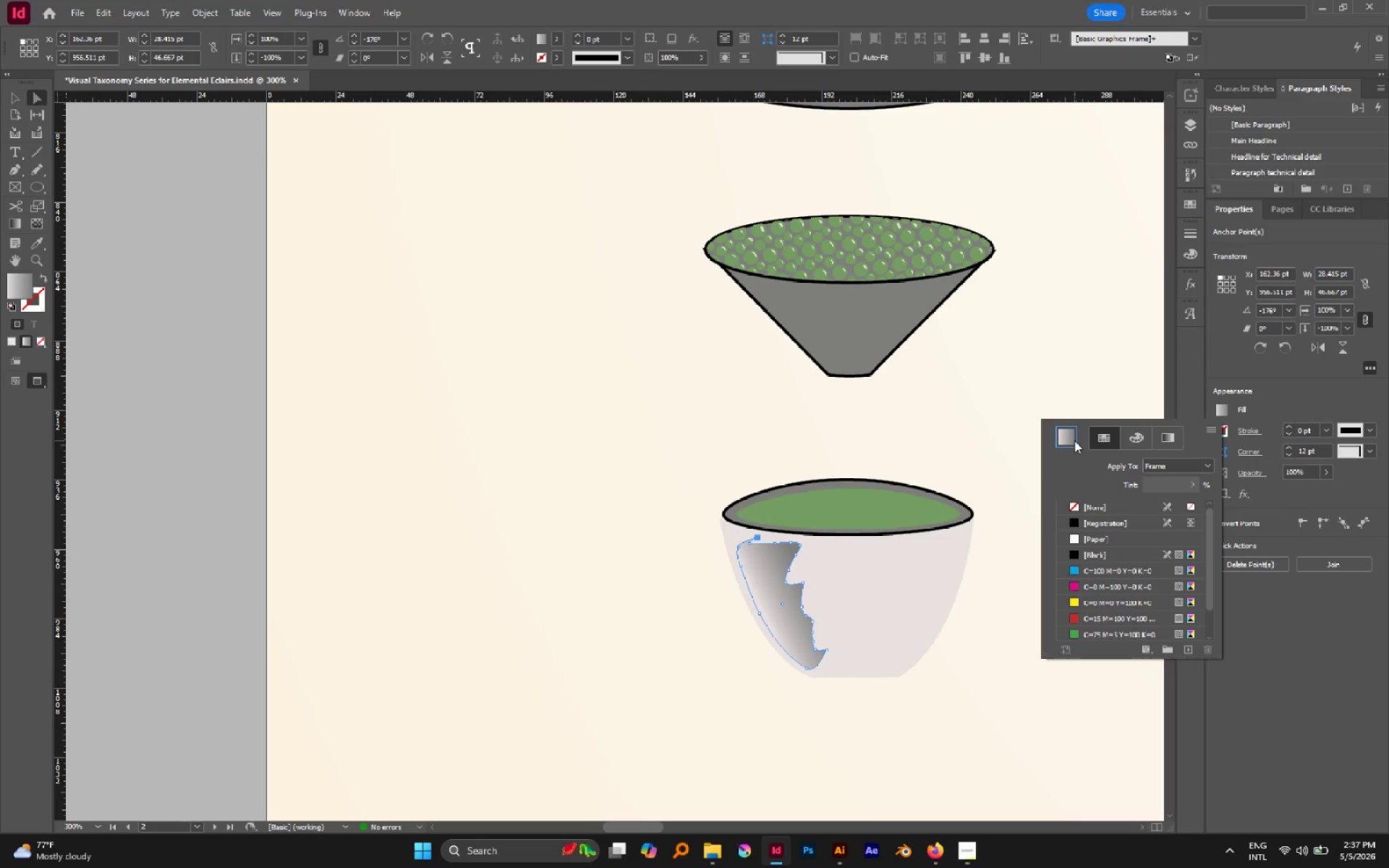 
double_click([1073, 437])
 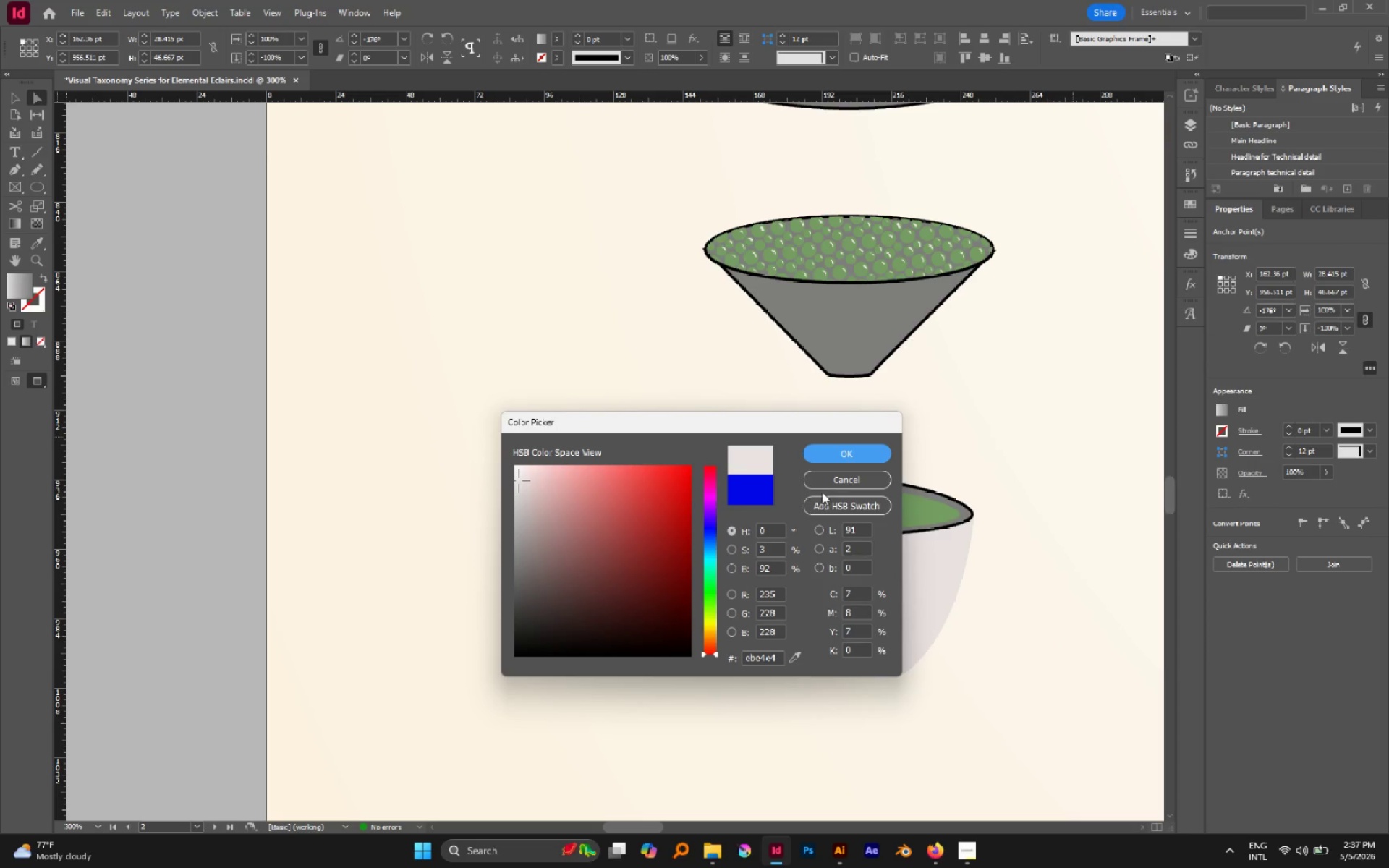 
left_click([852, 476])
 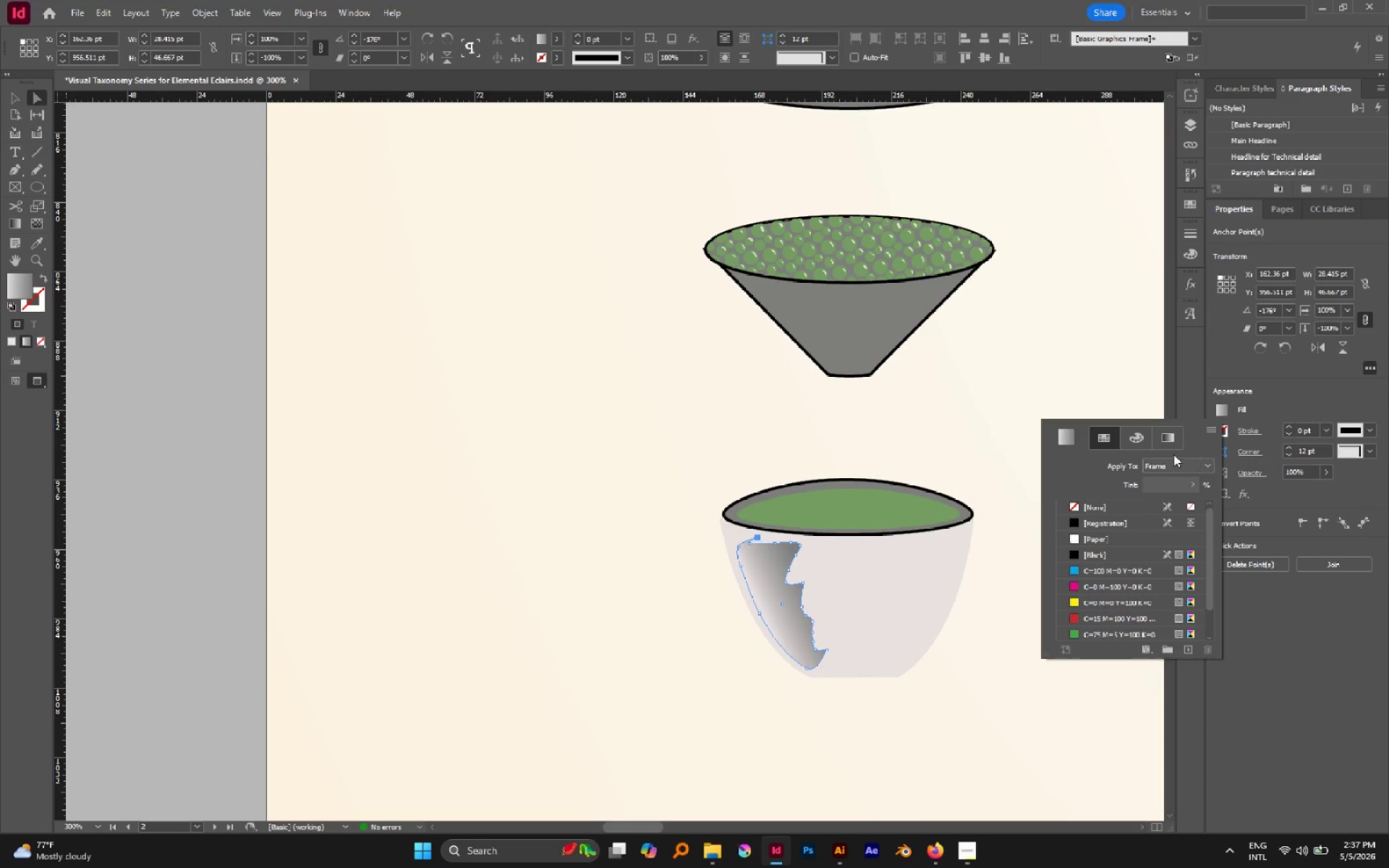 
left_click([1168, 435])
 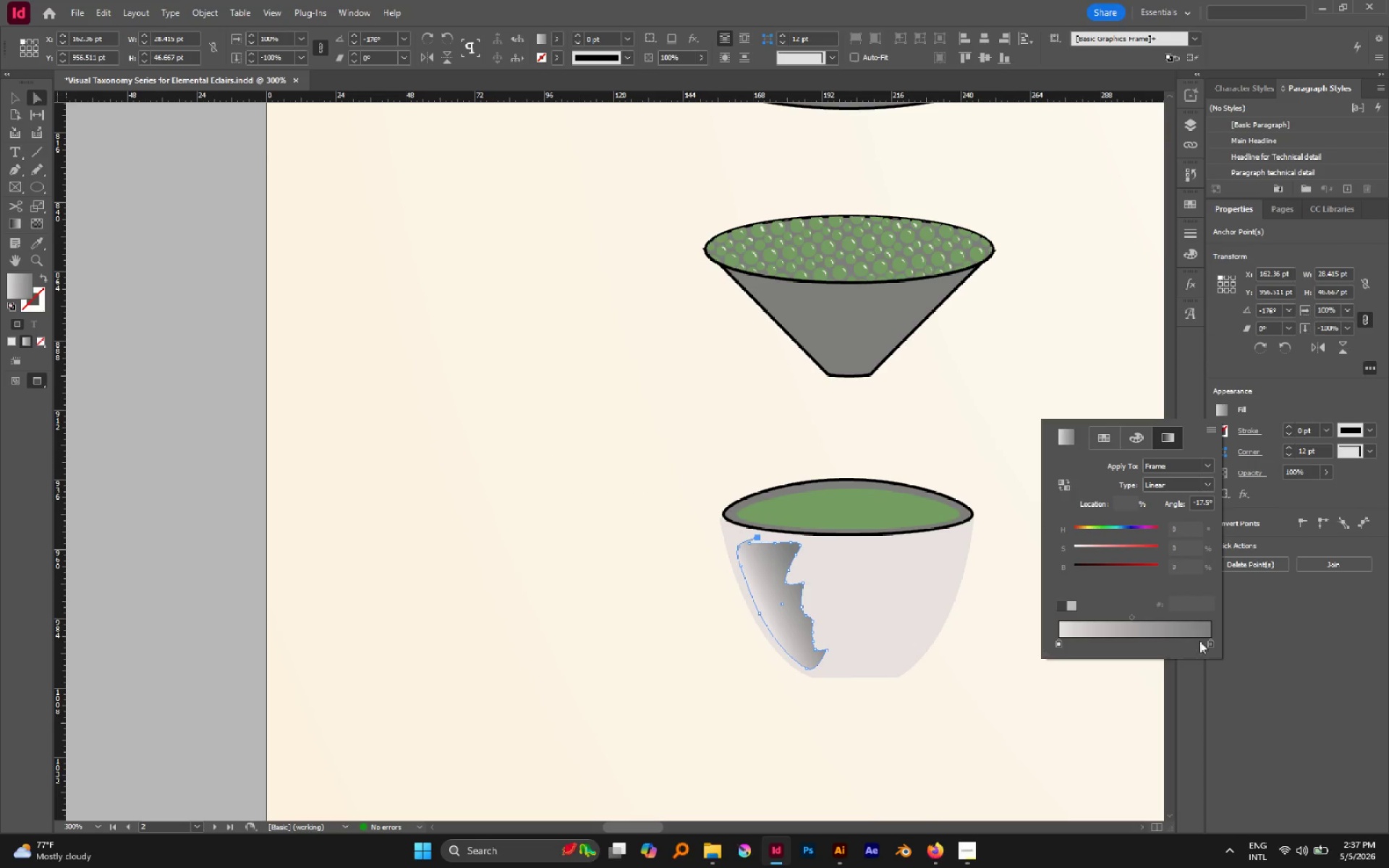 
left_click([1212, 644])
 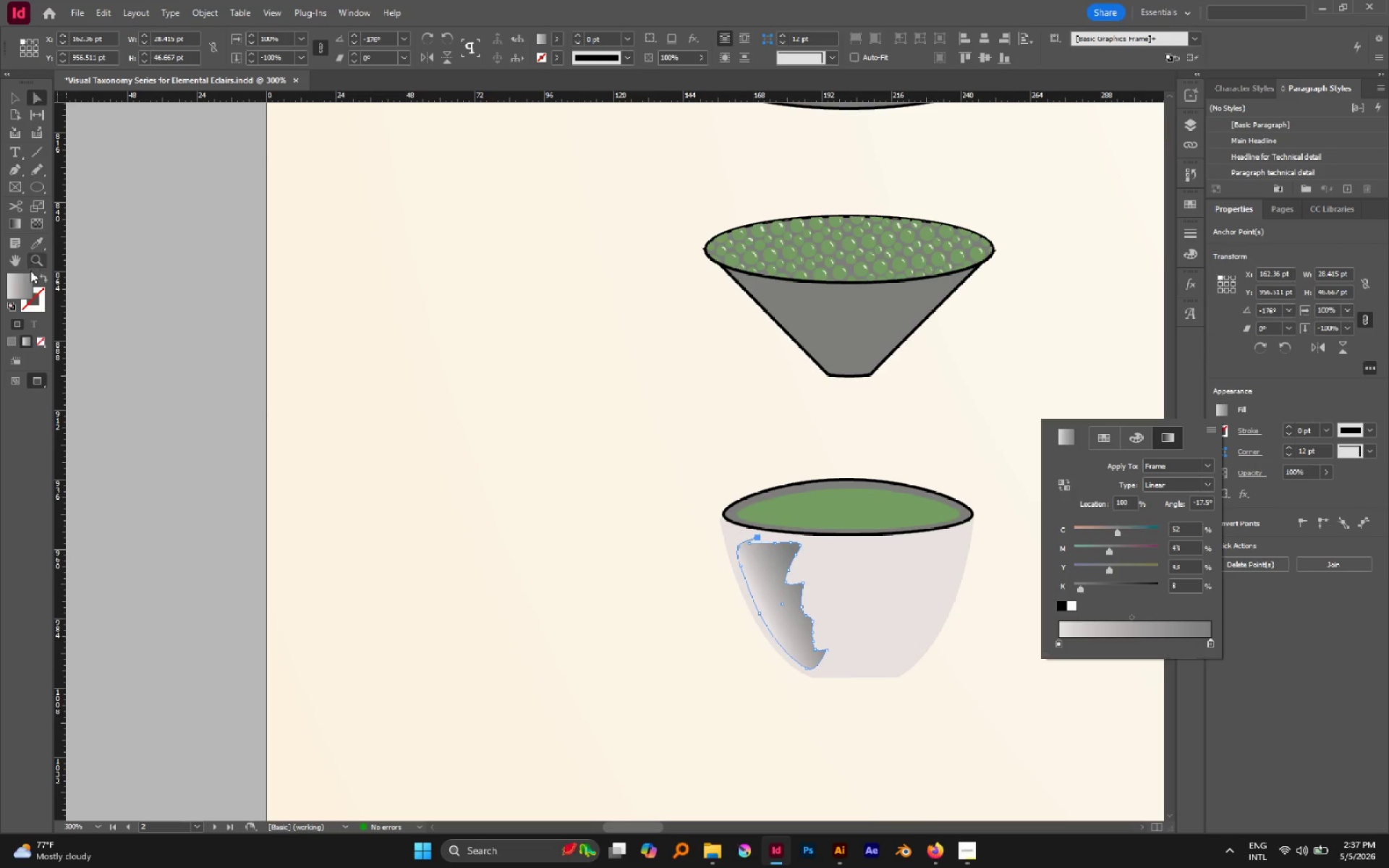 
double_click([24, 277])
 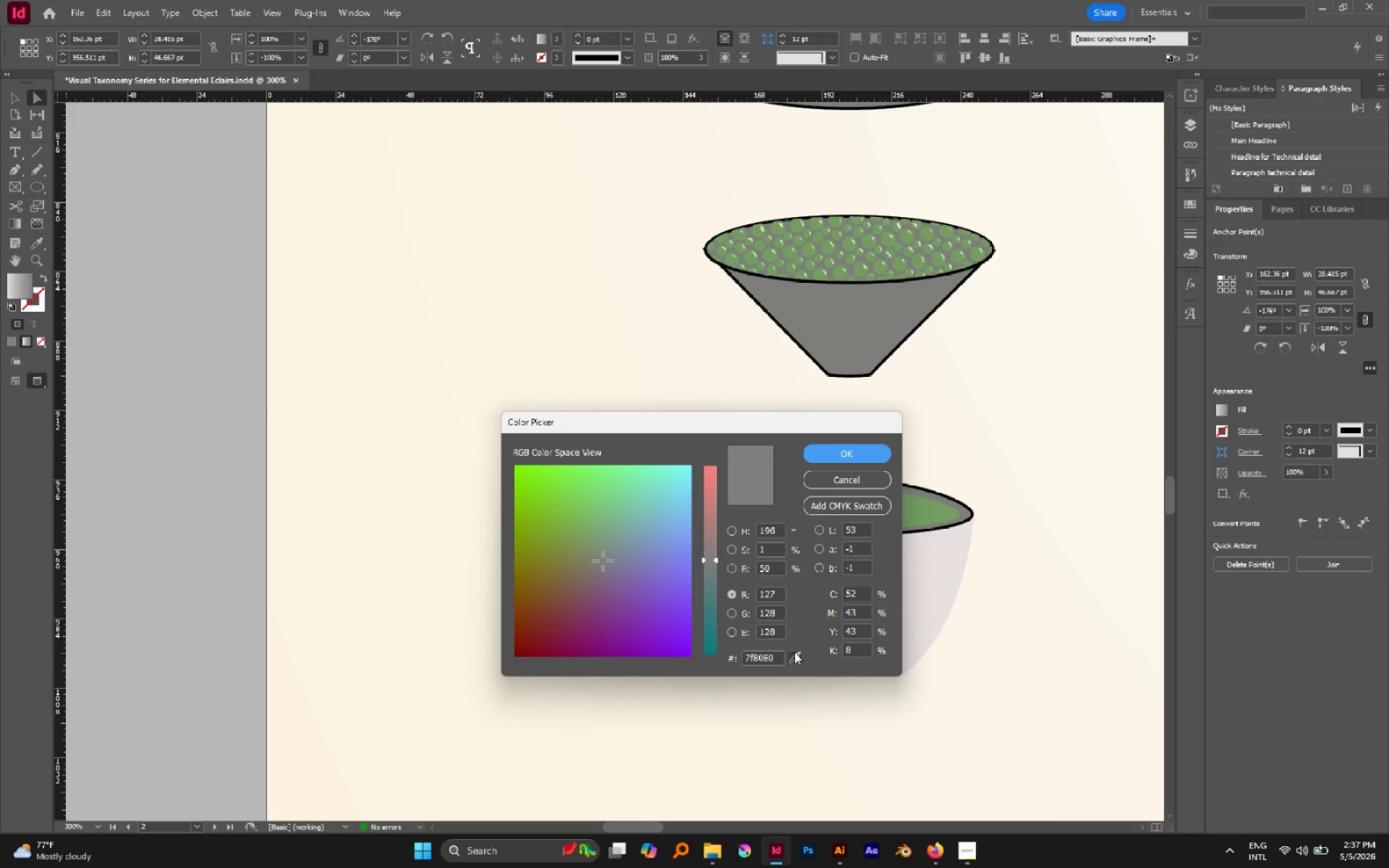 
left_click_drag(start_coordinate=[789, 655], to_coordinate=[919, 590])
 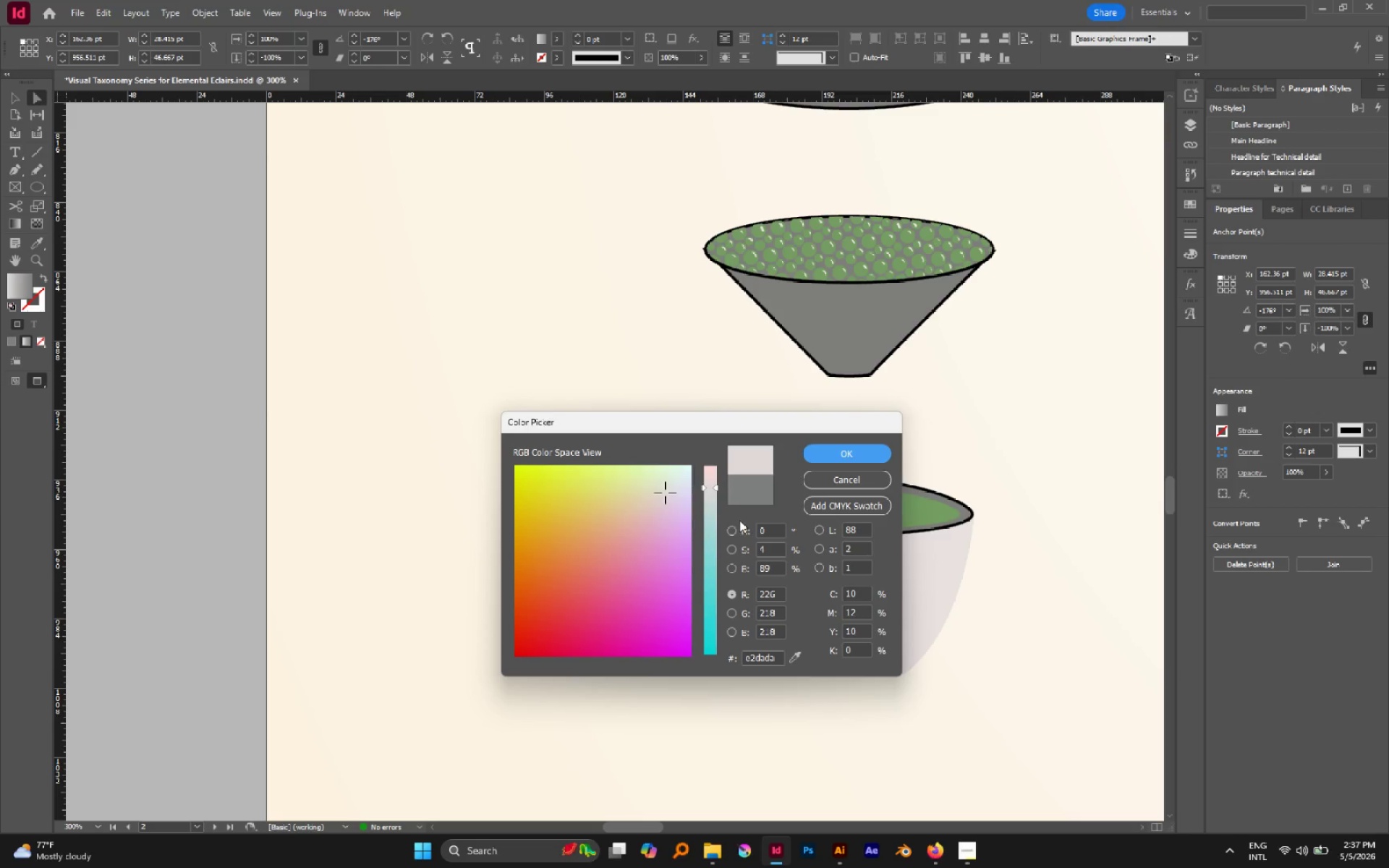 
left_click([738, 531])
 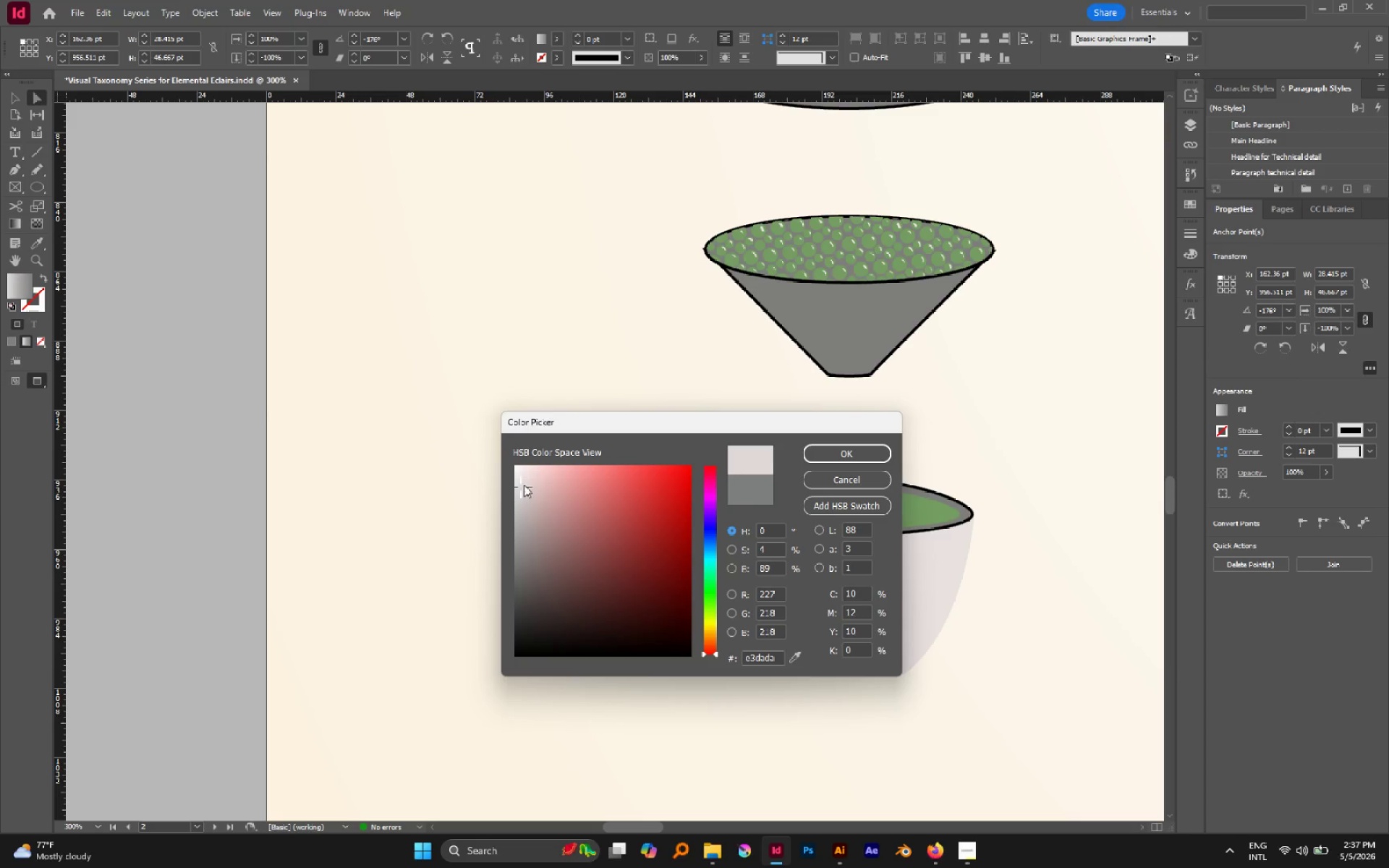 
left_click_drag(start_coordinate=[585, 422], to_coordinate=[1061, 261])
 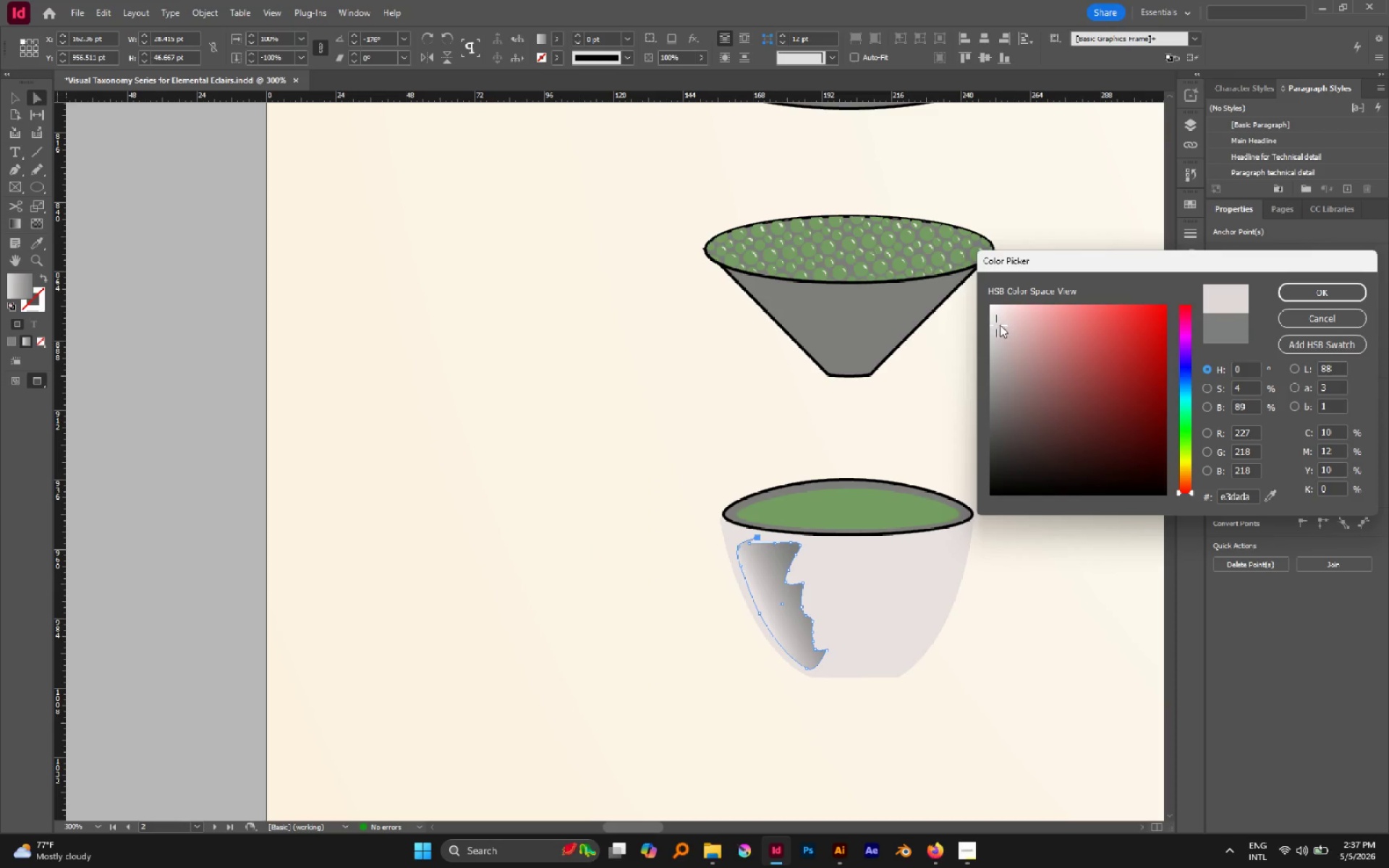 
left_click_drag(start_coordinate=[1000, 326], to_coordinate=[996, 352])
 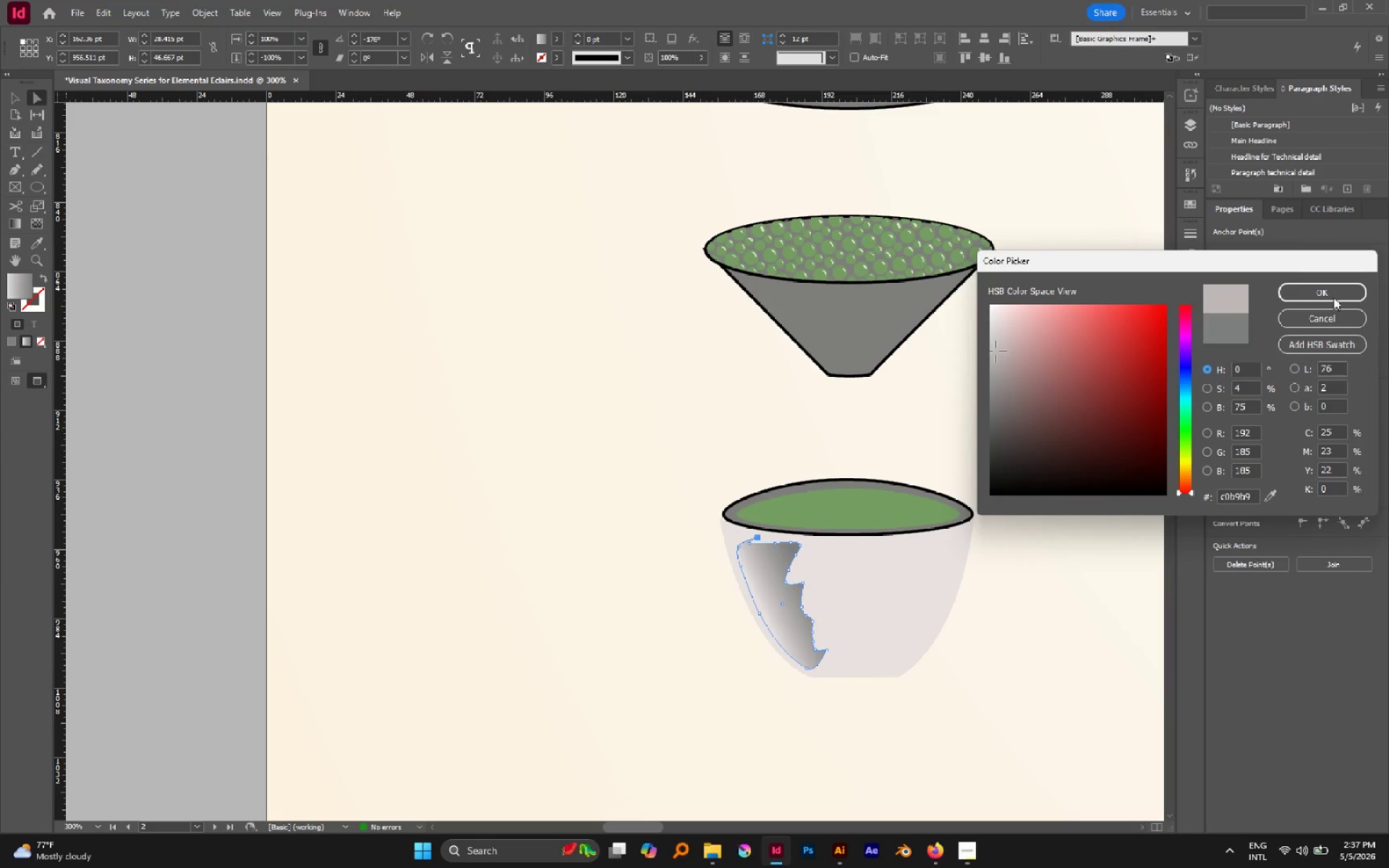 
left_click([1322, 289])
 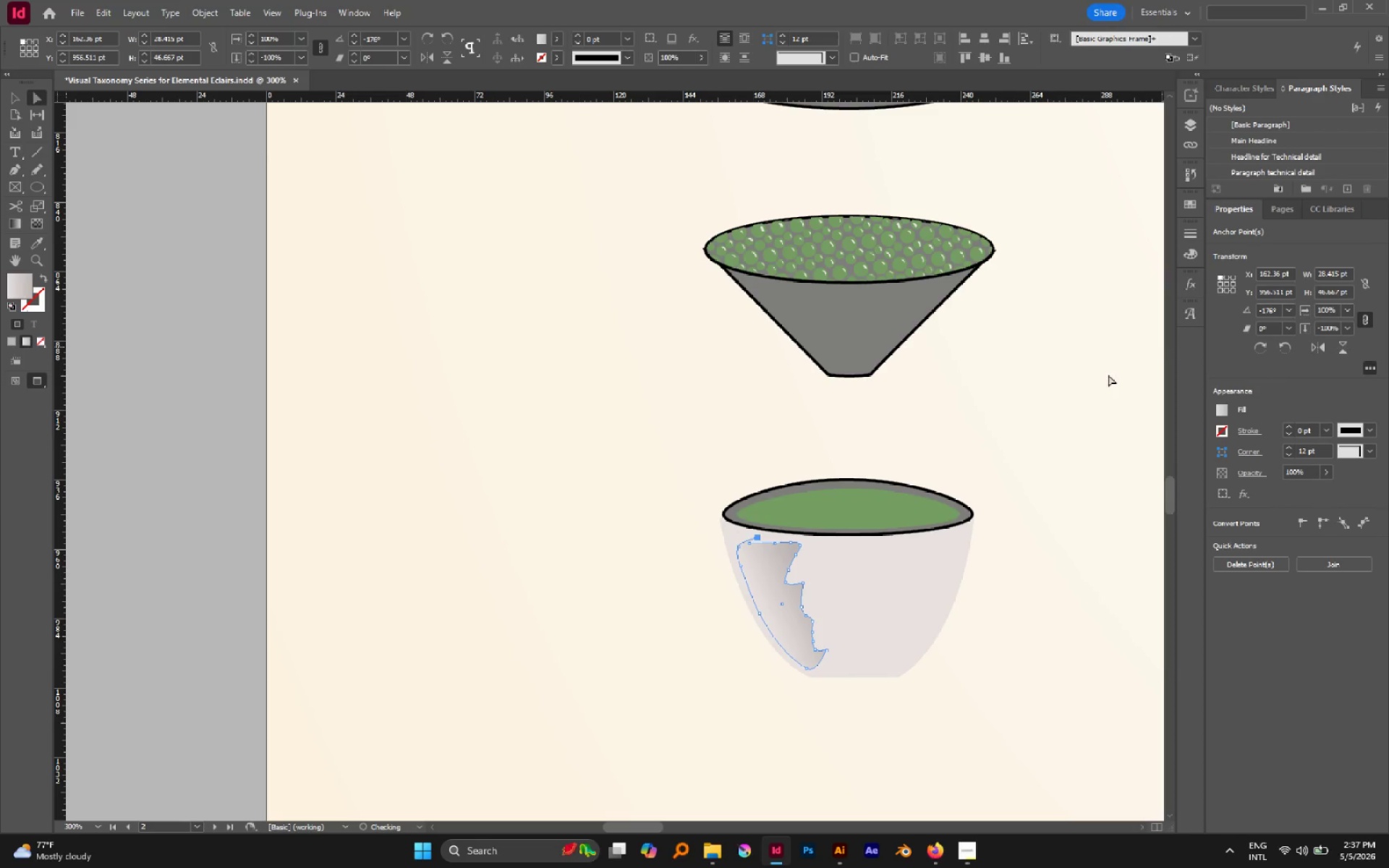 
key(A)
 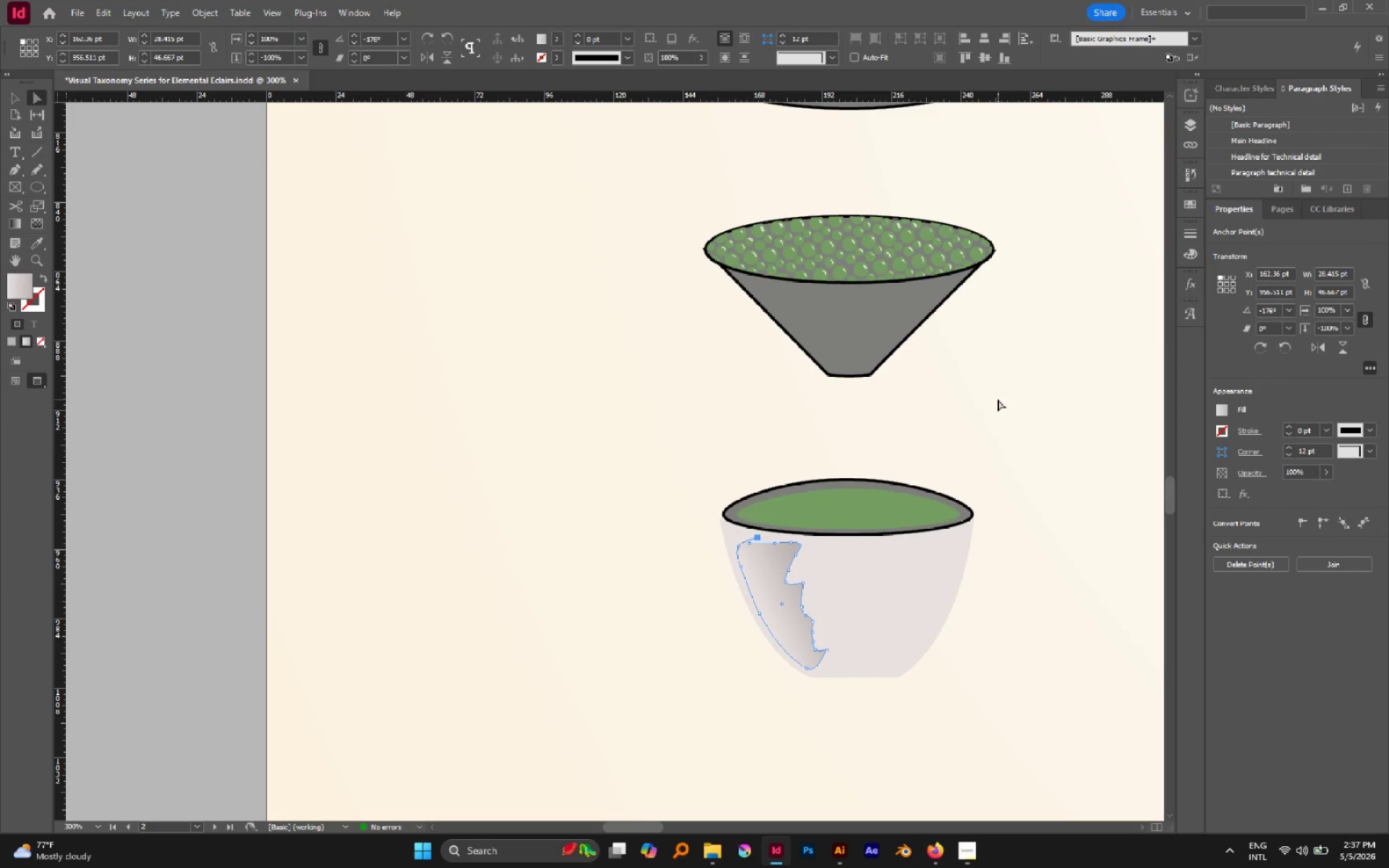 
left_click([998, 399])
 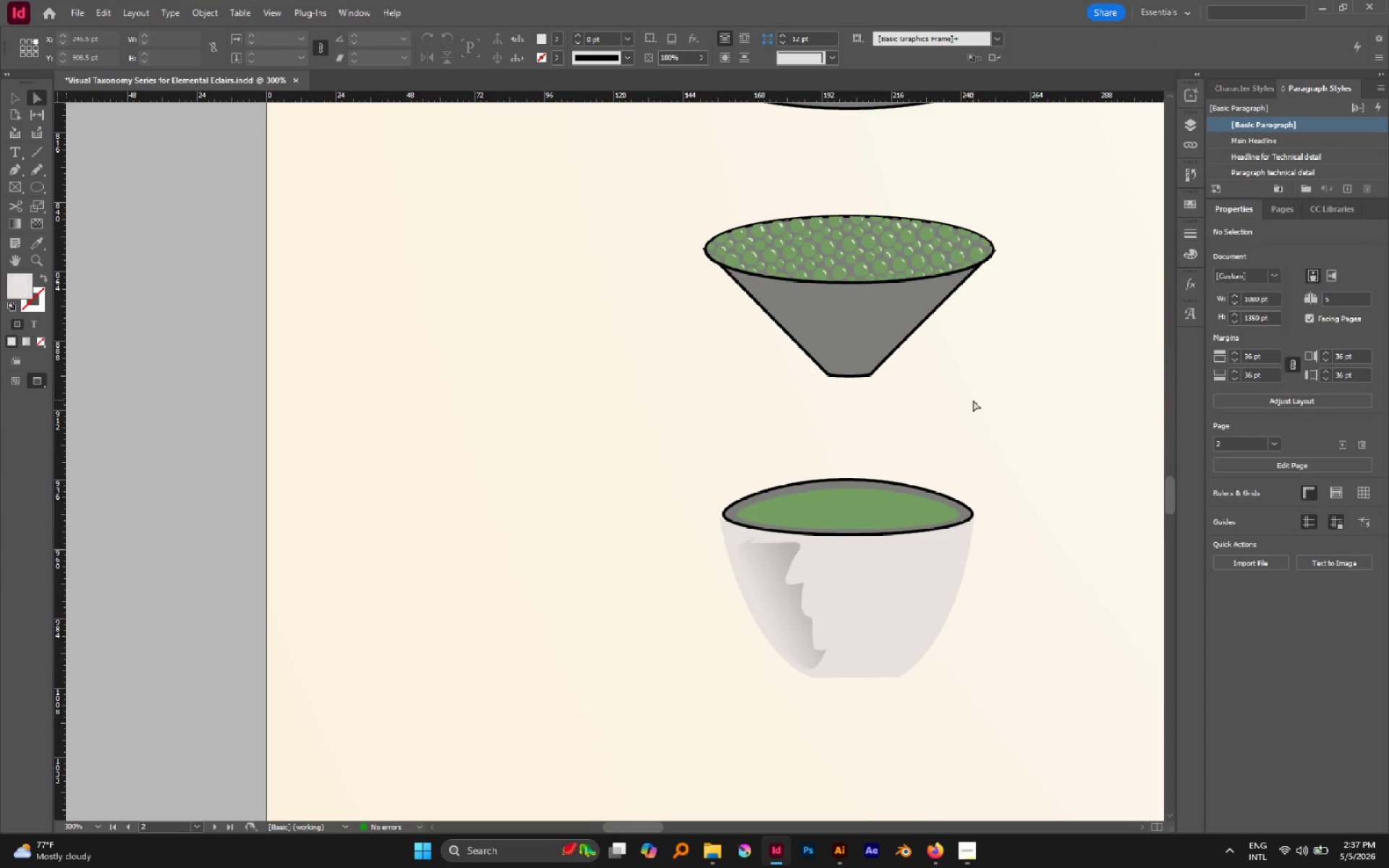 
hold_key(key=AltLeft, duration=0.48)
scroll: coordinate [798, 403], scroll_direction: down, amount: 4.0
 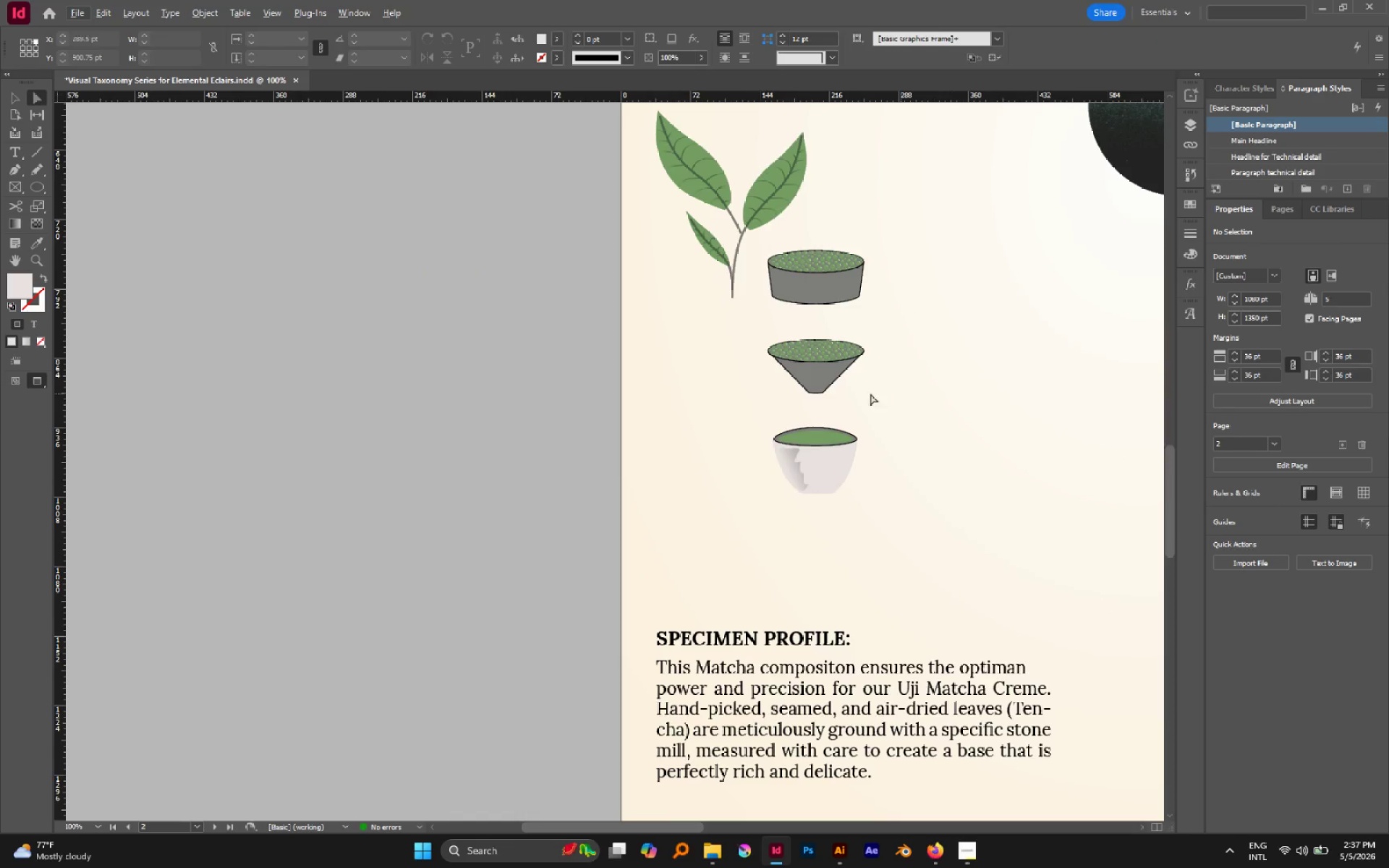 
hold_key(key=AltLeft, duration=0.56)
scroll: coordinate [851, 393], scroll_direction: up, amount: 4.0
 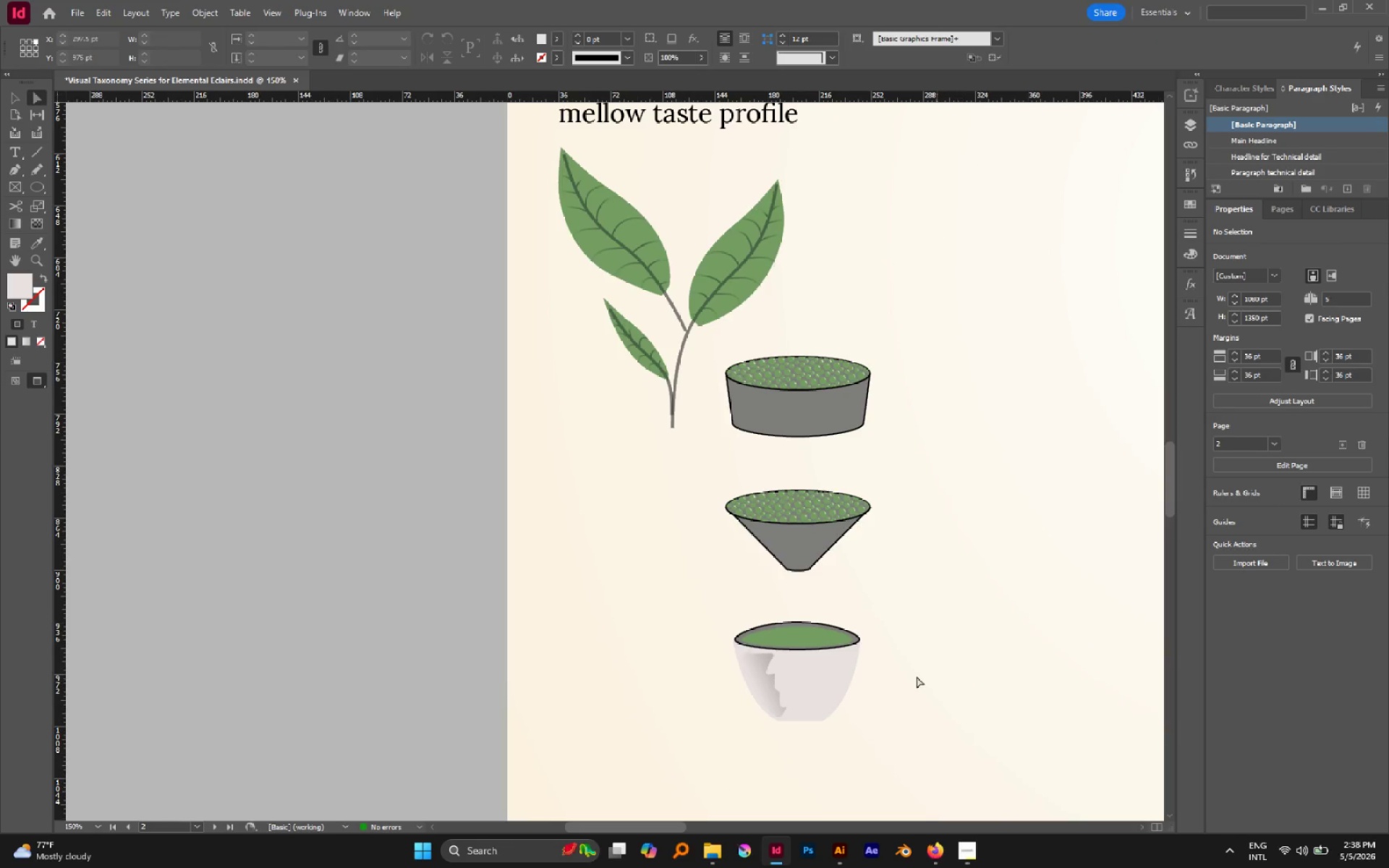 
hold_key(key=Space, duration=0.38)
 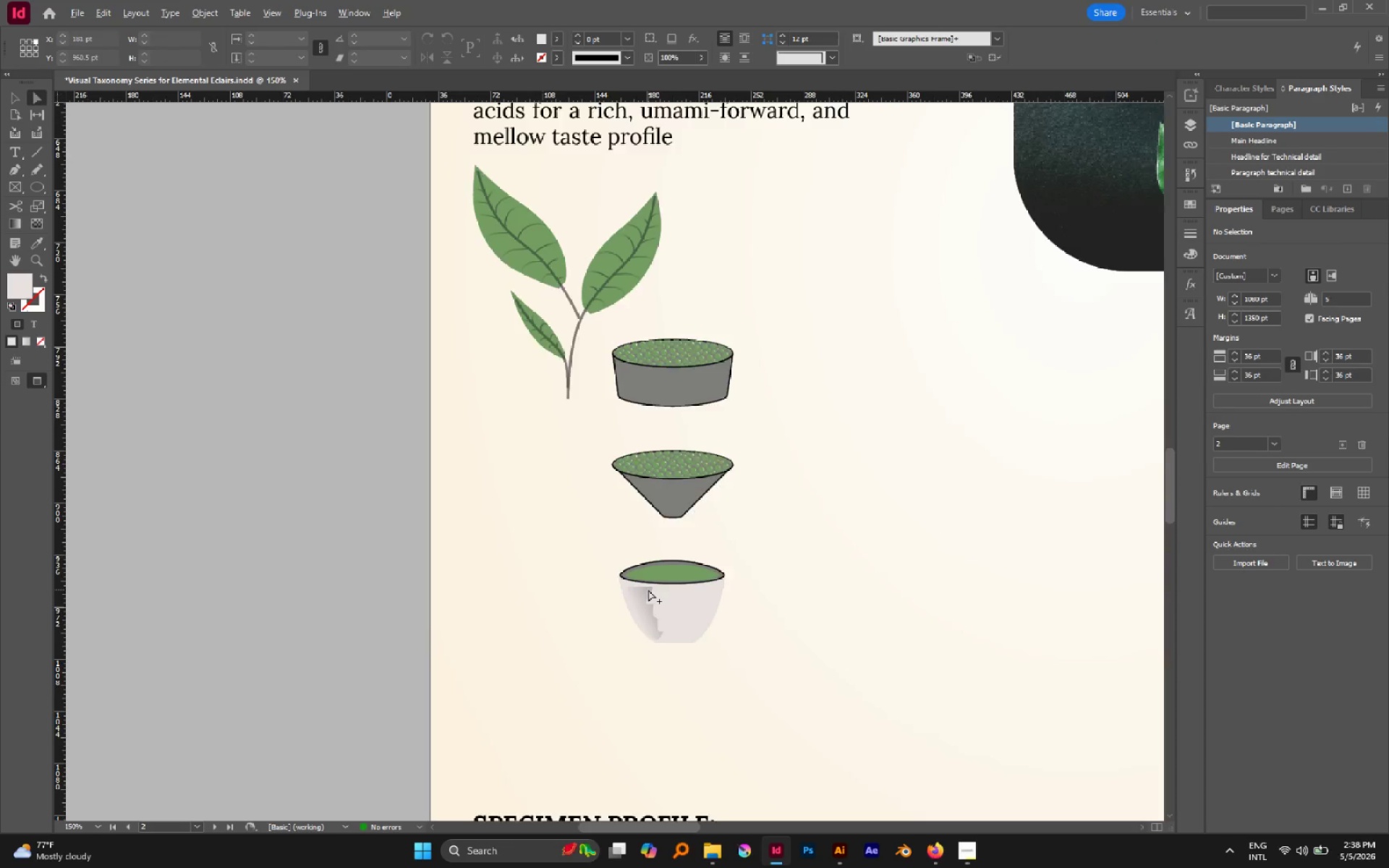 
left_click_drag(start_coordinate=[817, 663], to_coordinate=[697, 595])
 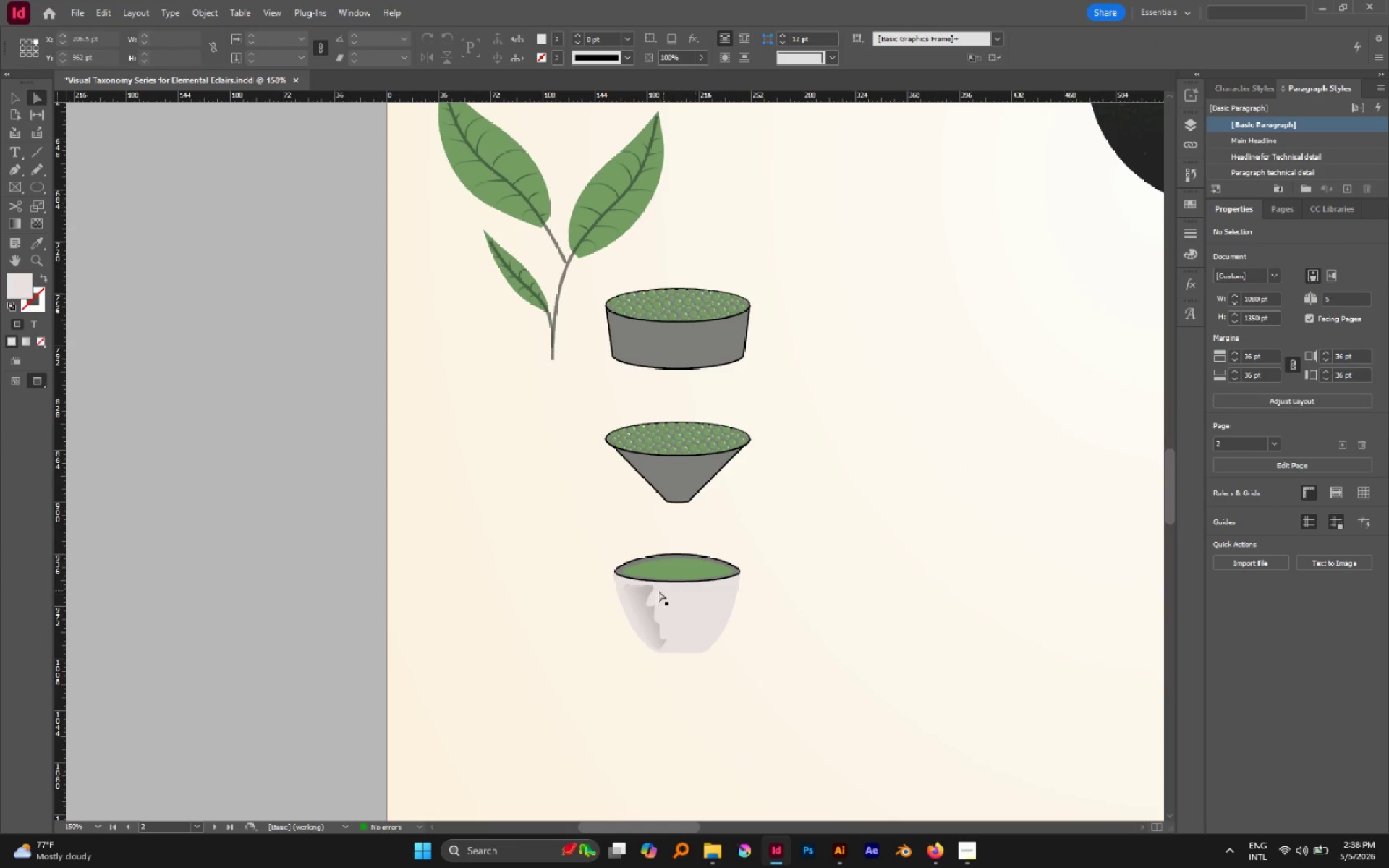 
hold_key(key=AltLeft, duration=0.52)
scroll: coordinate [648, 590], scroll_direction: none, amount: 0.0
 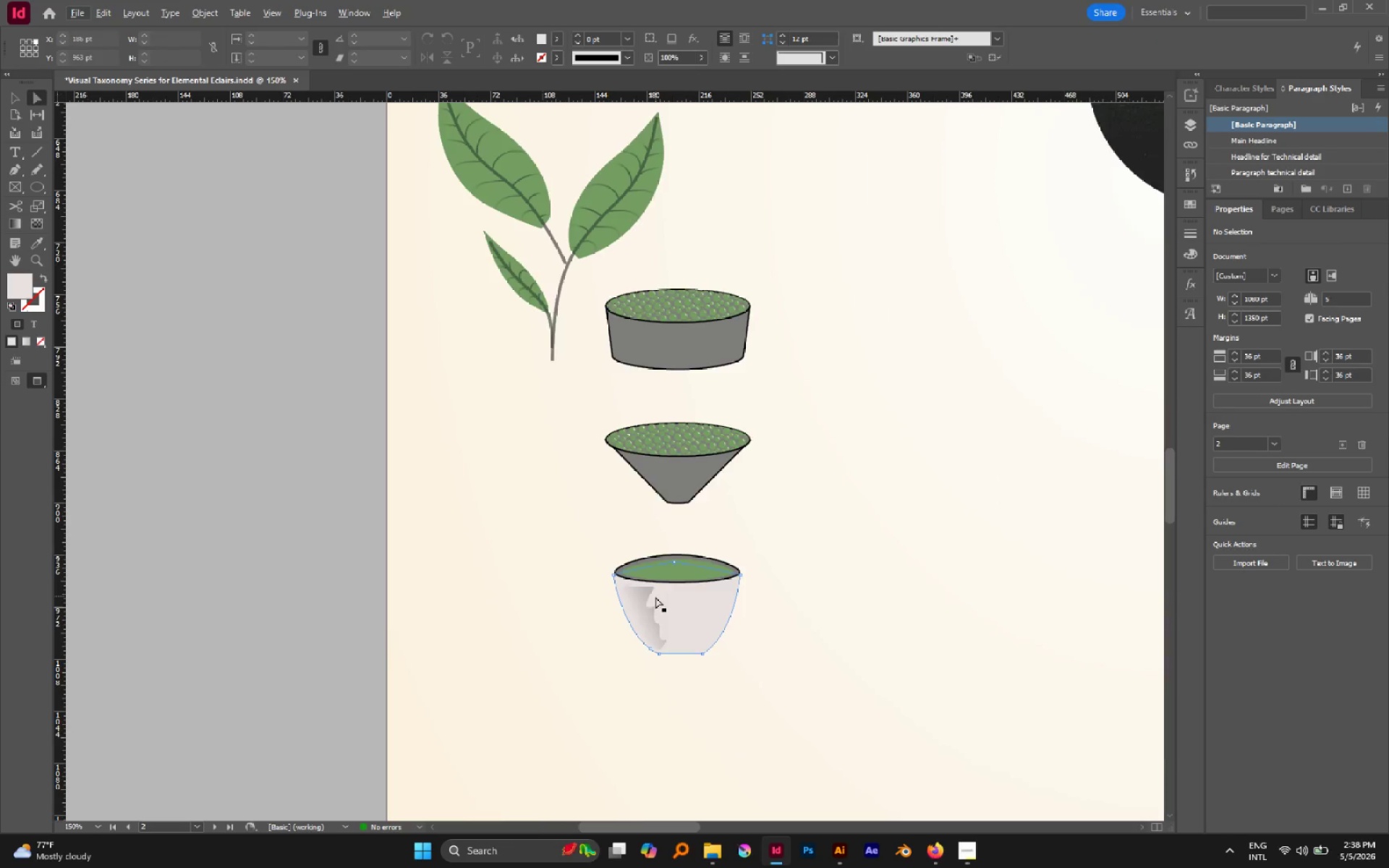 
key(N)
 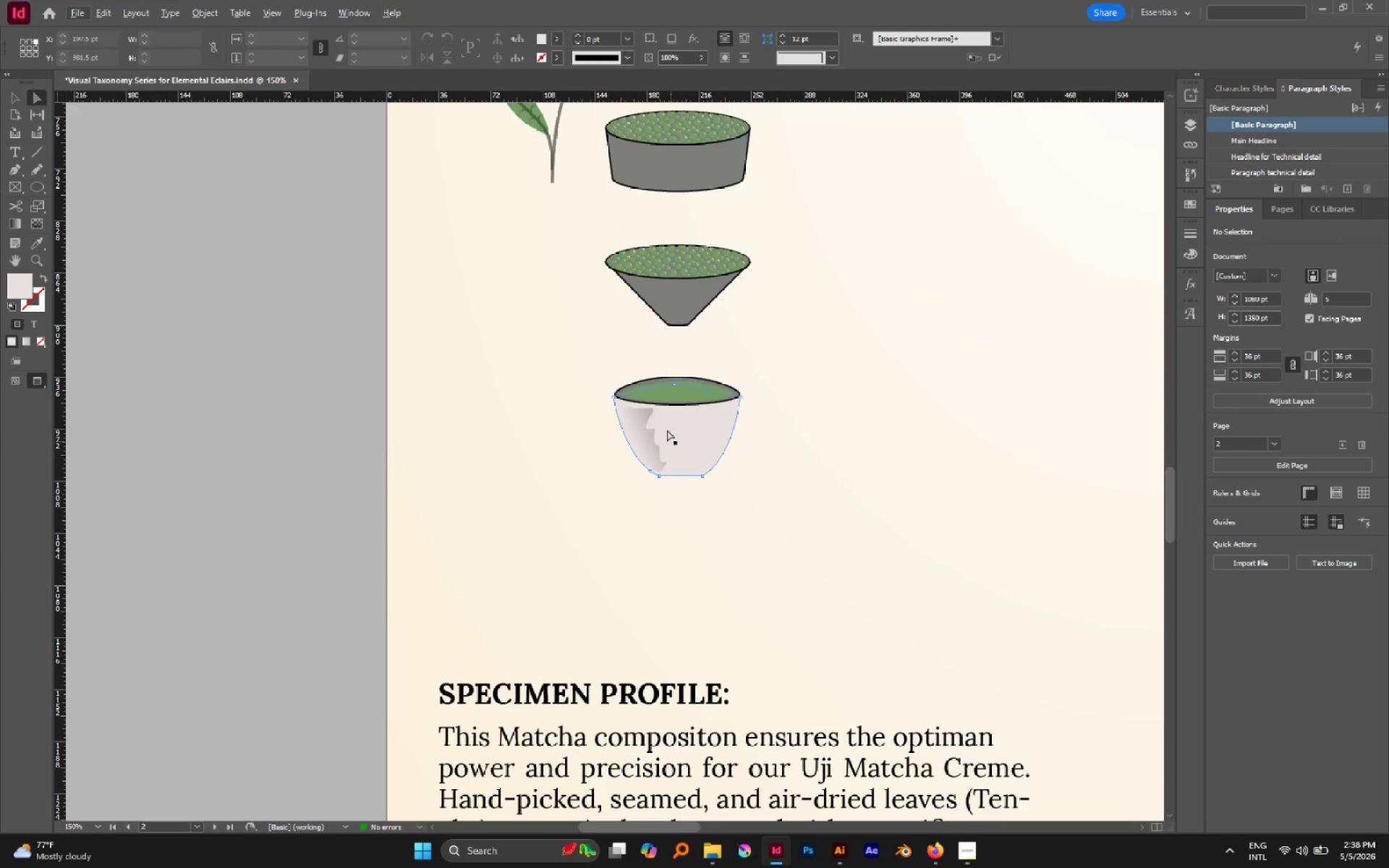 
scroll: coordinate [656, 608], scroll_direction: down, amount: 3.0
 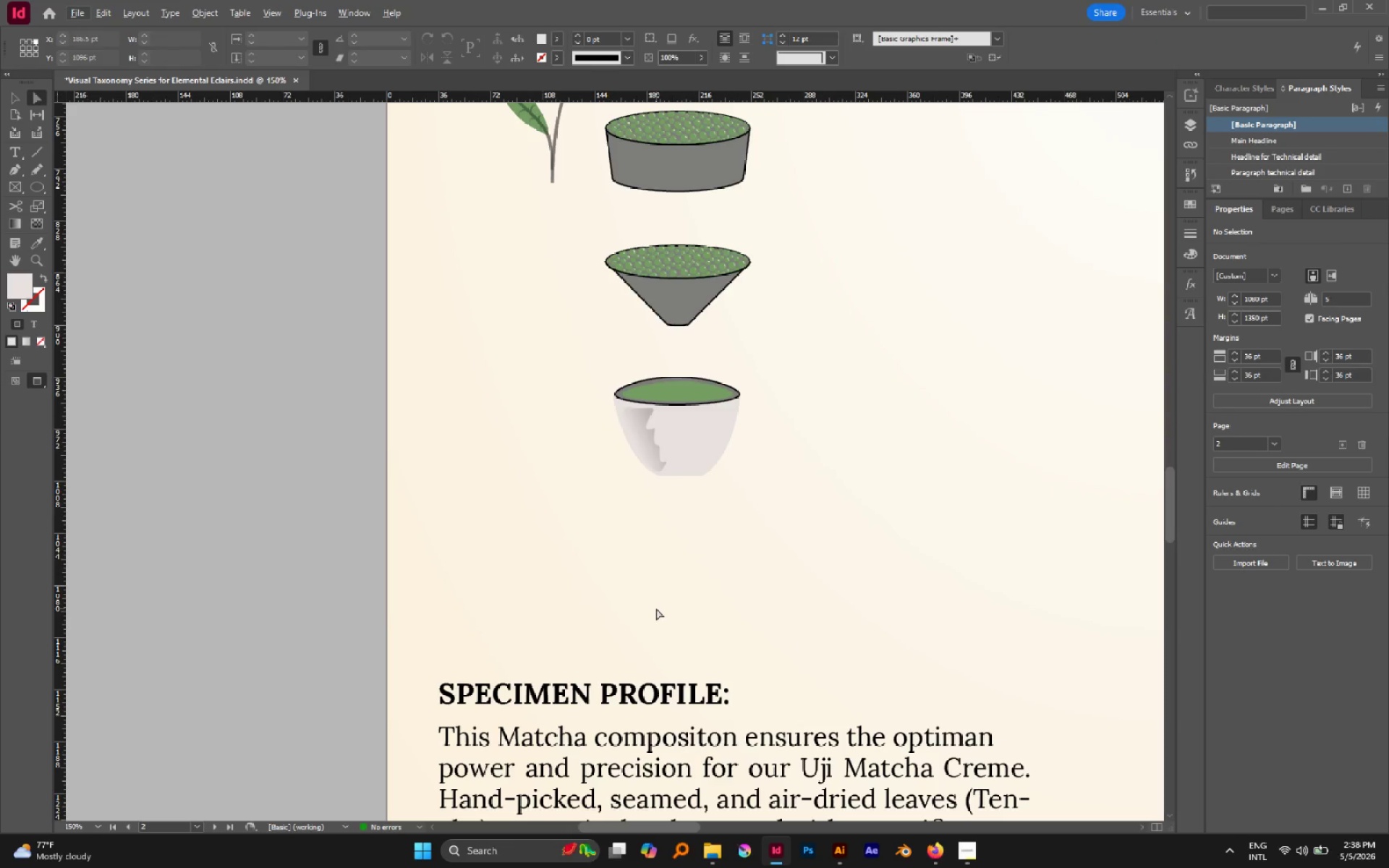 
hold_key(key=AltLeft, duration=0.34)
scroll: coordinate [663, 417], scroll_direction: up, amount: 2.0
 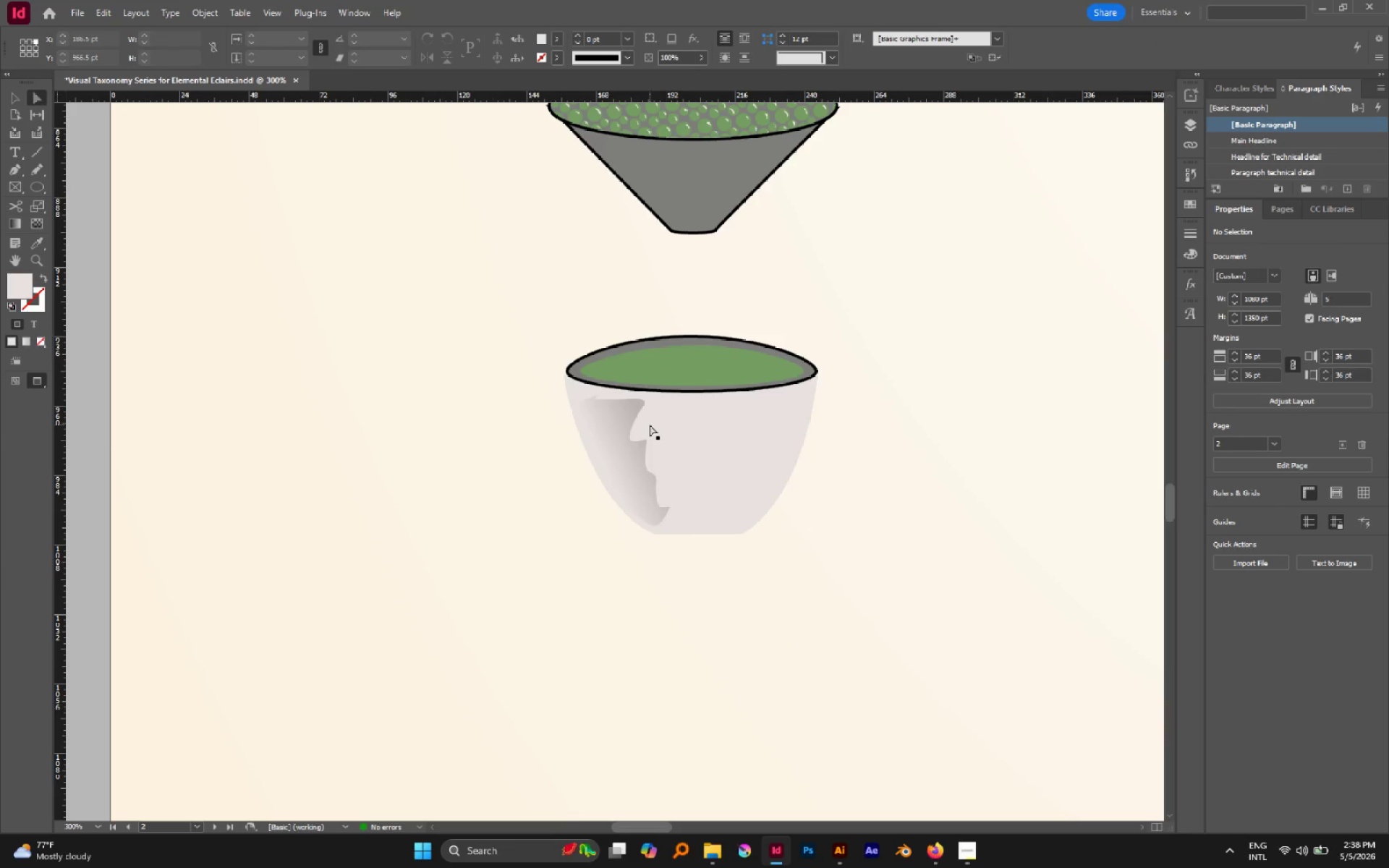 
key(N)
 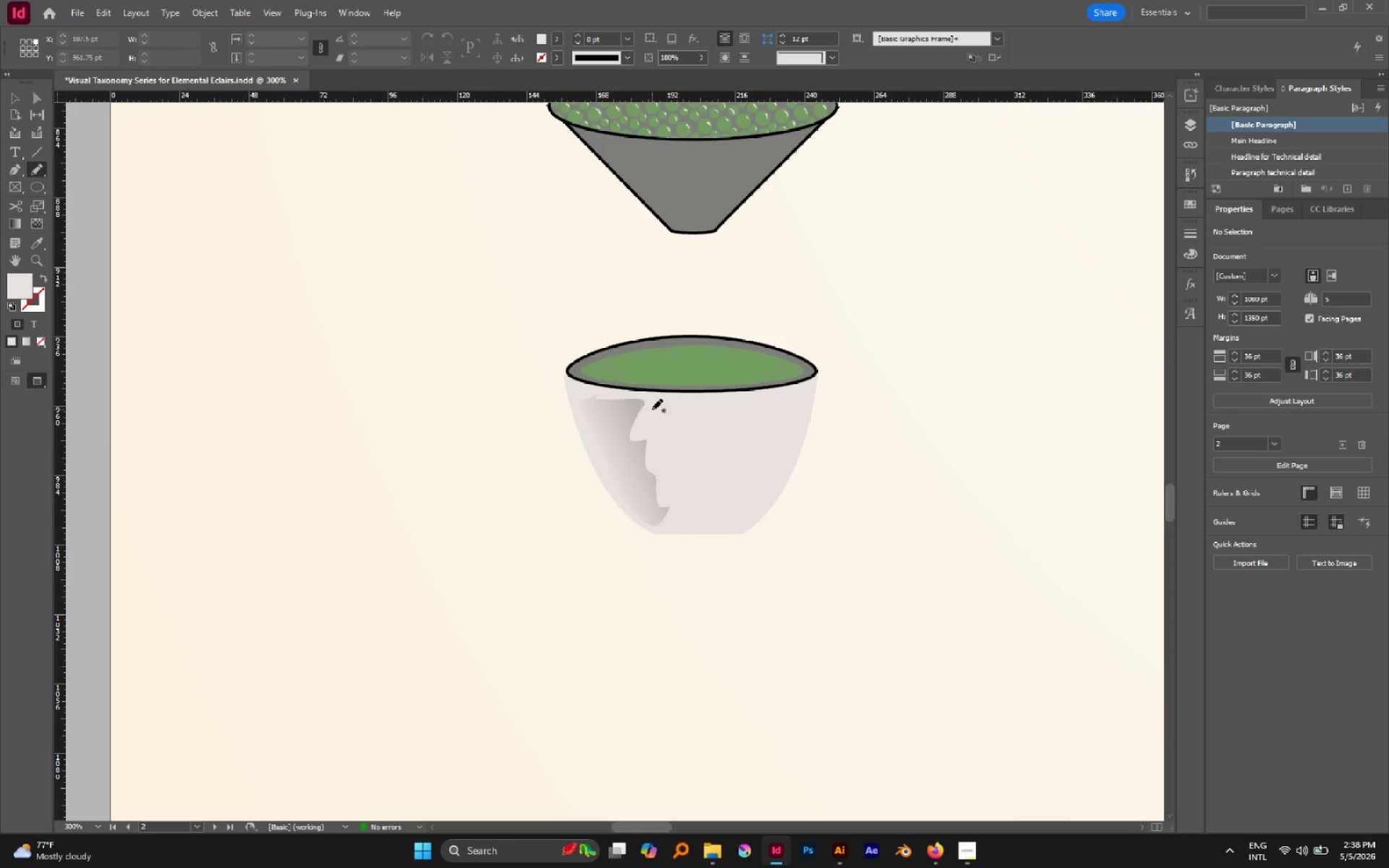 
left_click_drag(start_coordinate=[651, 409], to_coordinate=[645, 412])
 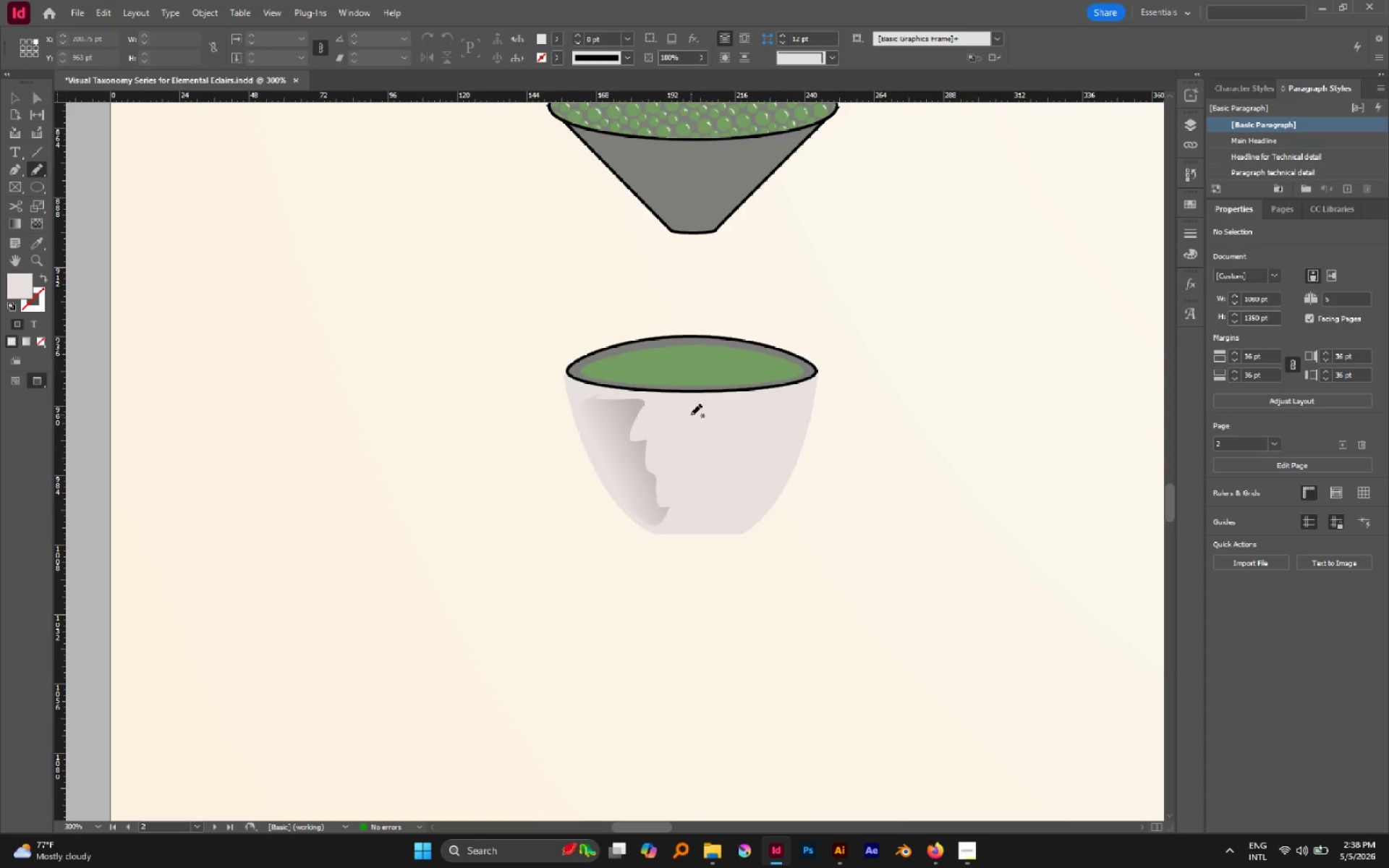 
key(V)
 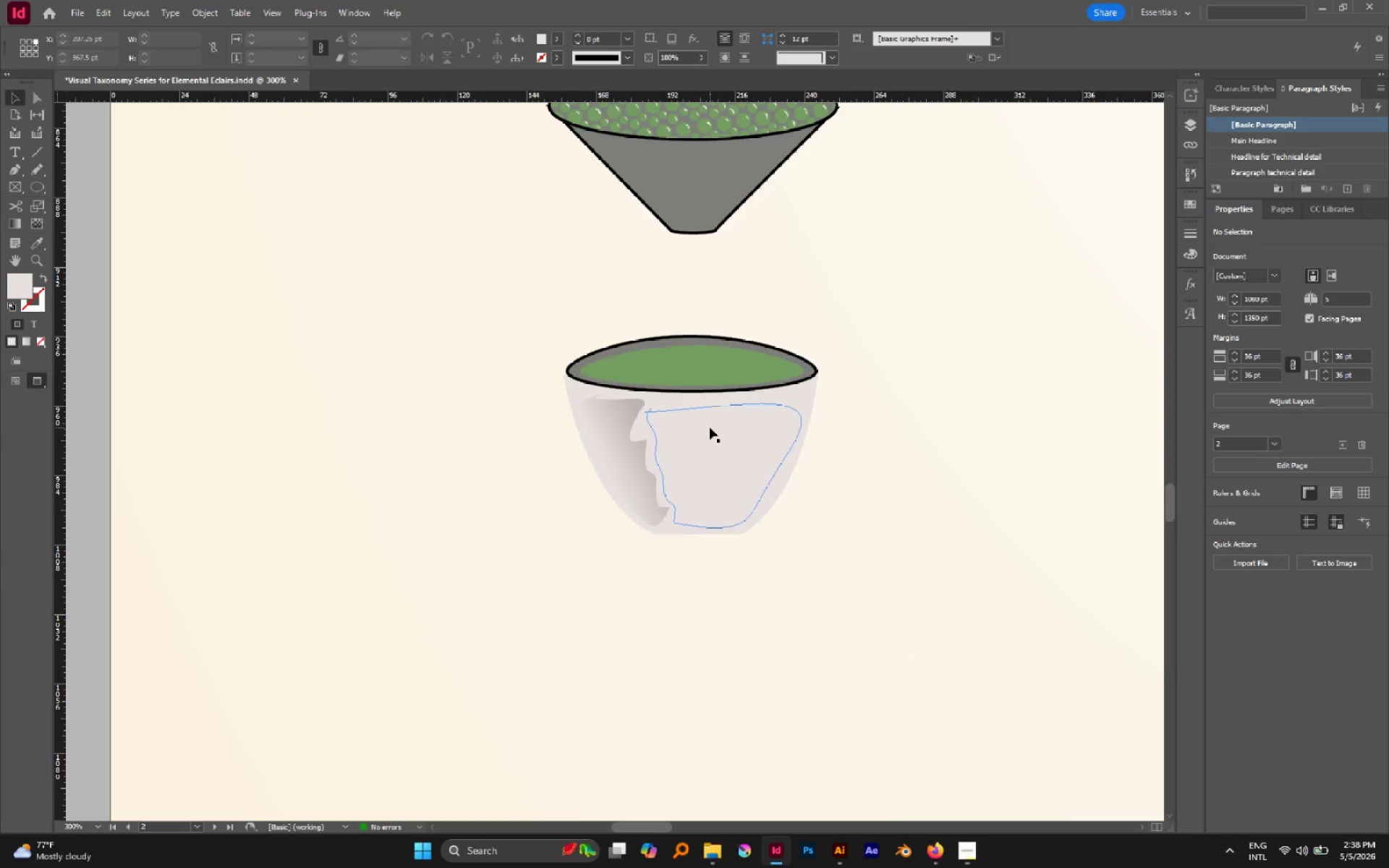 
left_click([710, 427])
 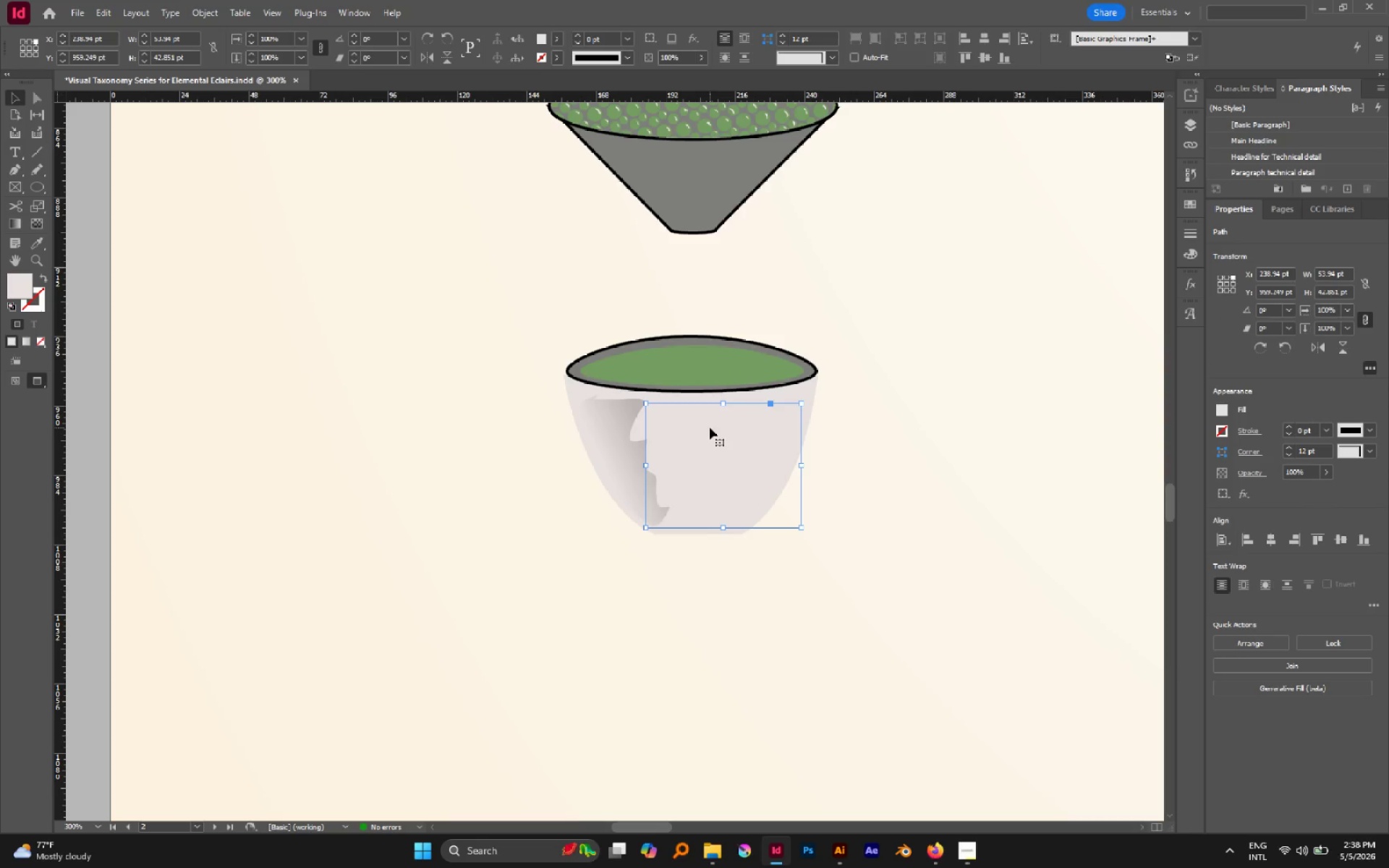 
key(I)
 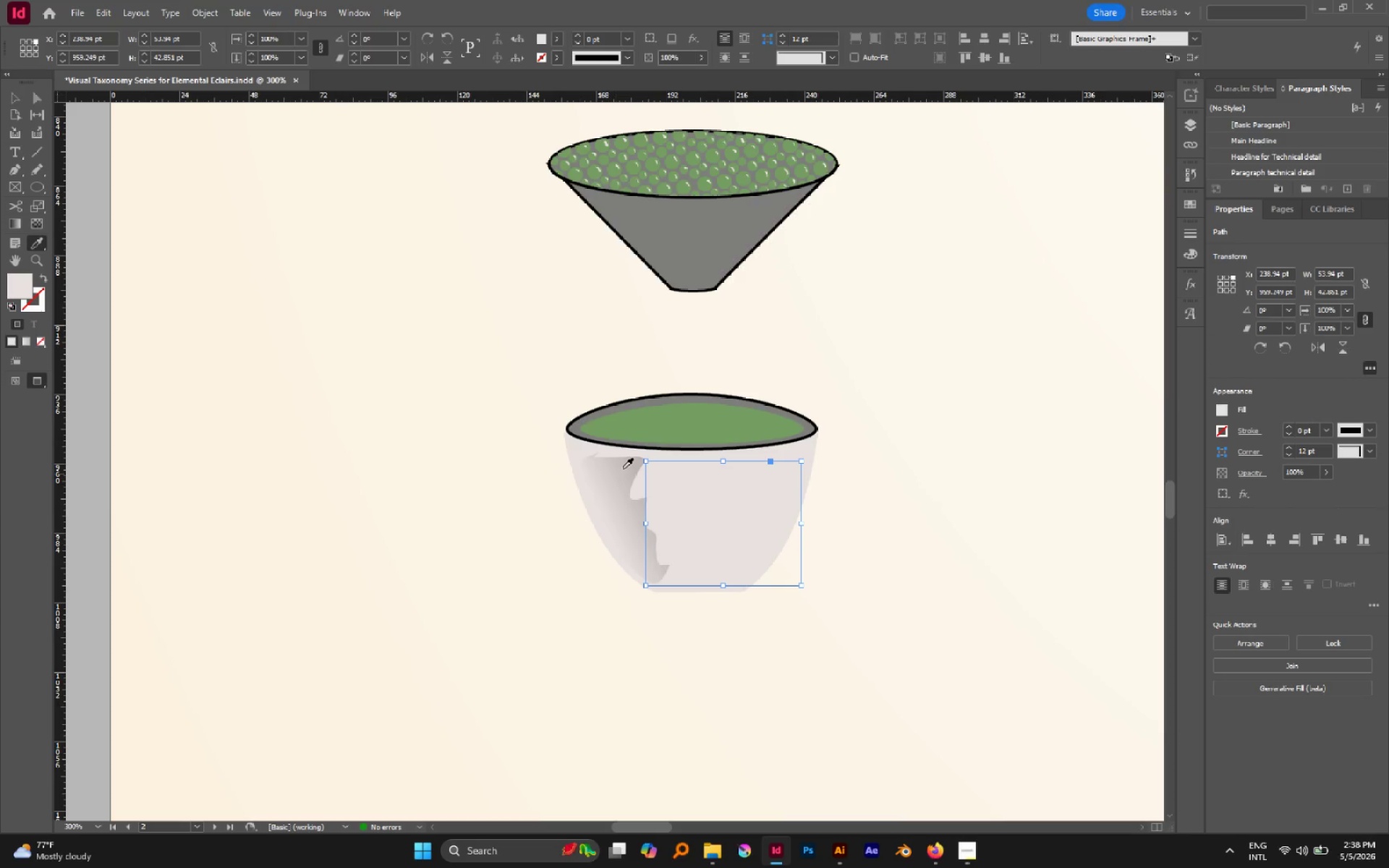 
scroll: coordinate [710, 427], scroll_direction: up, amount: 1.0
 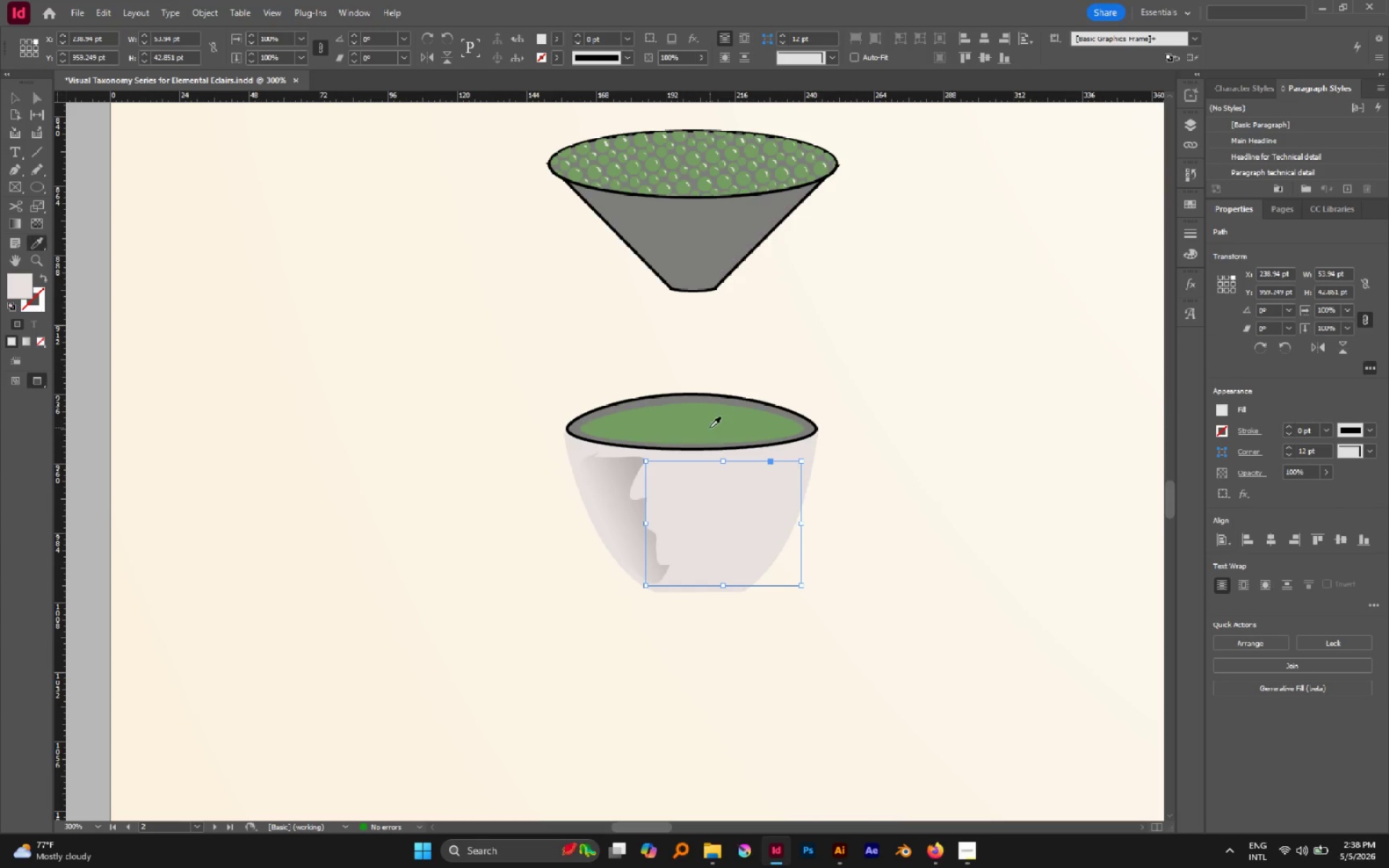 
left_click([628, 461])
 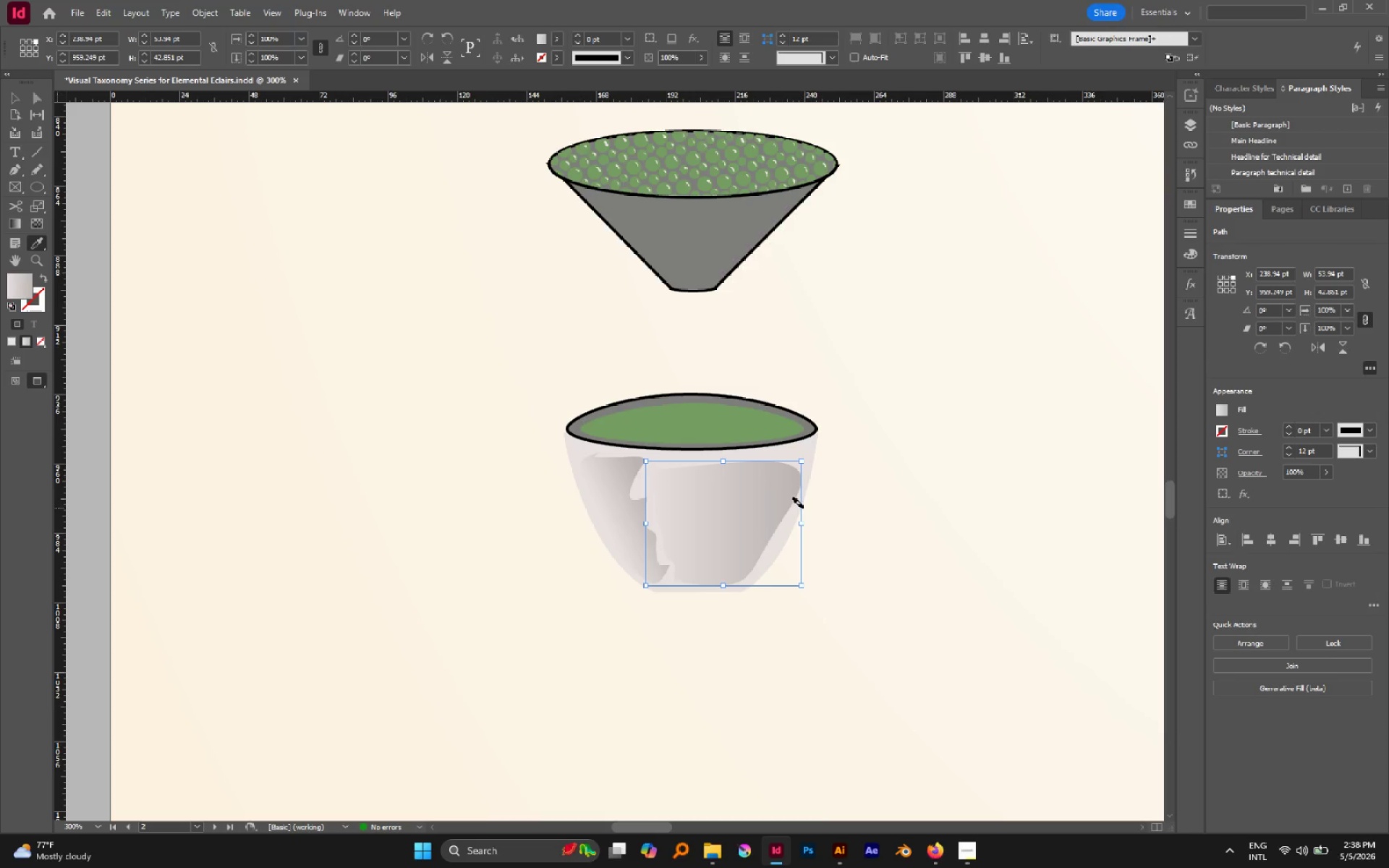 
key(V)
 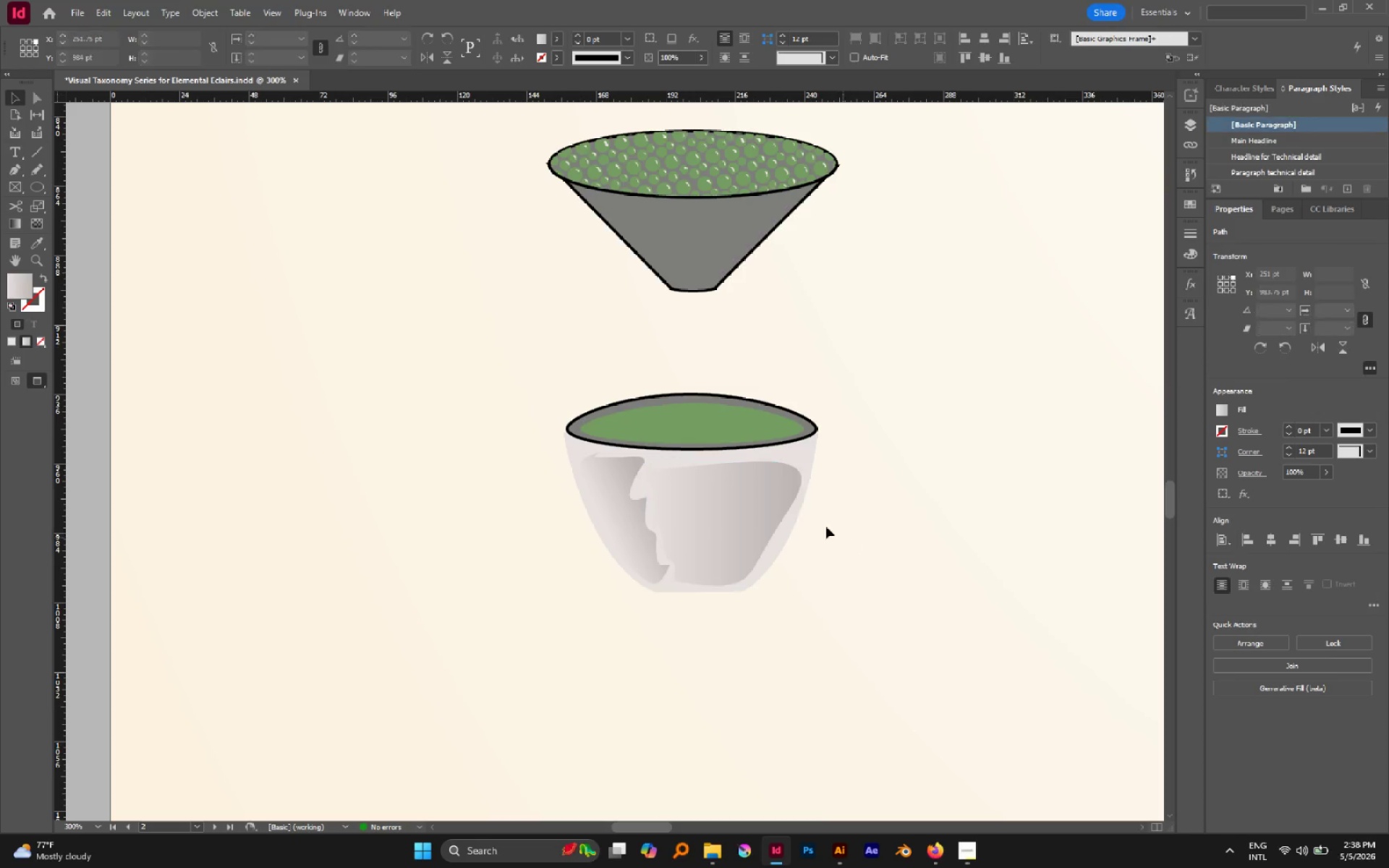 
hold_key(key=AltLeft, duration=0.59)
scroll: coordinate [786, 493], scroll_direction: down, amount: 5.0
 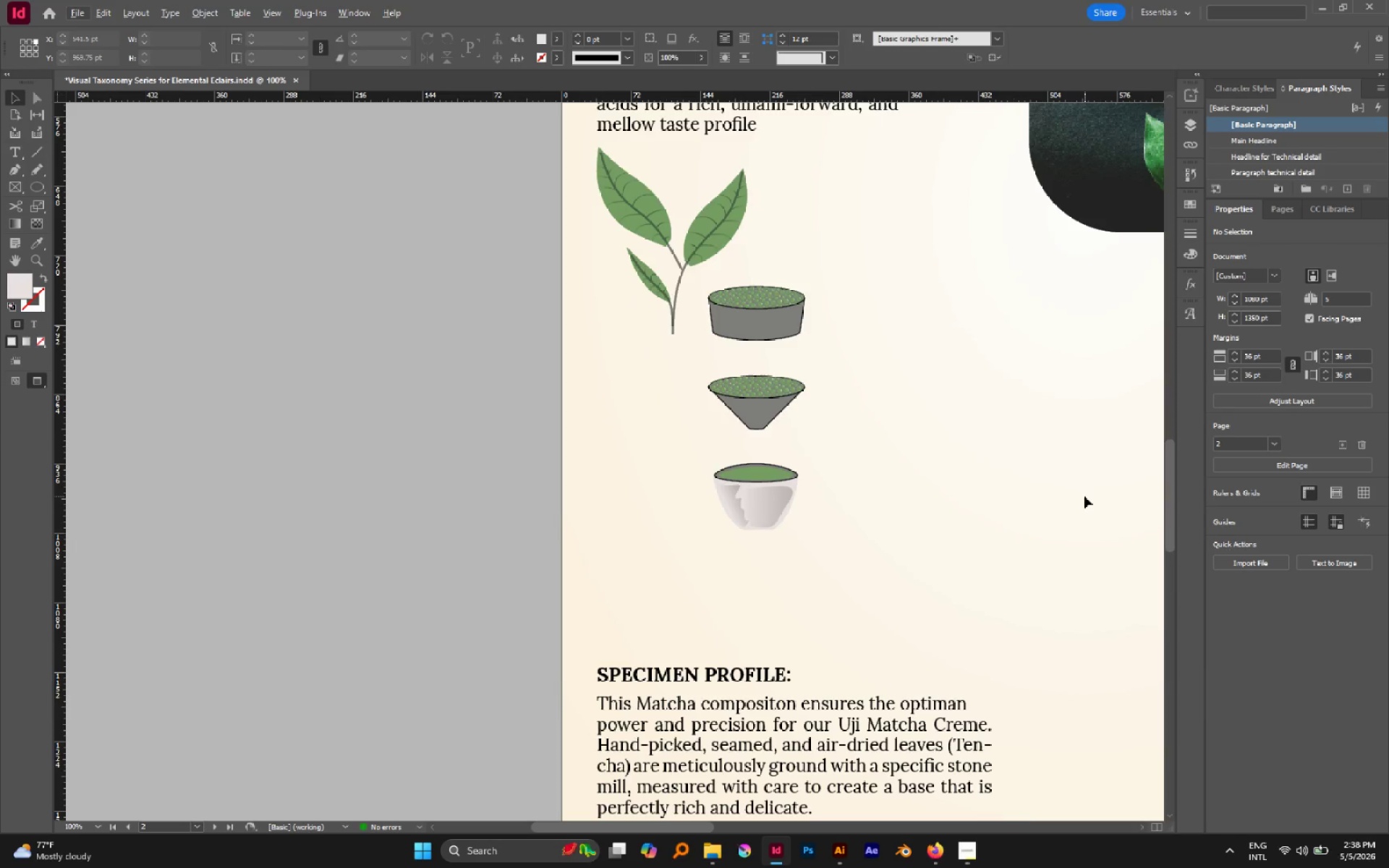 
hold_key(key=AltLeft, duration=0.39)
scroll: coordinate [887, 435], scroll_direction: down, amount: 3.0
 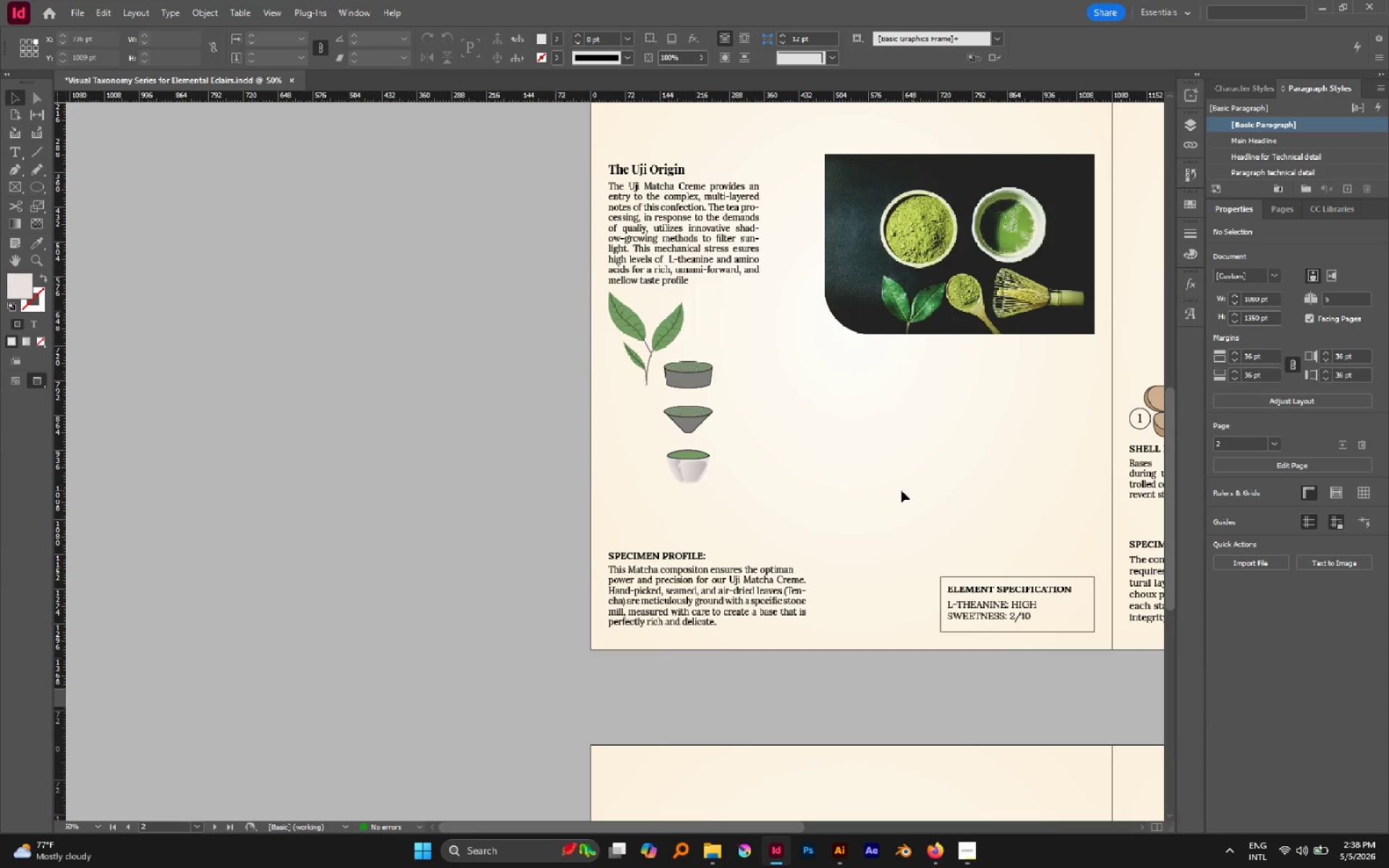 
hold_key(key=AltLeft, duration=1.12)
scroll: coordinate [679, 456], scroll_direction: up, amount: 5.0
 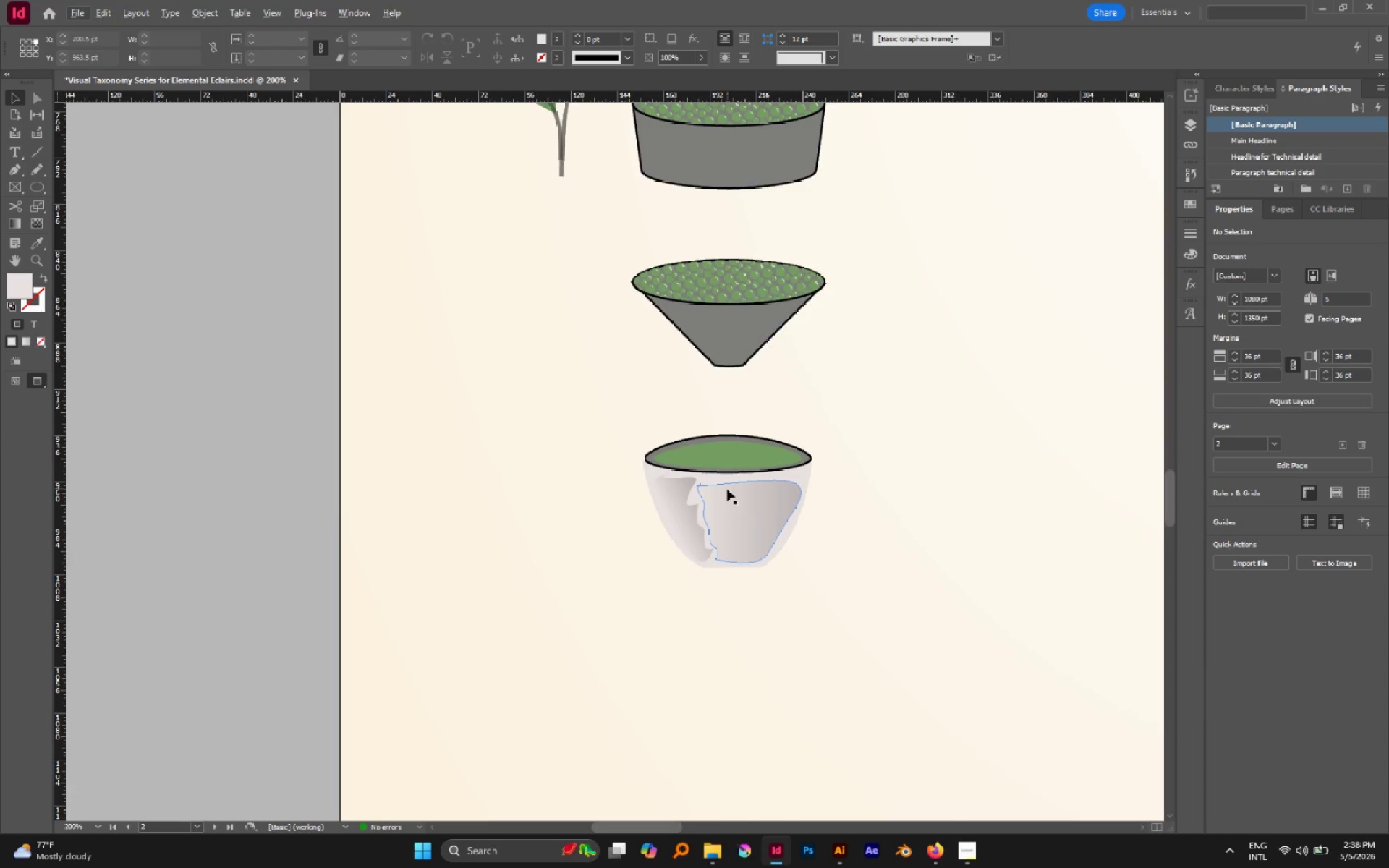 
left_click([747, 509])
 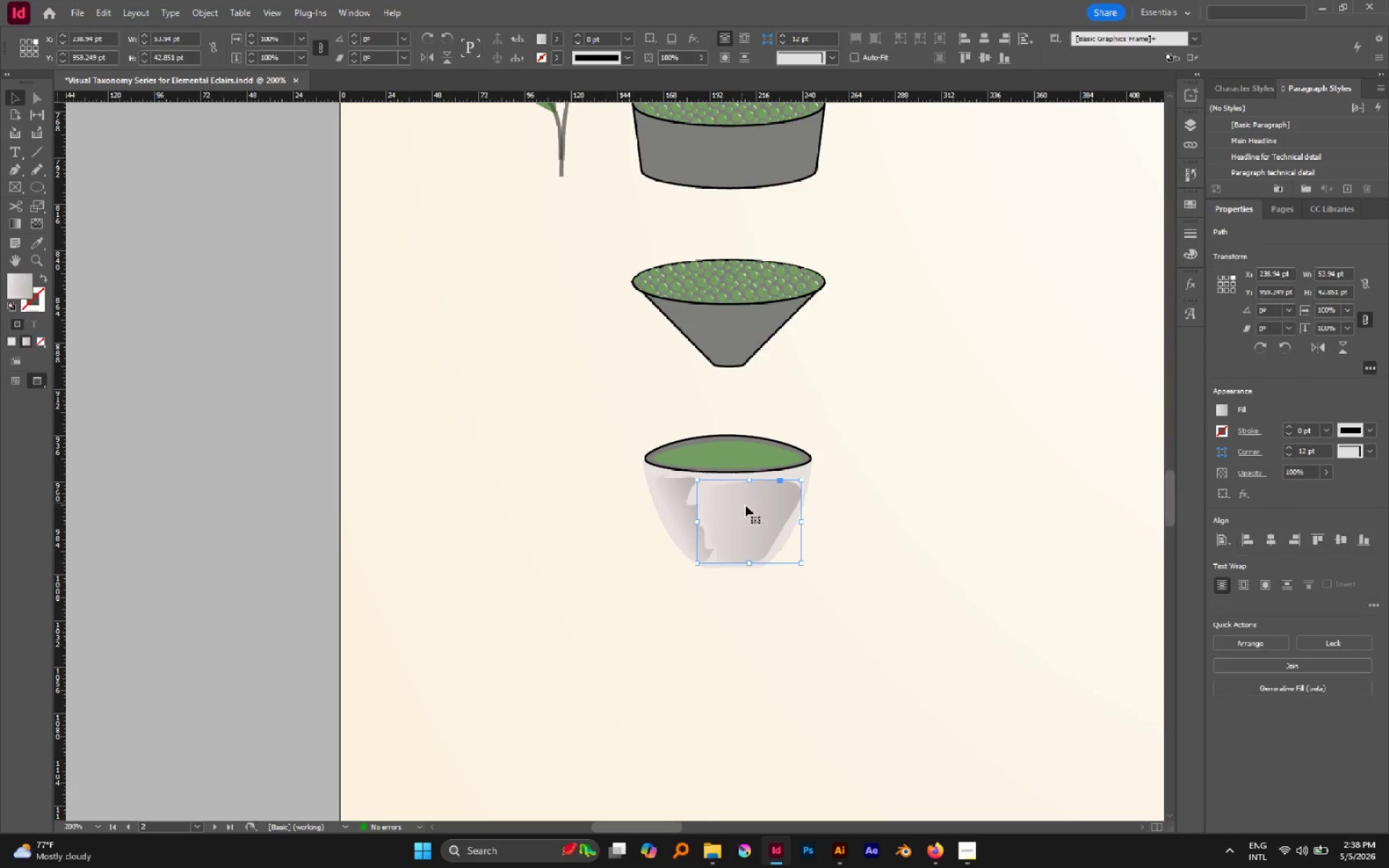 
left_click_drag(start_coordinate=[749, 506], to_coordinate=[750, 503])
 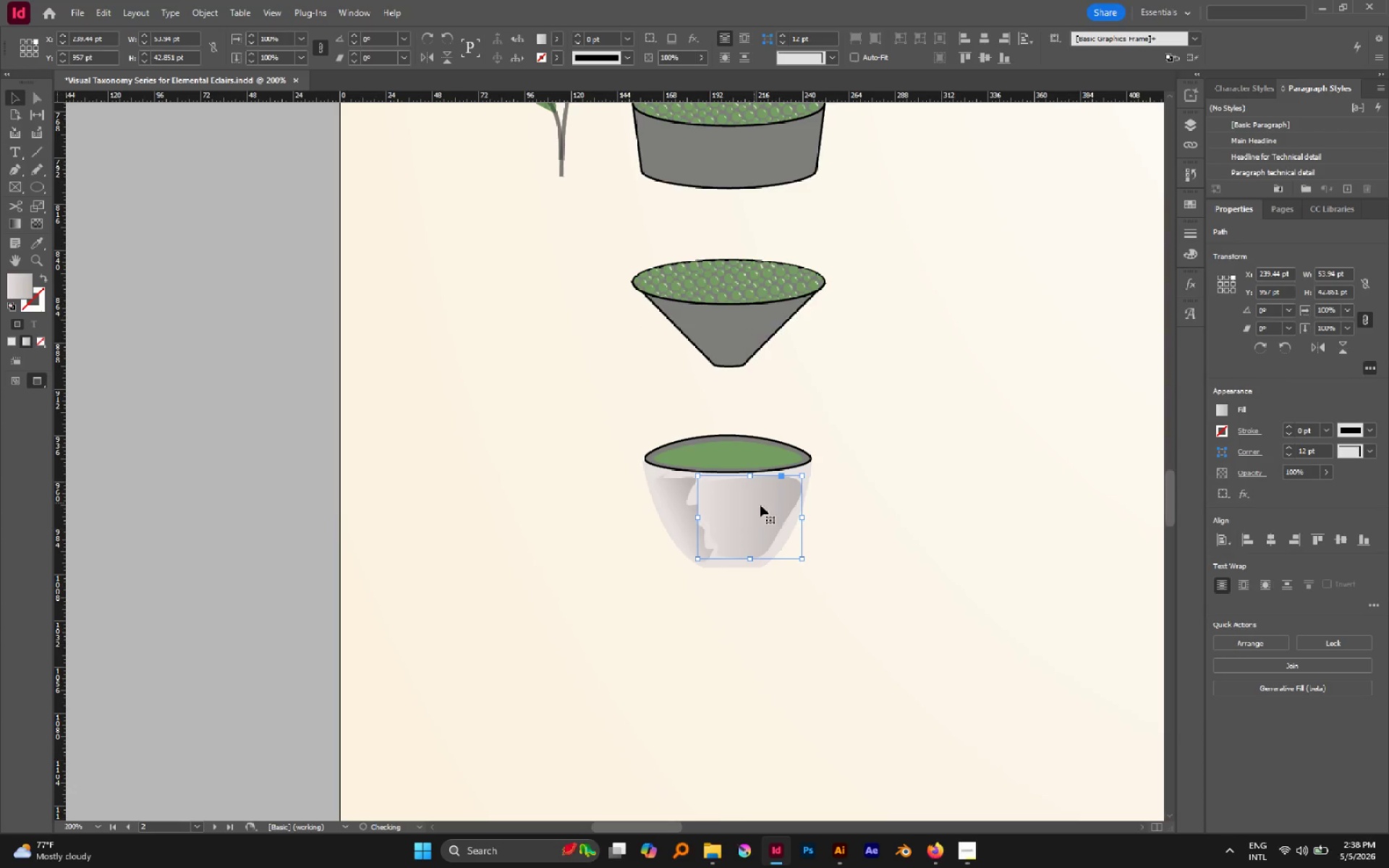 
left_click([906, 505])
 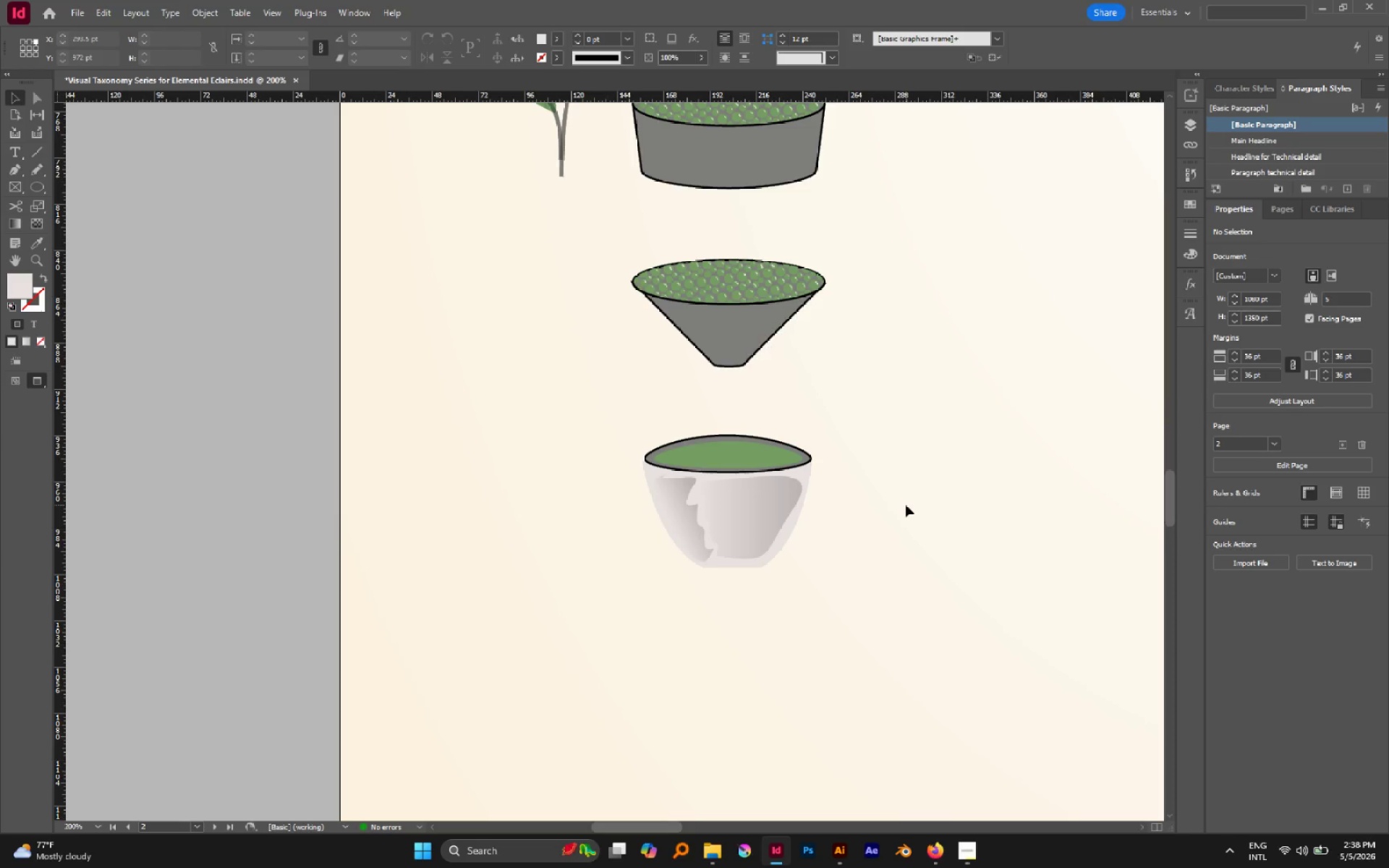 
left_click([904, 504])
 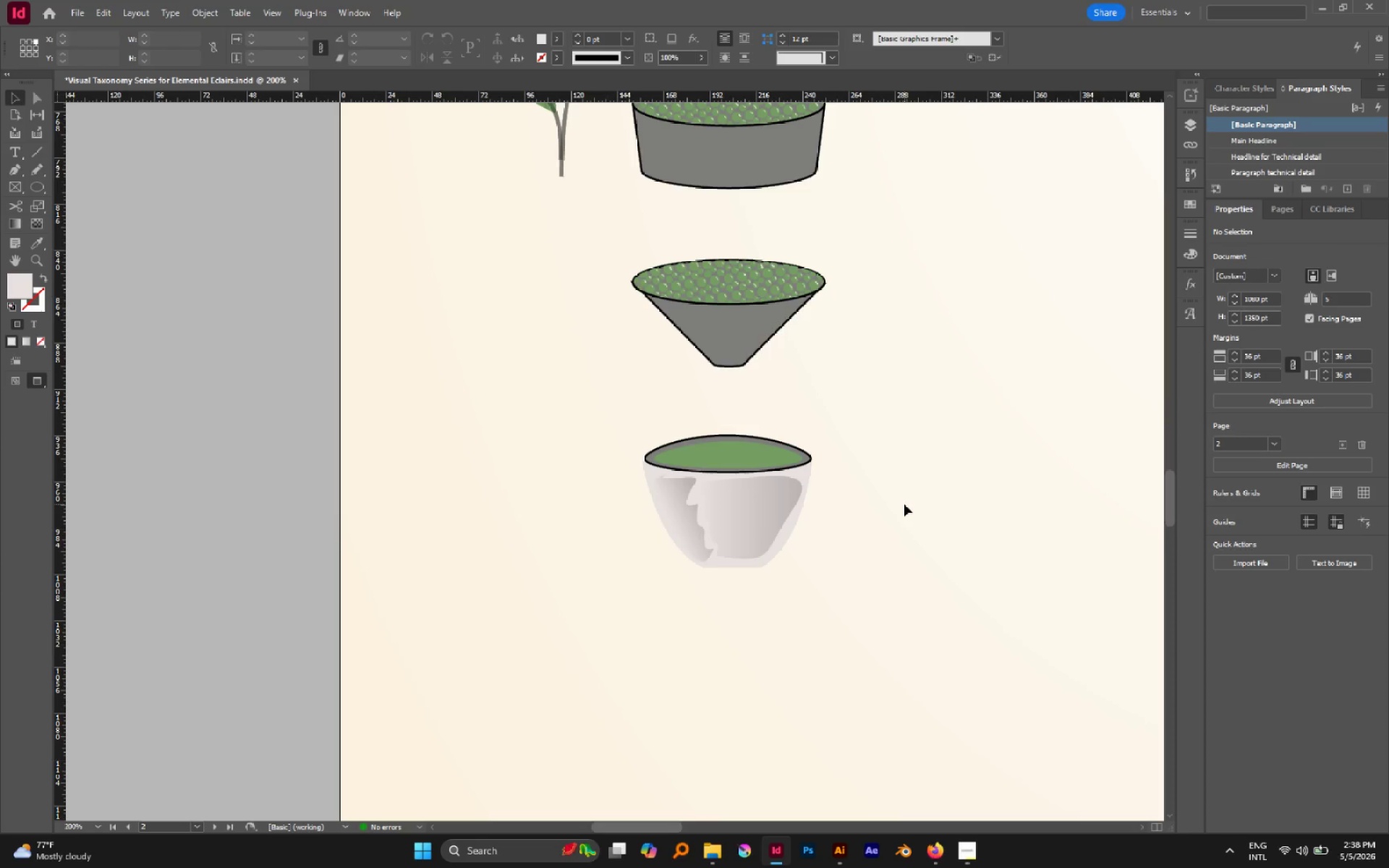 
key(N)
 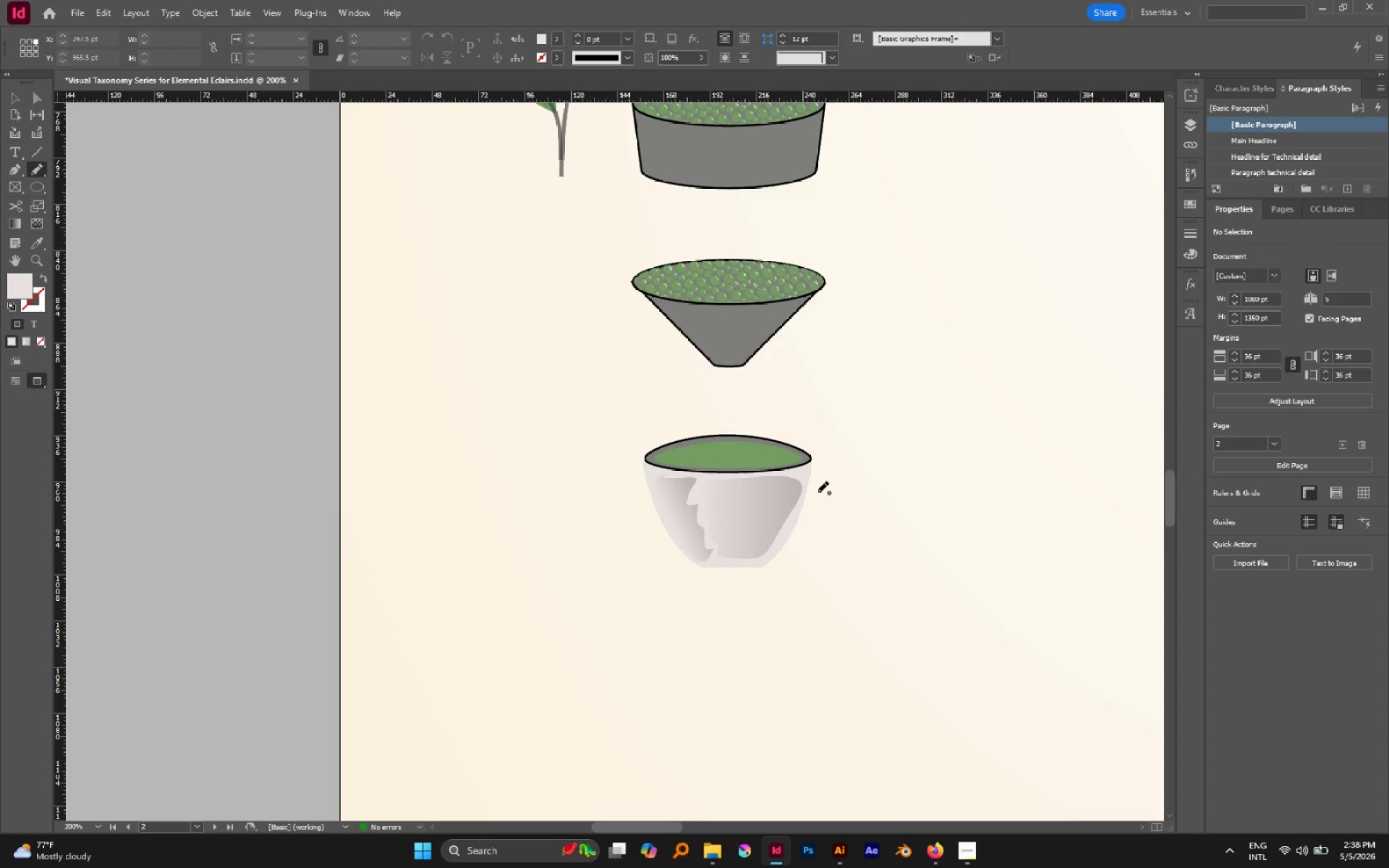 
key(L)
 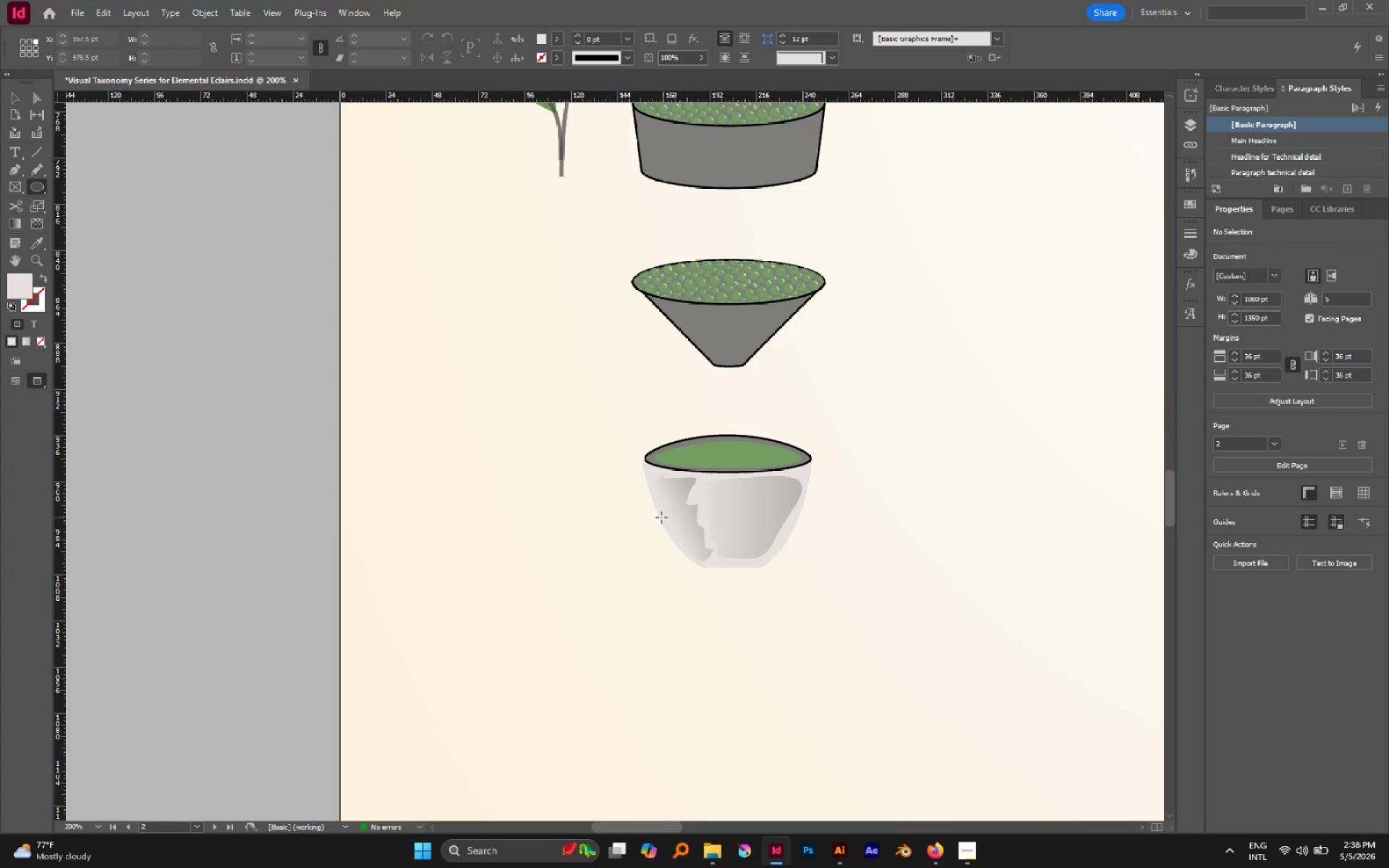 
left_click_drag(start_coordinate=[631, 503], to_coordinate=[821, 536])
 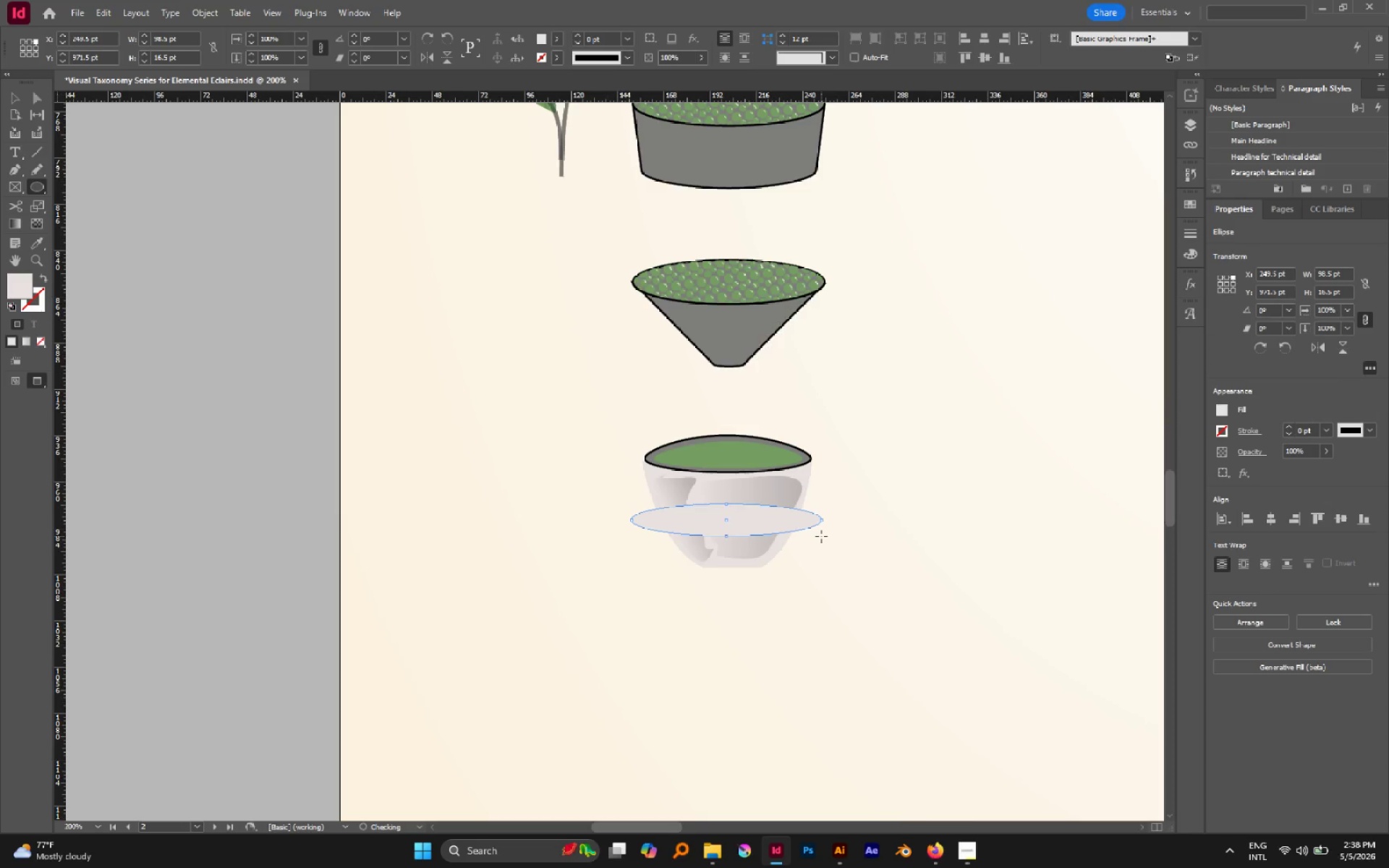 
key(V)
 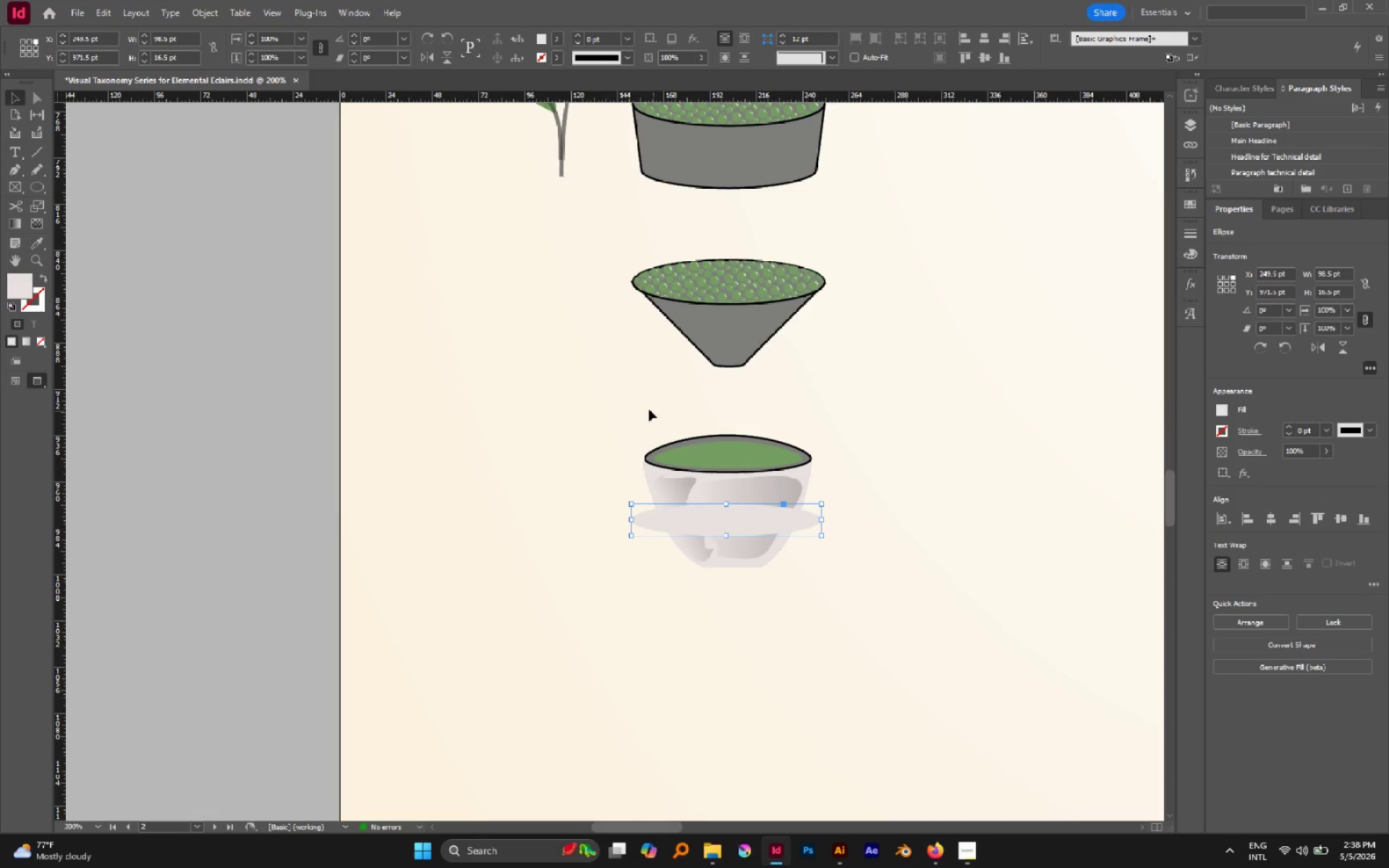 
left_click_drag(start_coordinate=[628, 405], to_coordinate=[859, 606])
 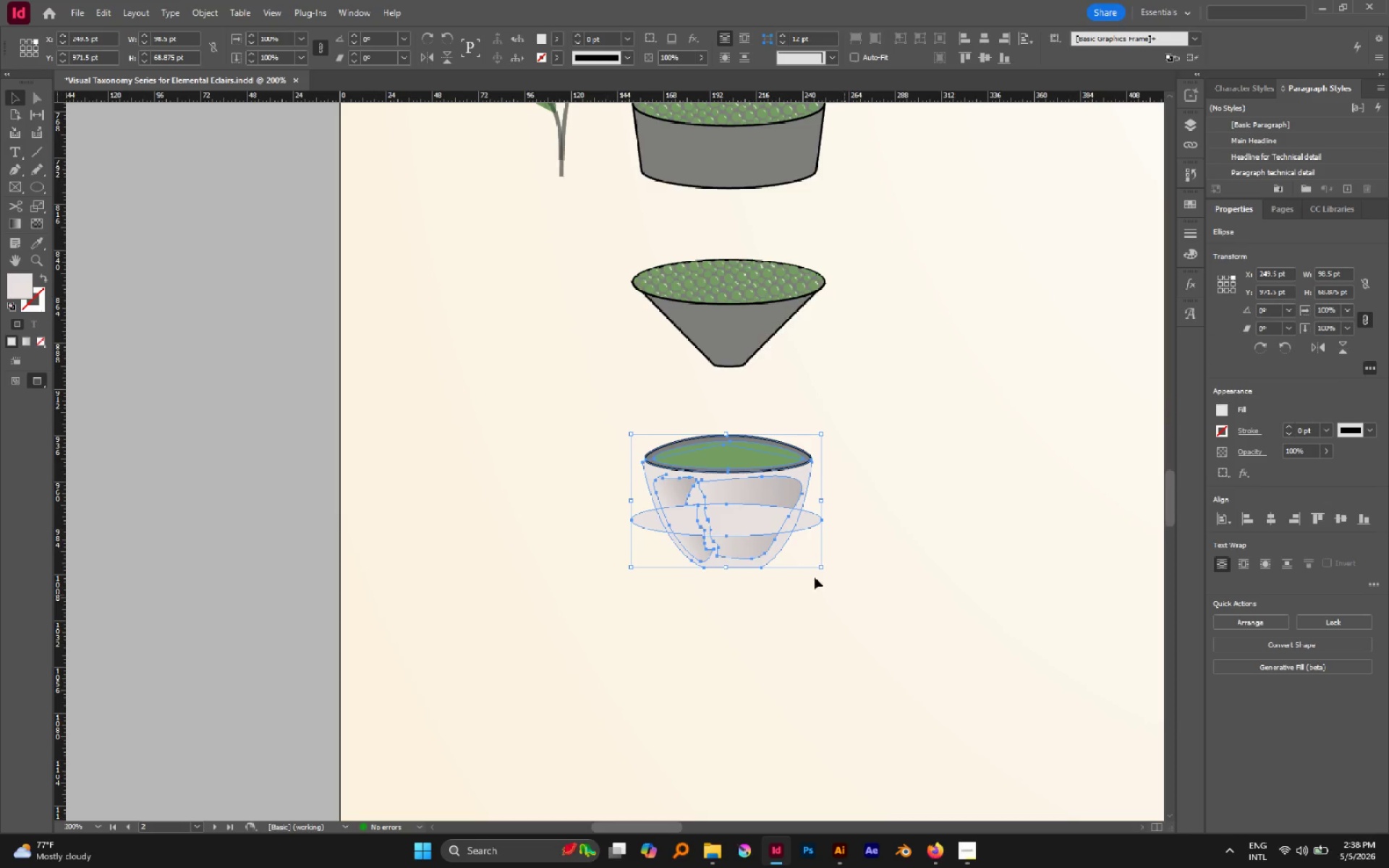 
hold_key(key=CapsLock, duration=0.86)
 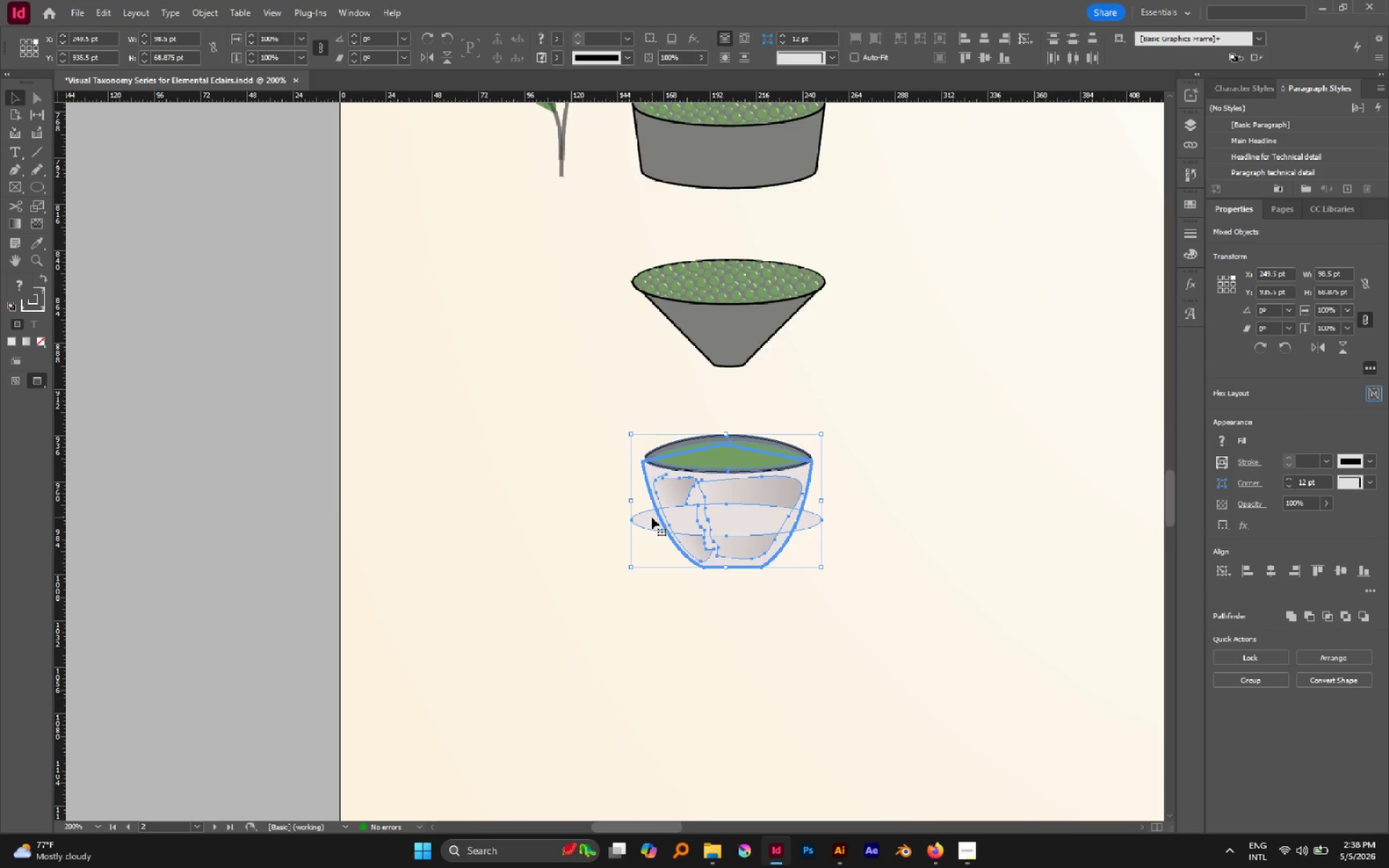 
hold_key(key=ShiftLeft, duration=0.77)
left_click([648, 519])
 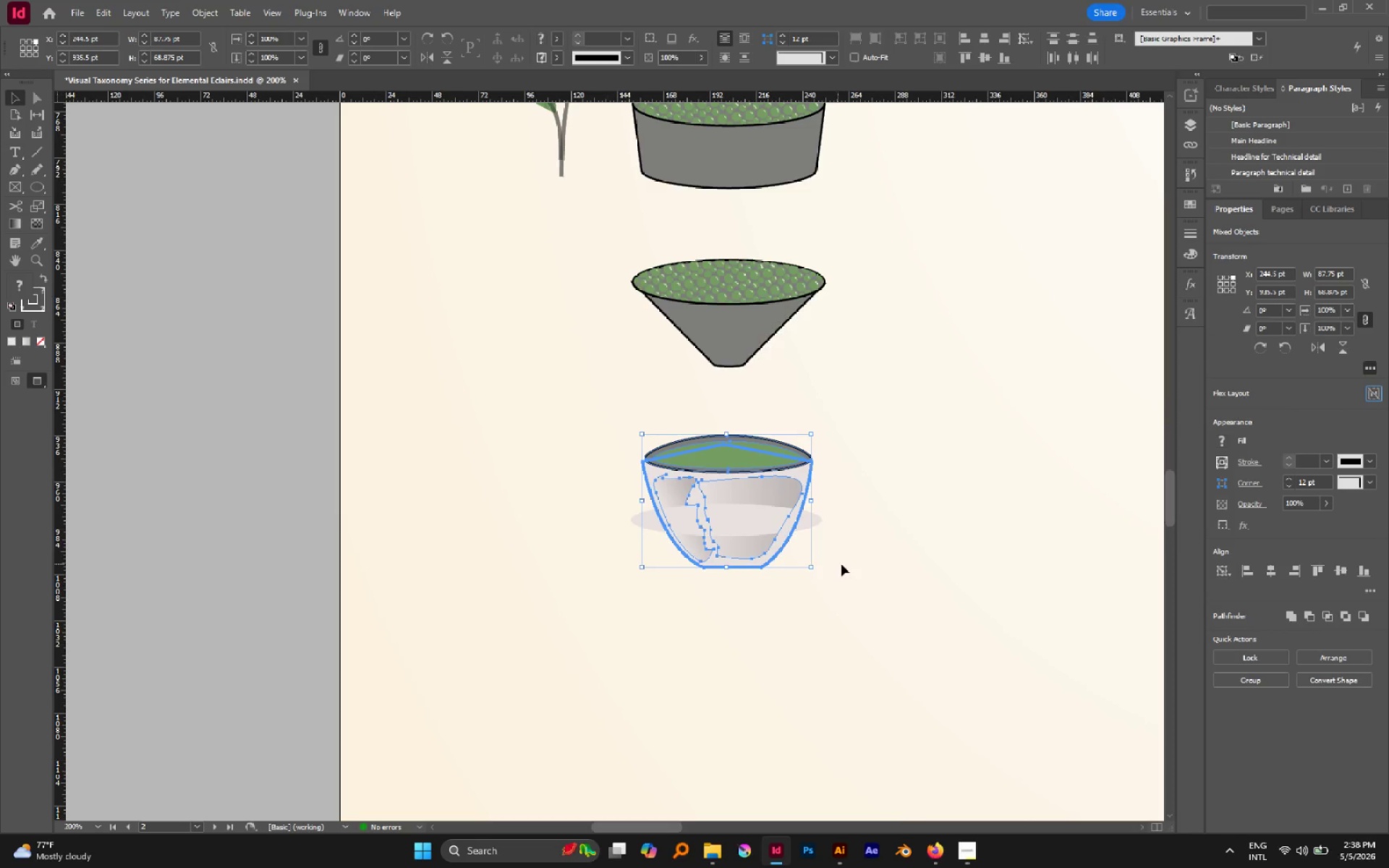 
key(Control+G)
 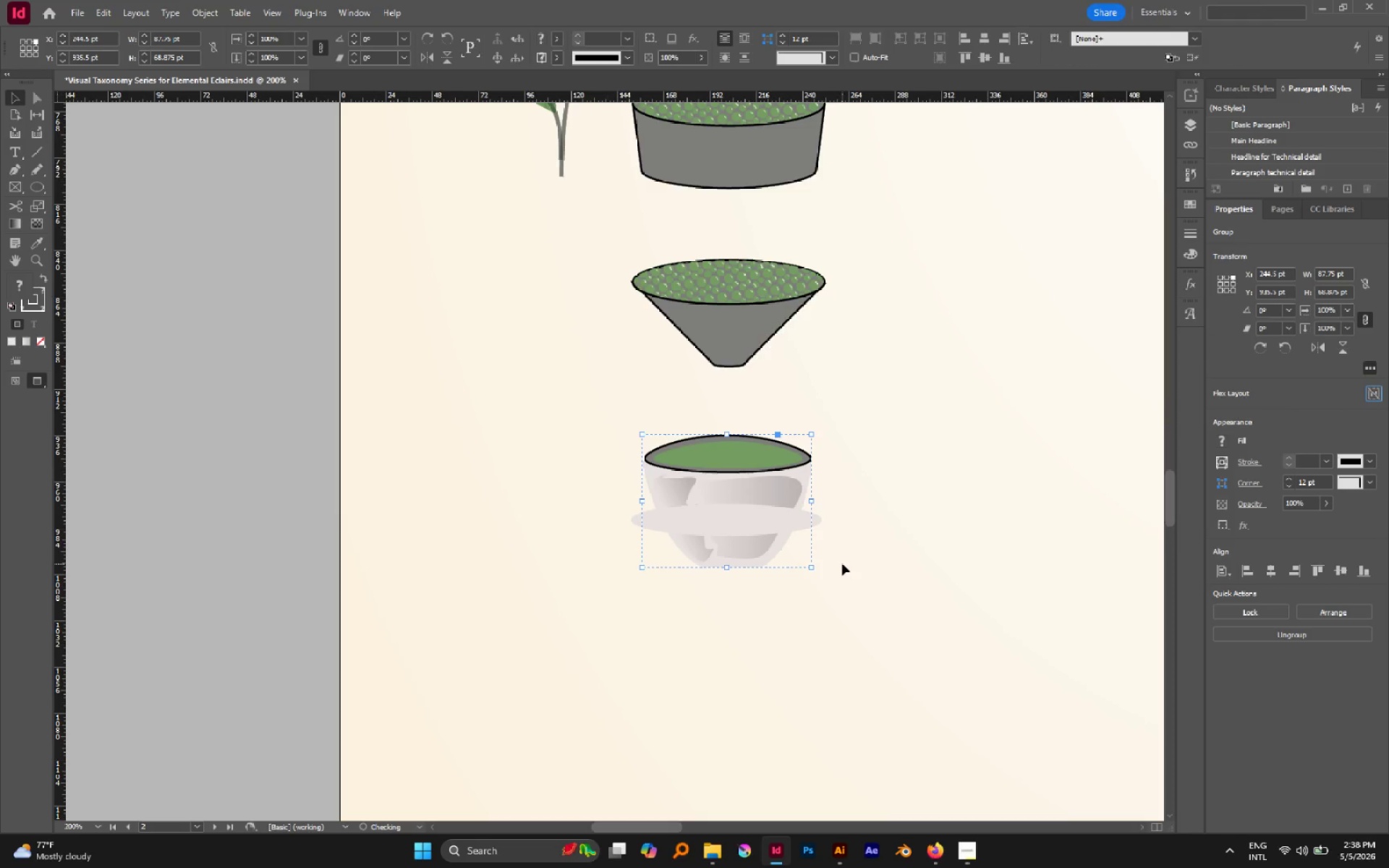 
key(Control+Shift+BracketRight)
 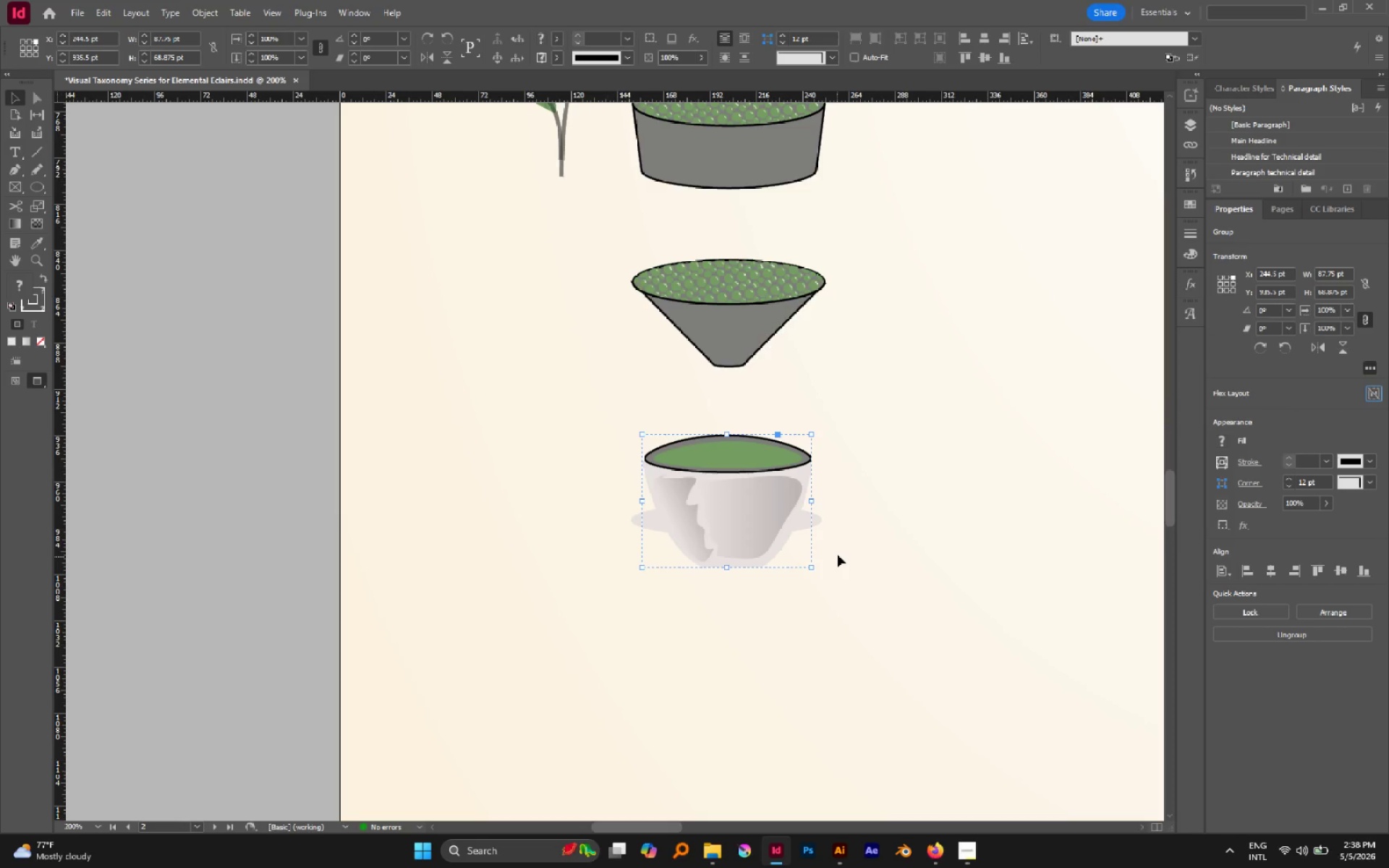 
left_click([838, 555])
 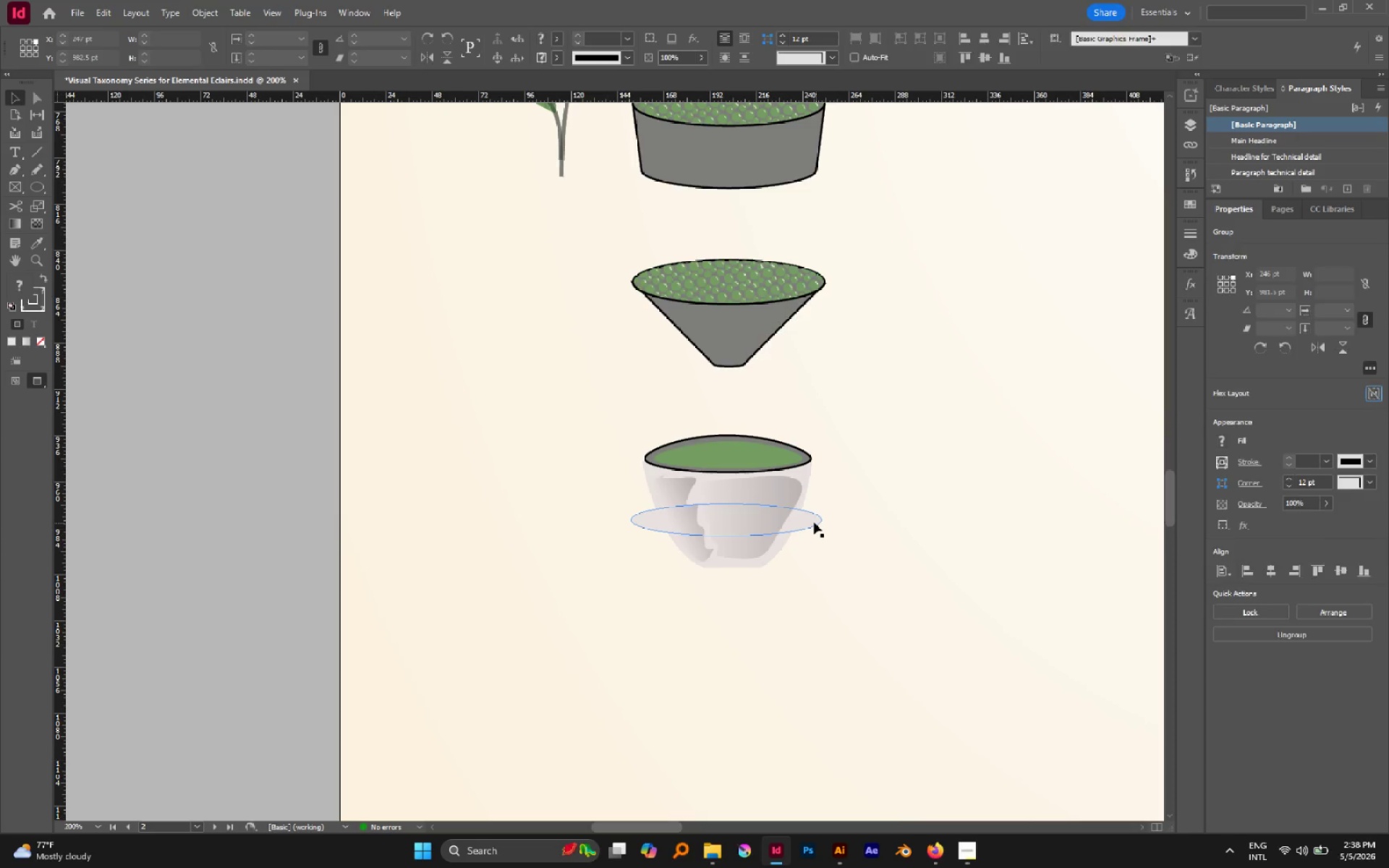 
left_click([814, 522])
 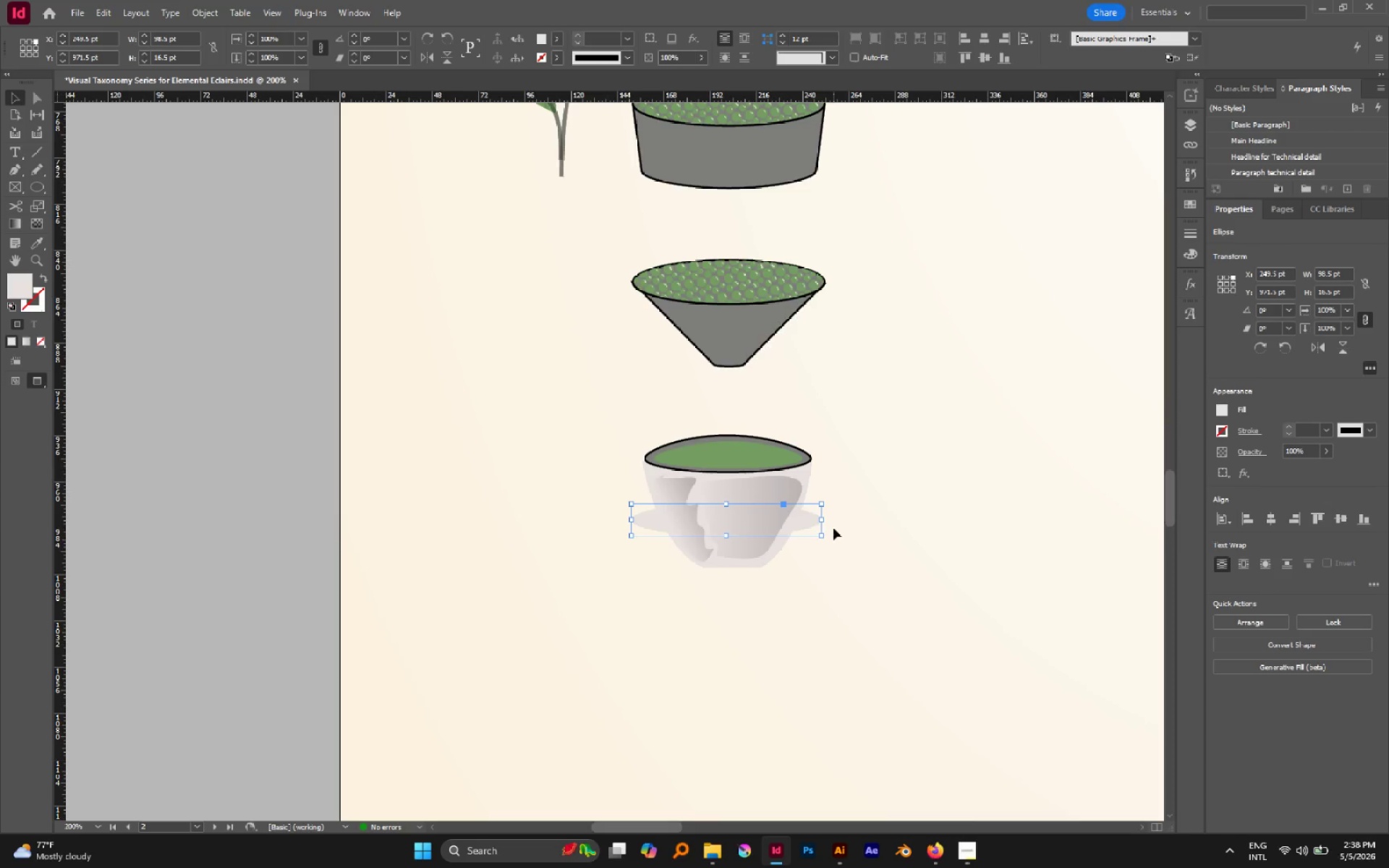 
hold_key(key=AltLeft, duration=1.89)
left_click_drag(start_coordinate=[822, 518], to_coordinate=[833, 519])
 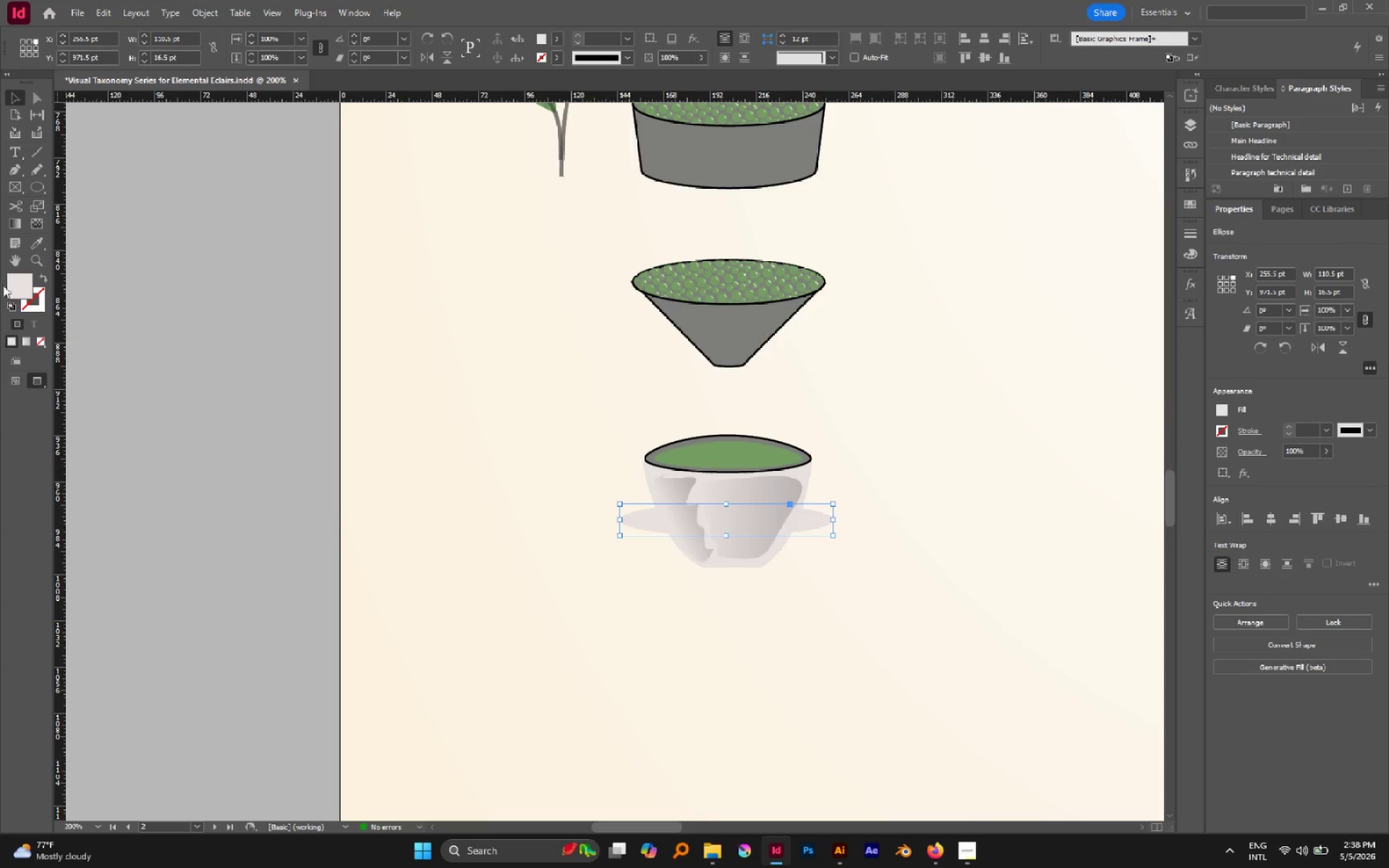 
left_click([40, 292])
 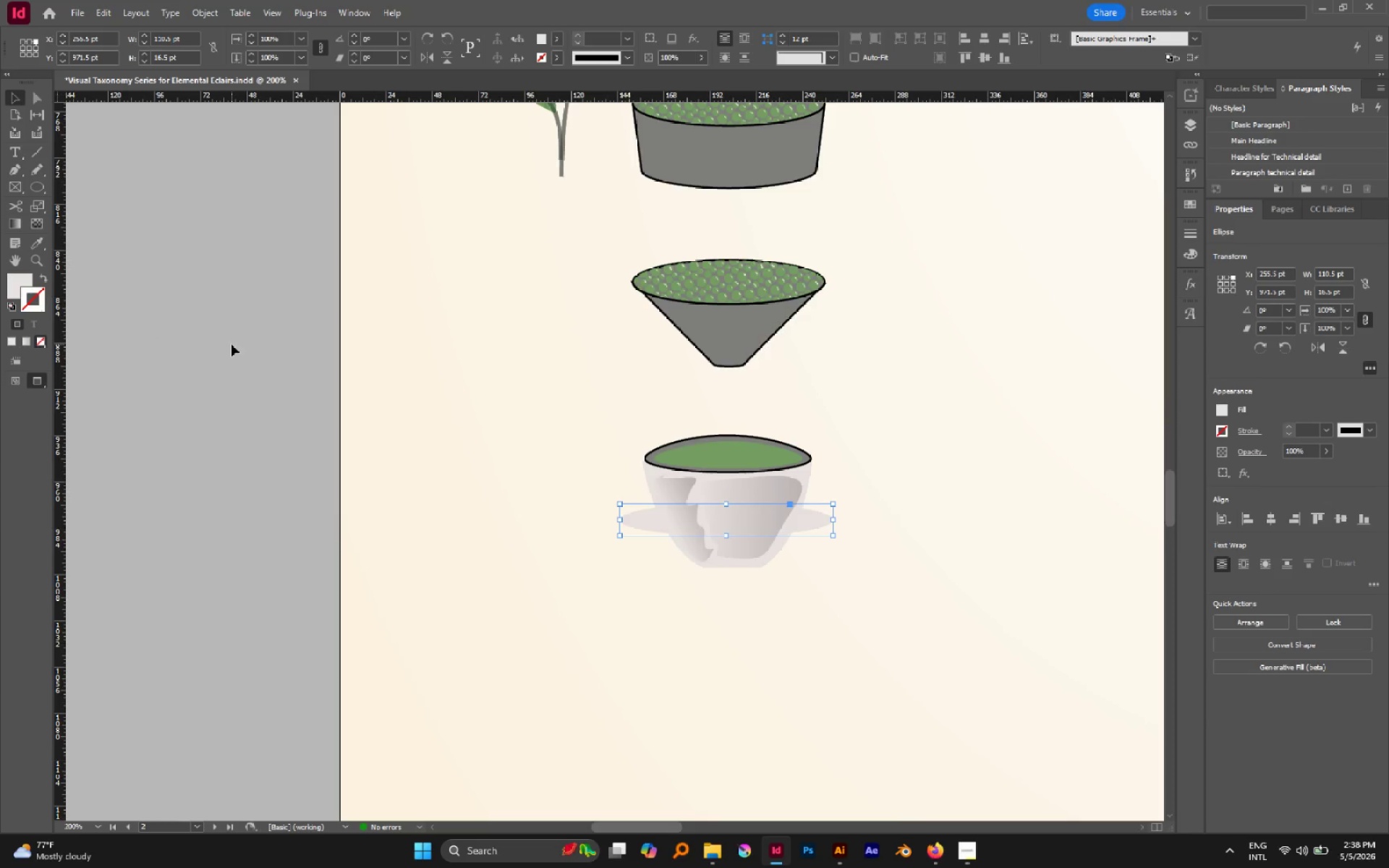 
key(I)
 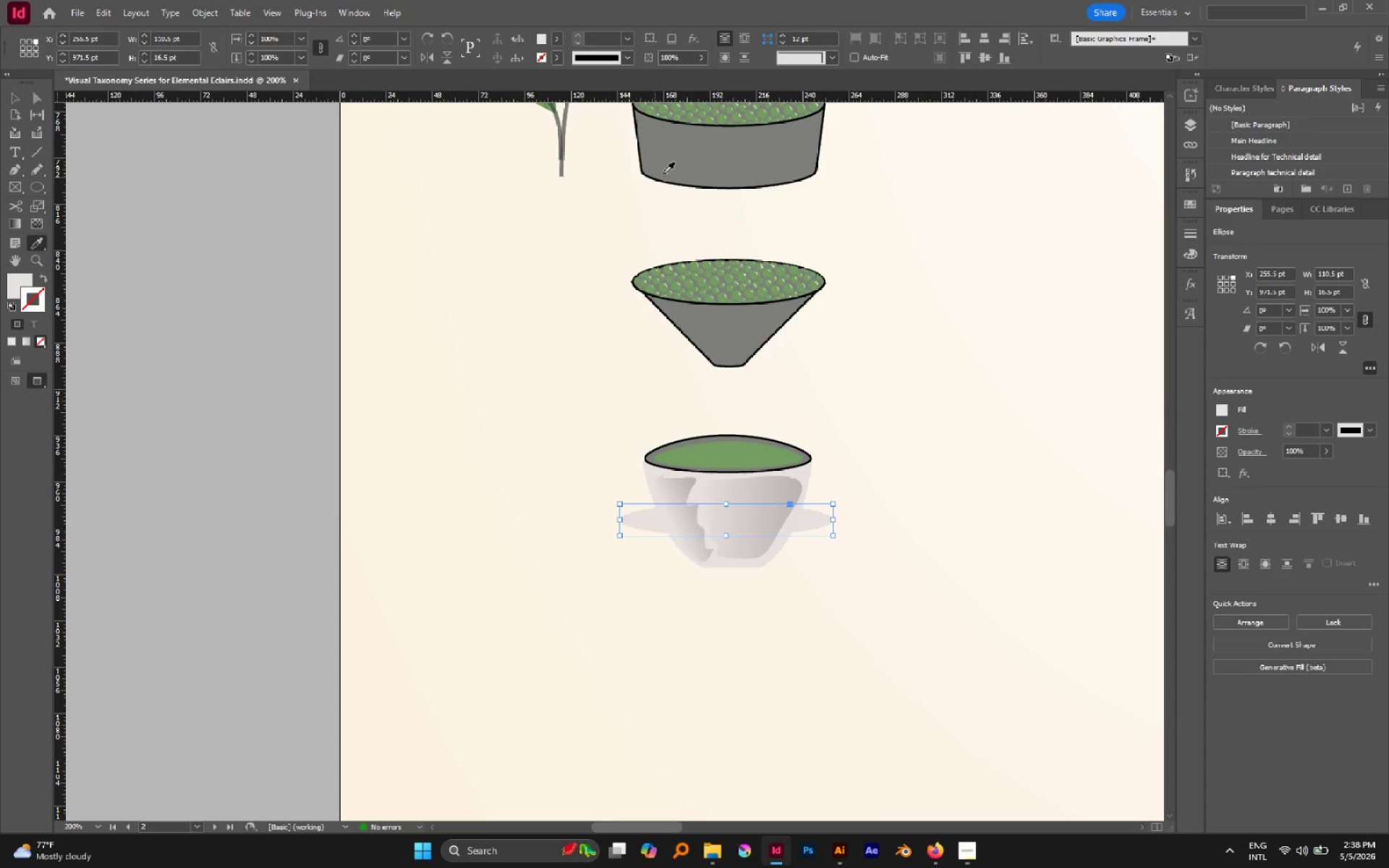 
hold_key(key=ShiftLeft, duration=1.16)
left_click([682, 161])
 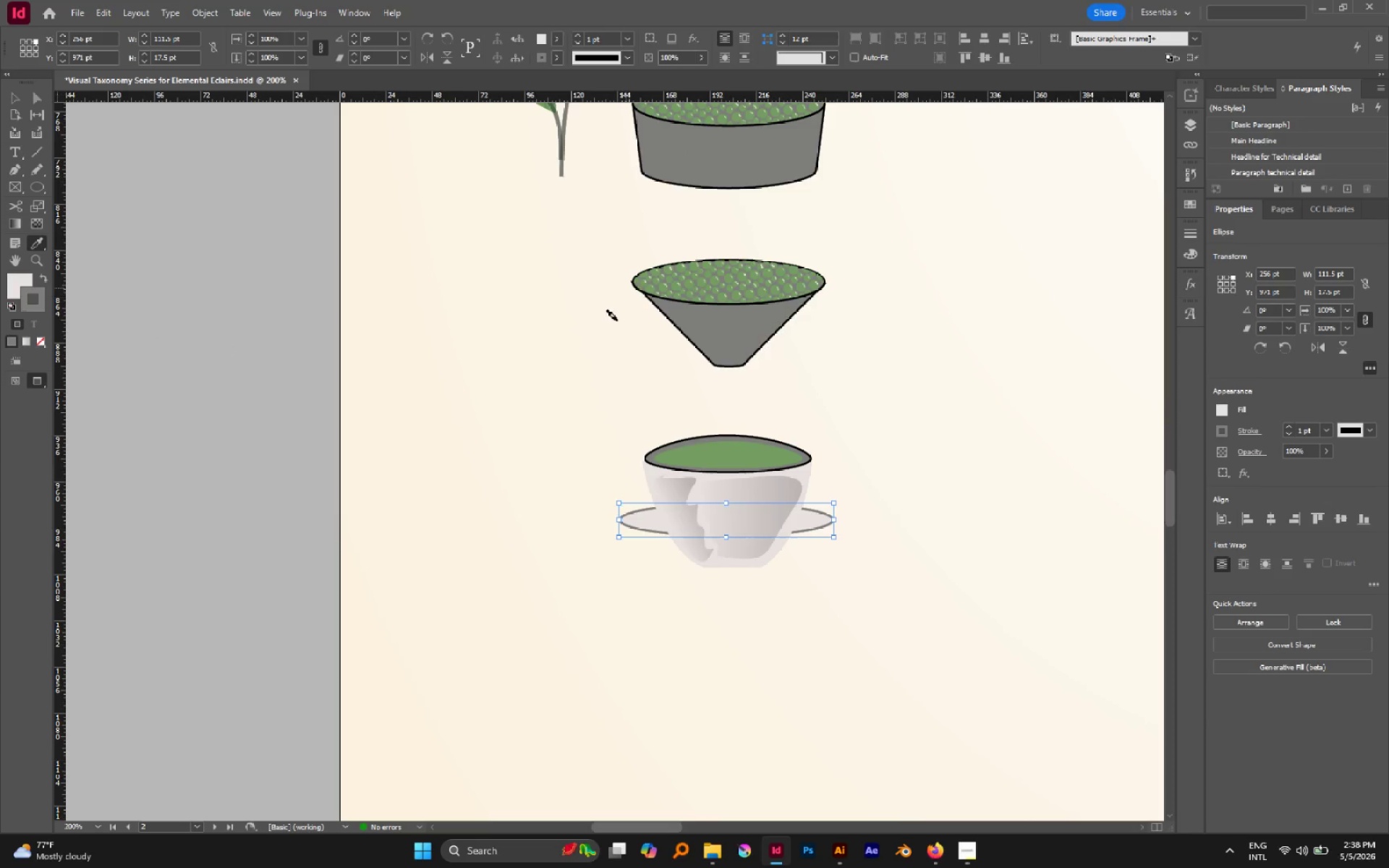 
key(A)
 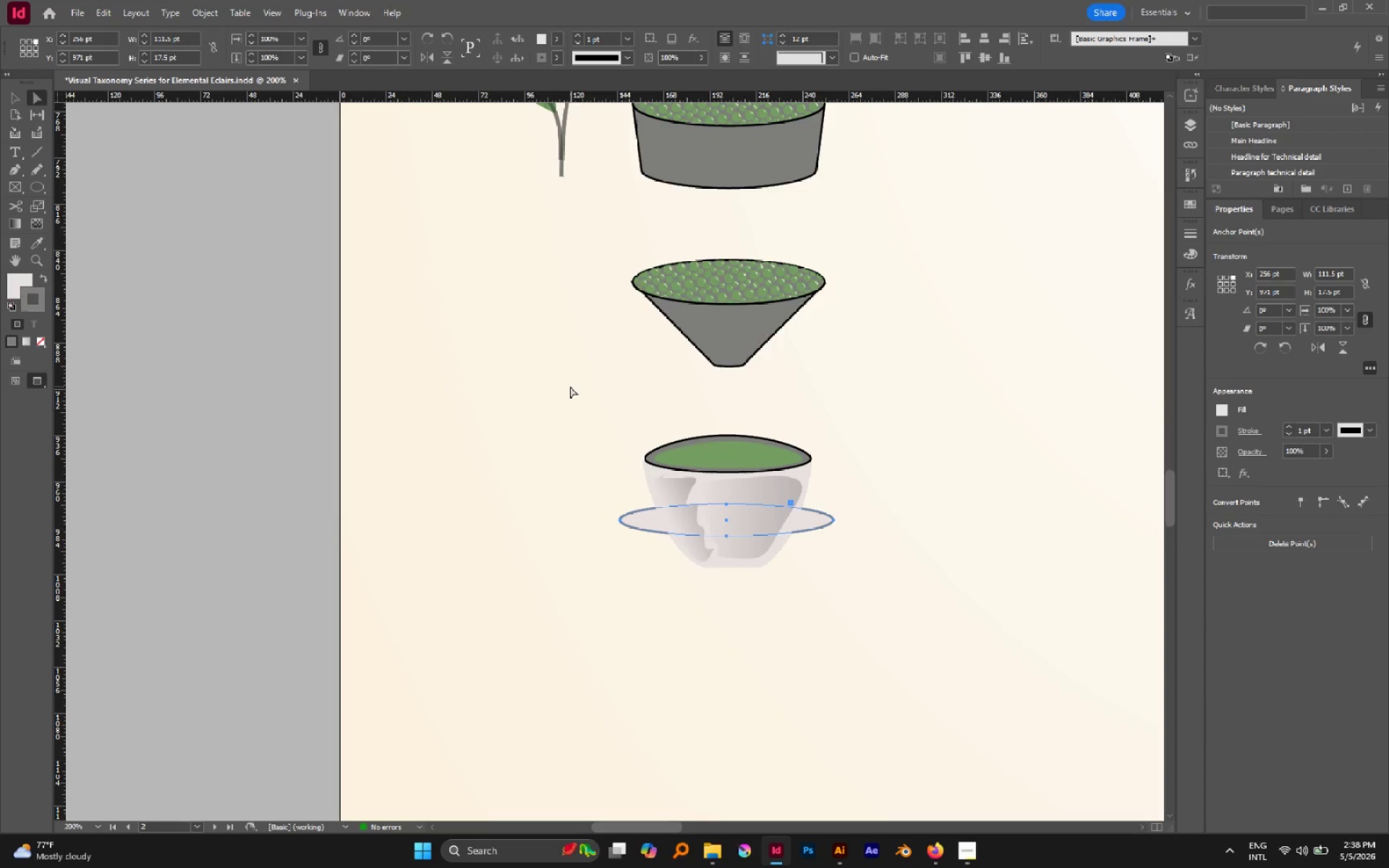 
left_click([570, 386])
 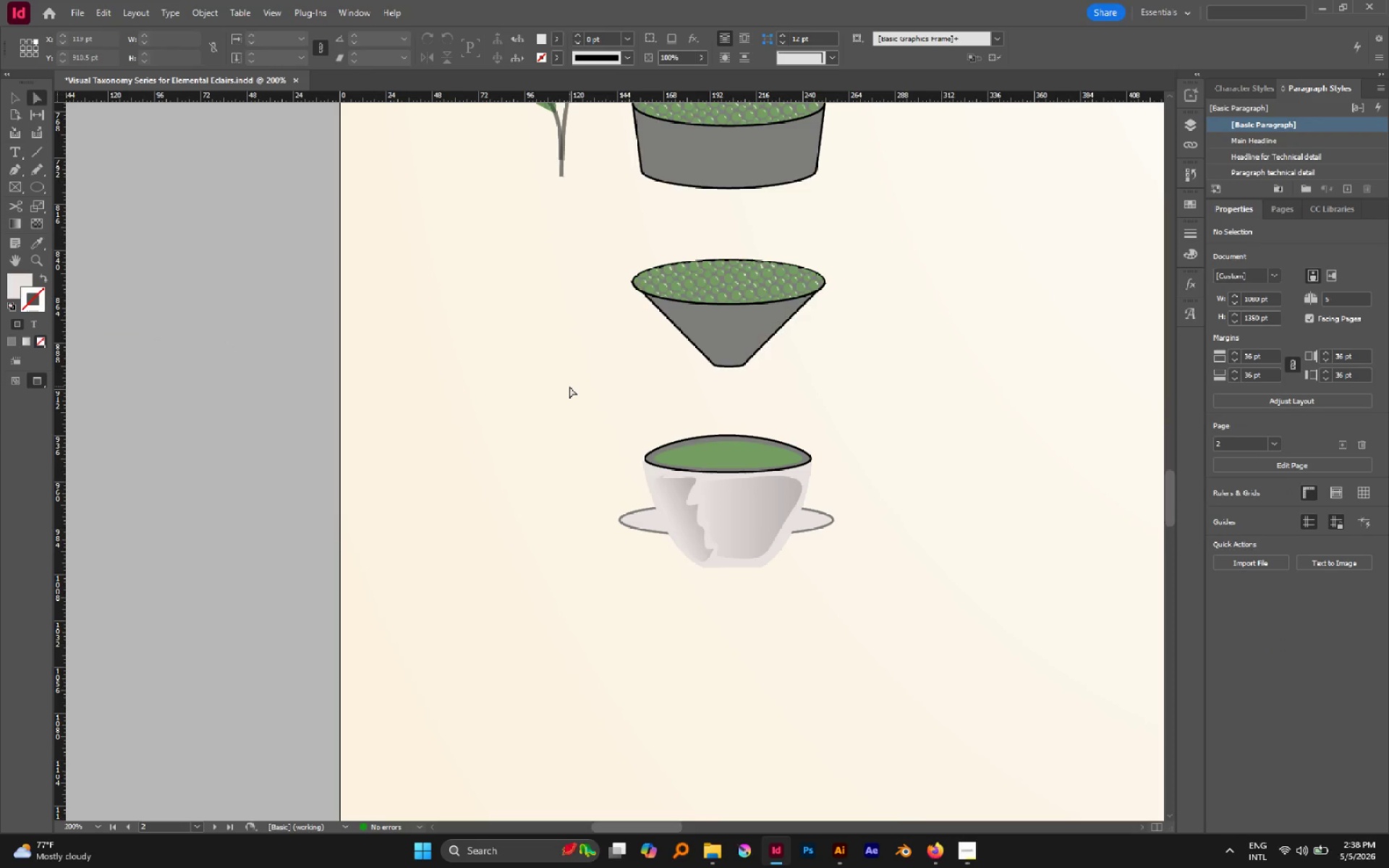 
key(V)
 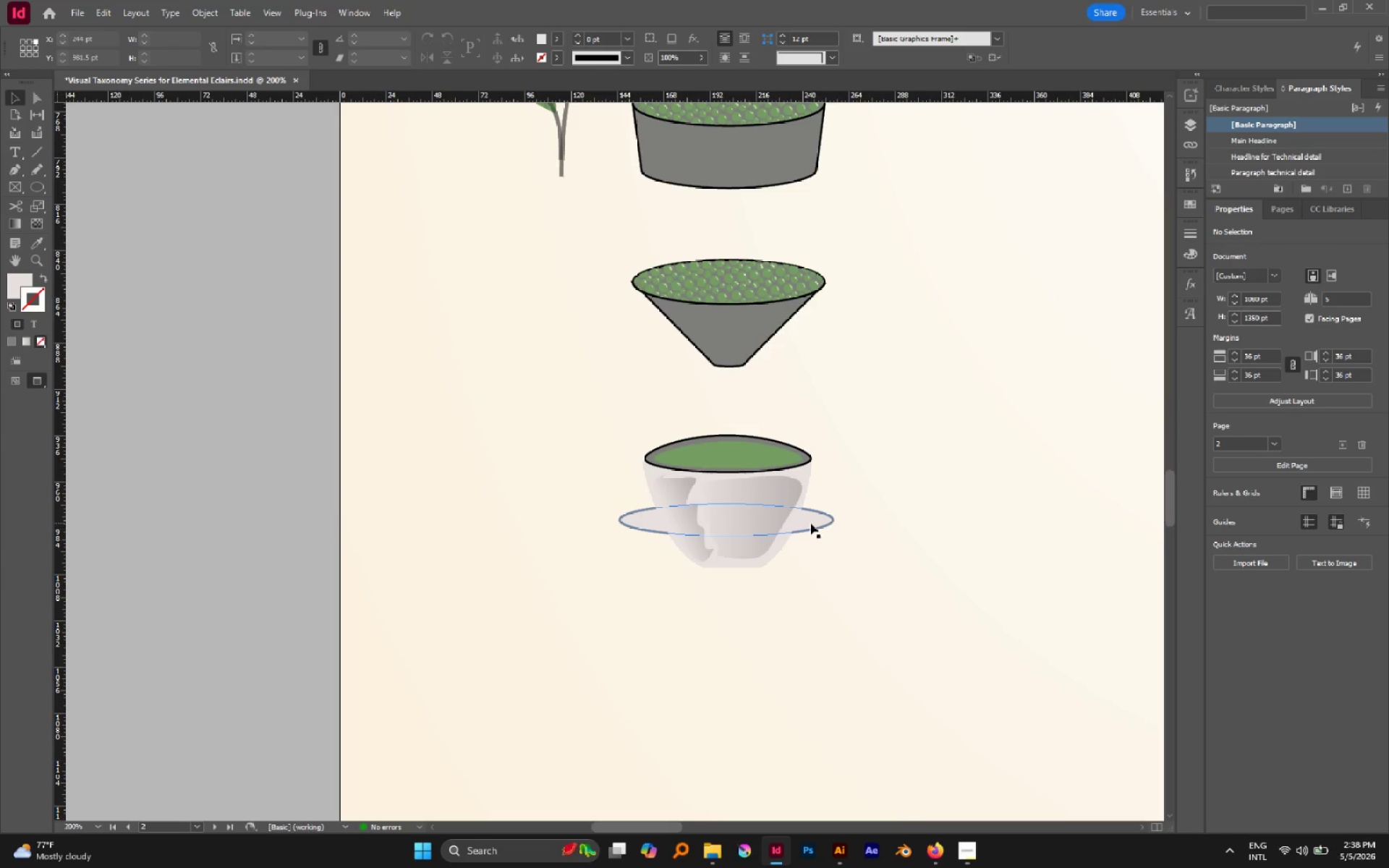 
left_click([810, 523])
 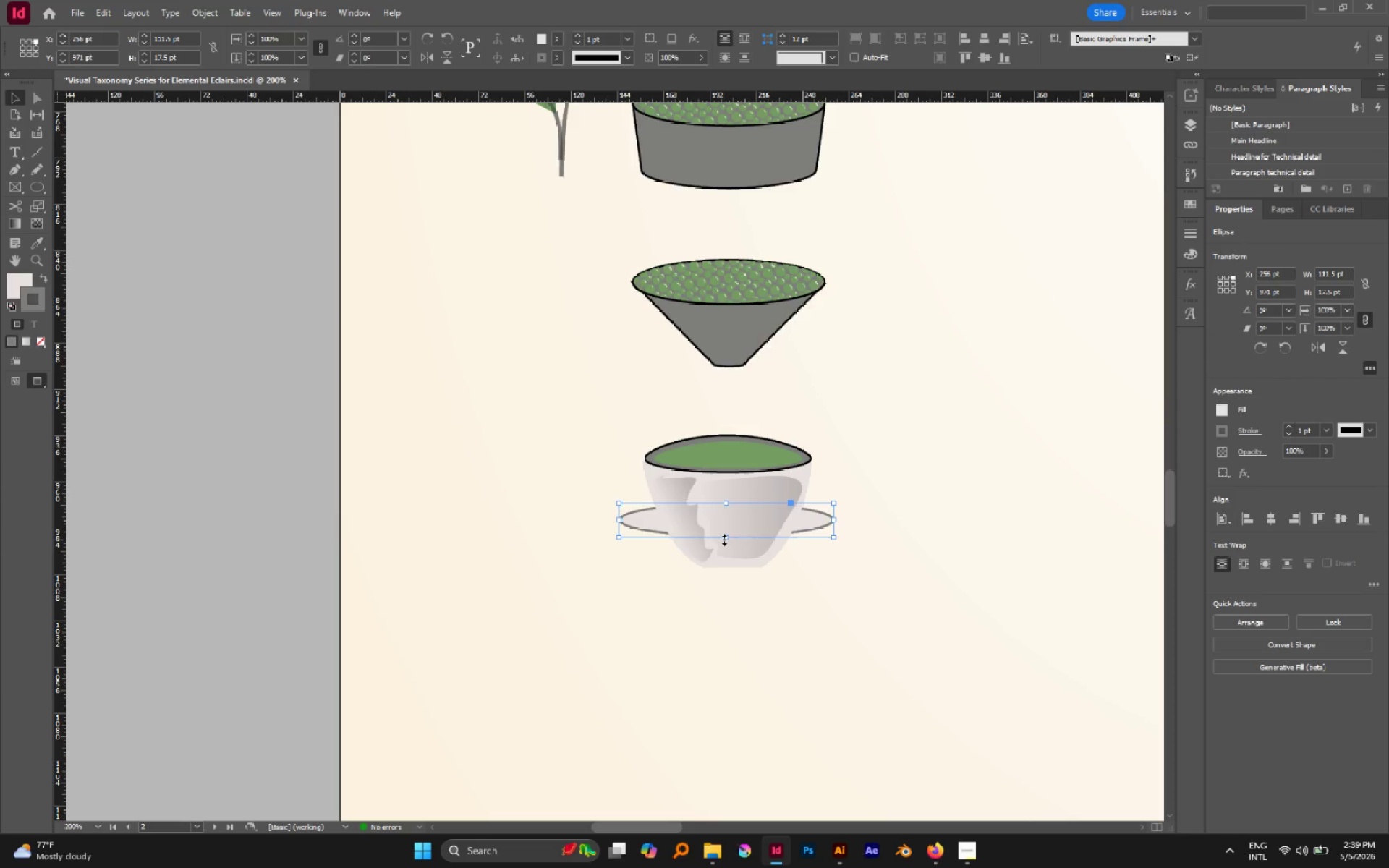 
left_click_drag(start_coordinate=[725, 538], to_coordinate=[723, 582])
 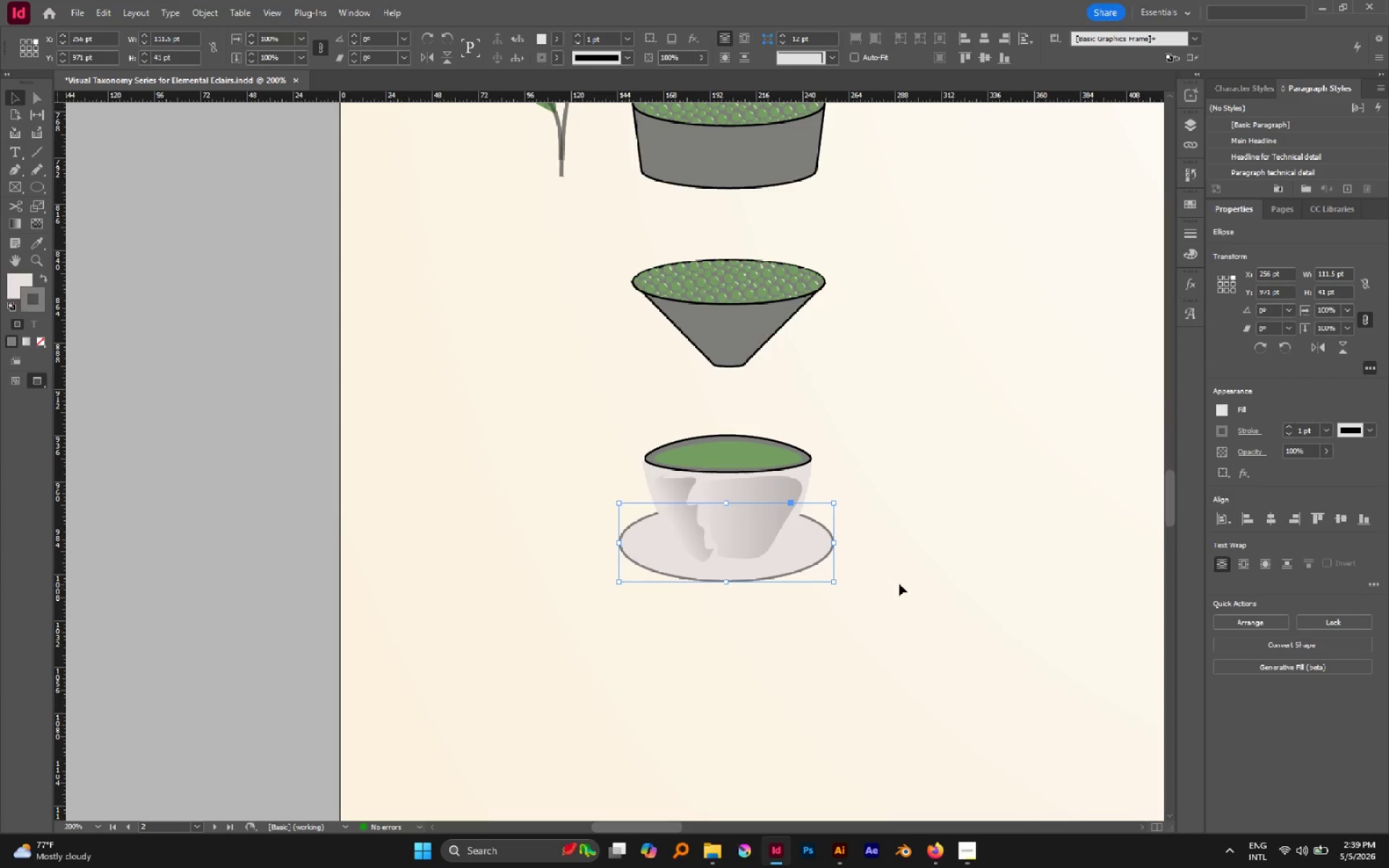 
left_click([901, 572])
 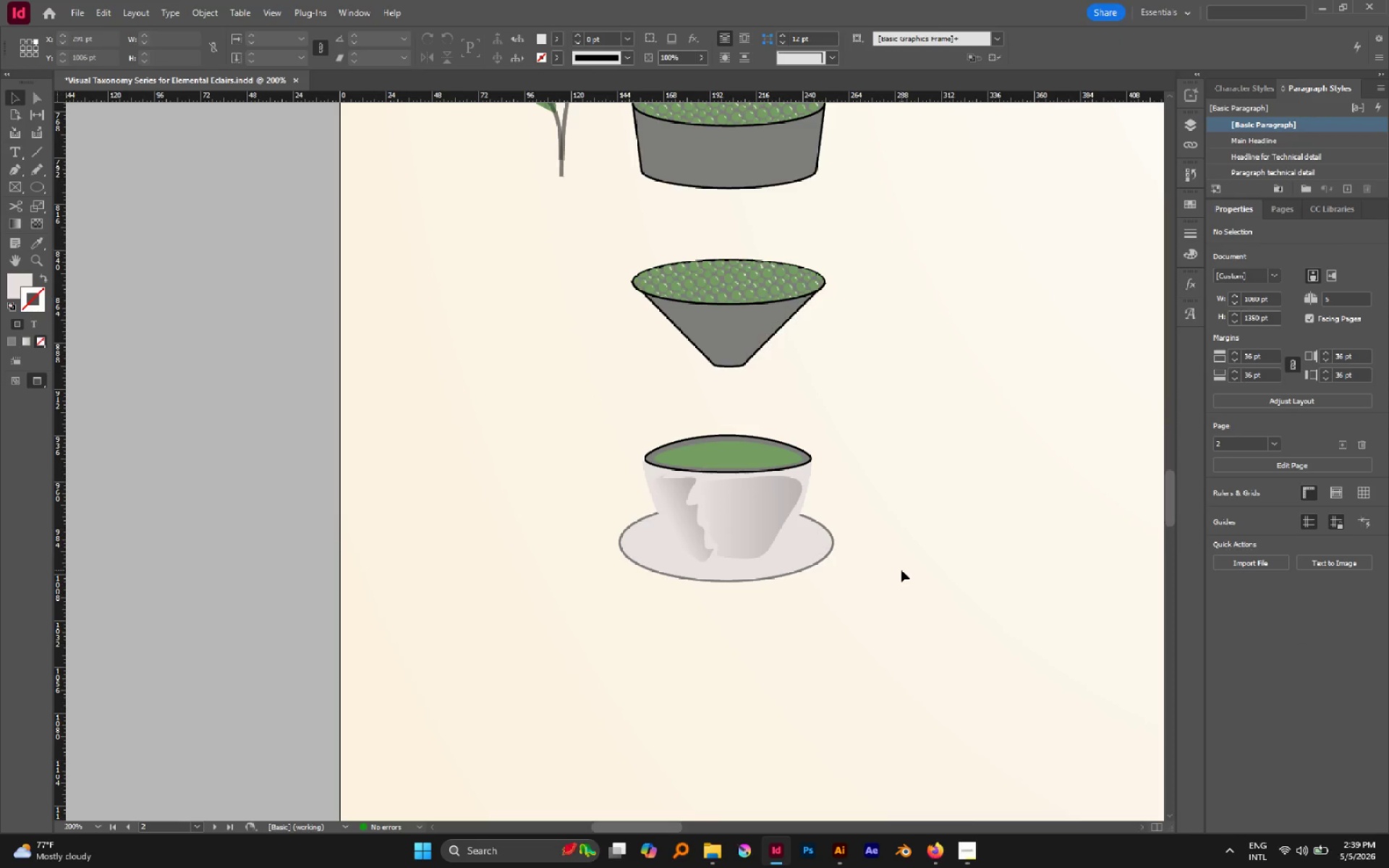 
key(P)
 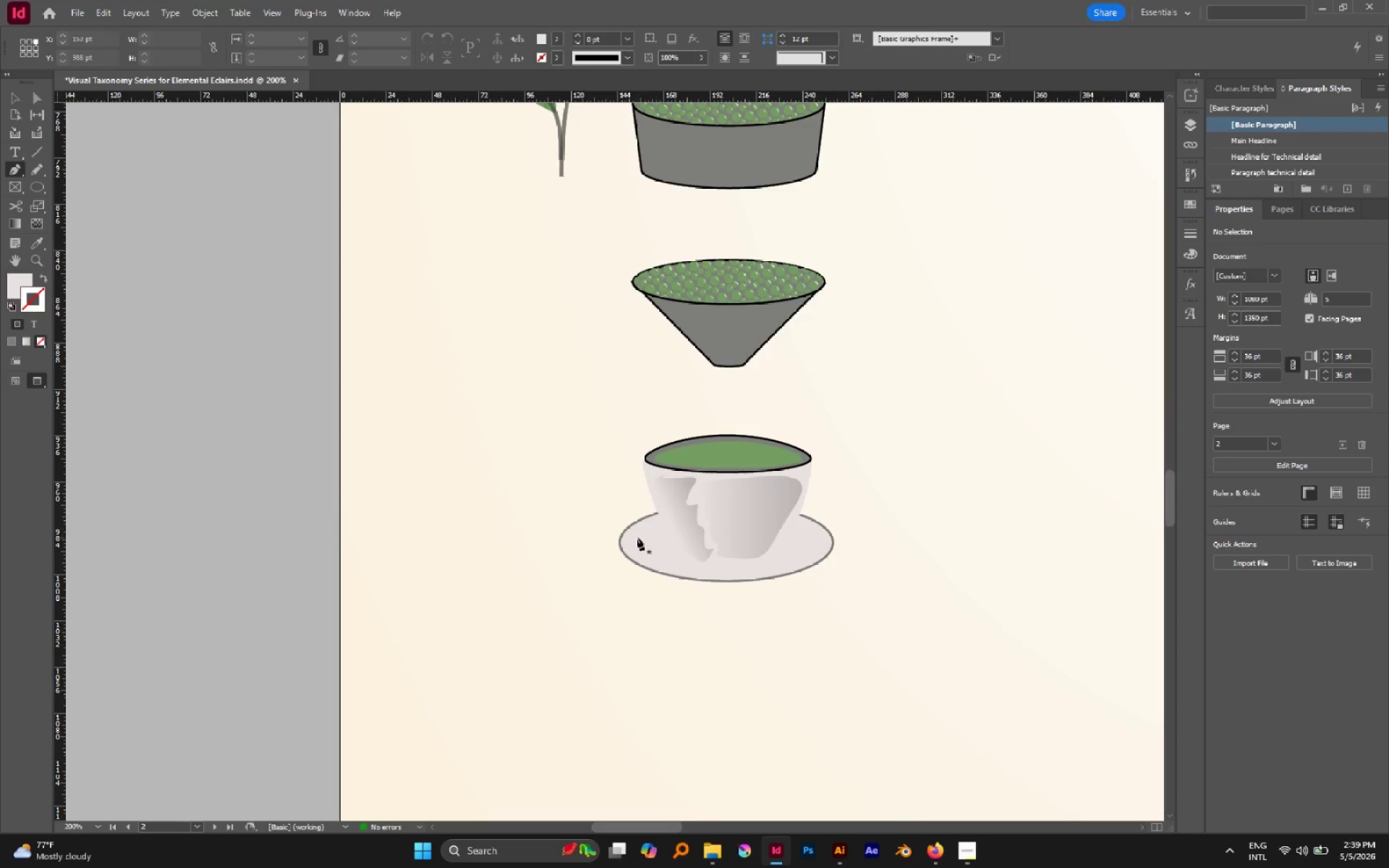 
left_click([641, 535])
 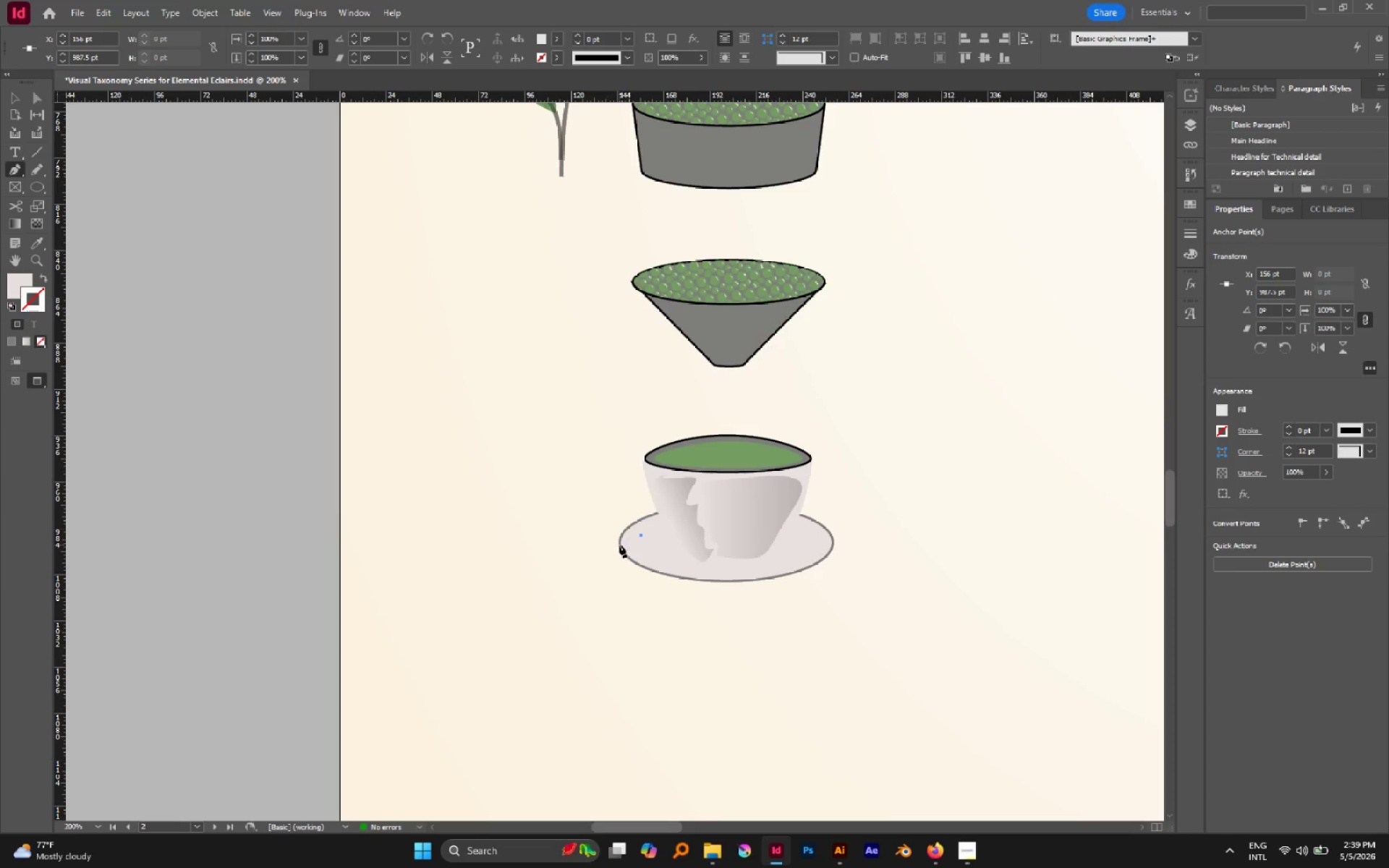 
left_click([619, 544])
 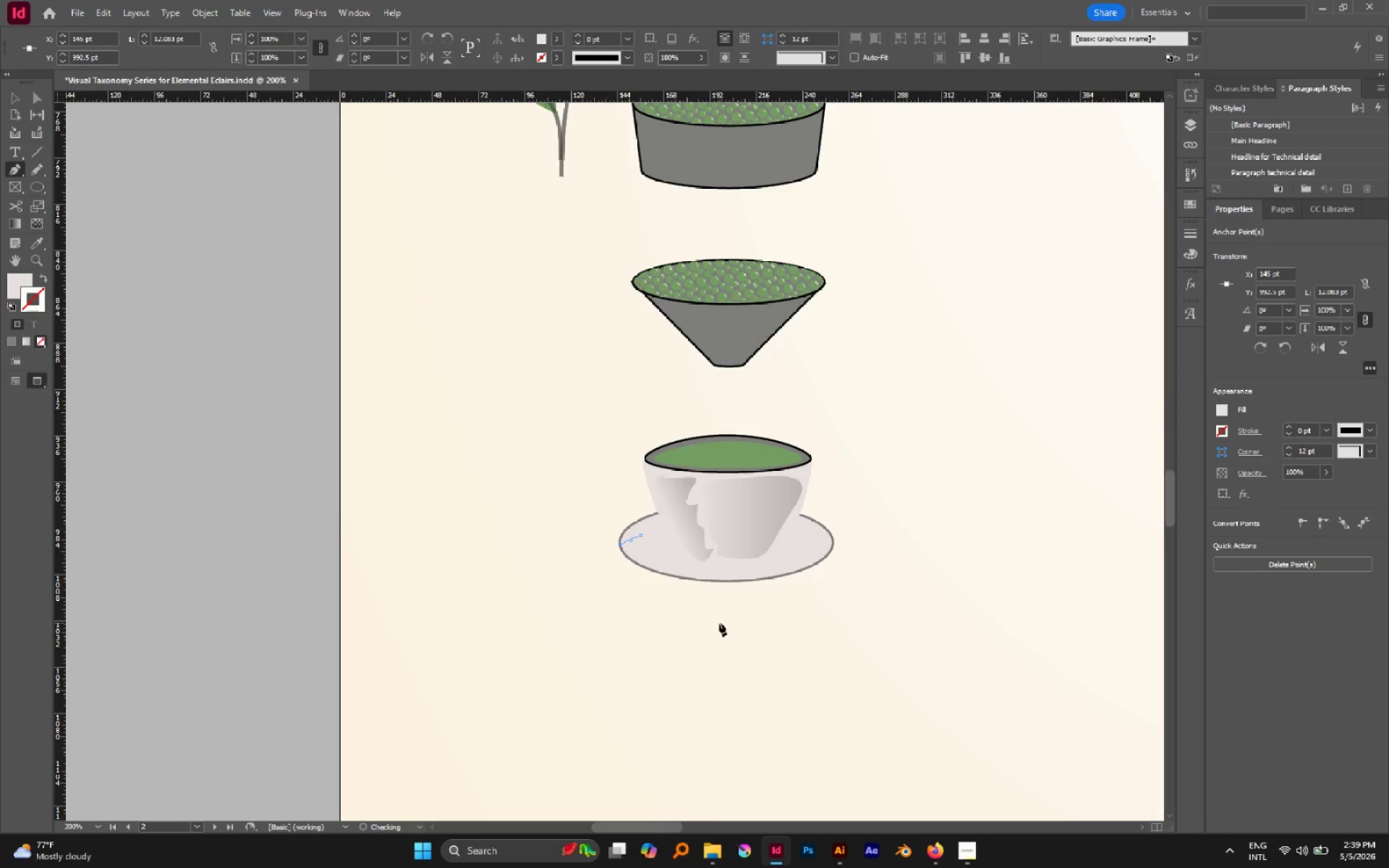 
left_click_drag(start_coordinate=[723, 615], to_coordinate=[812, 593])
 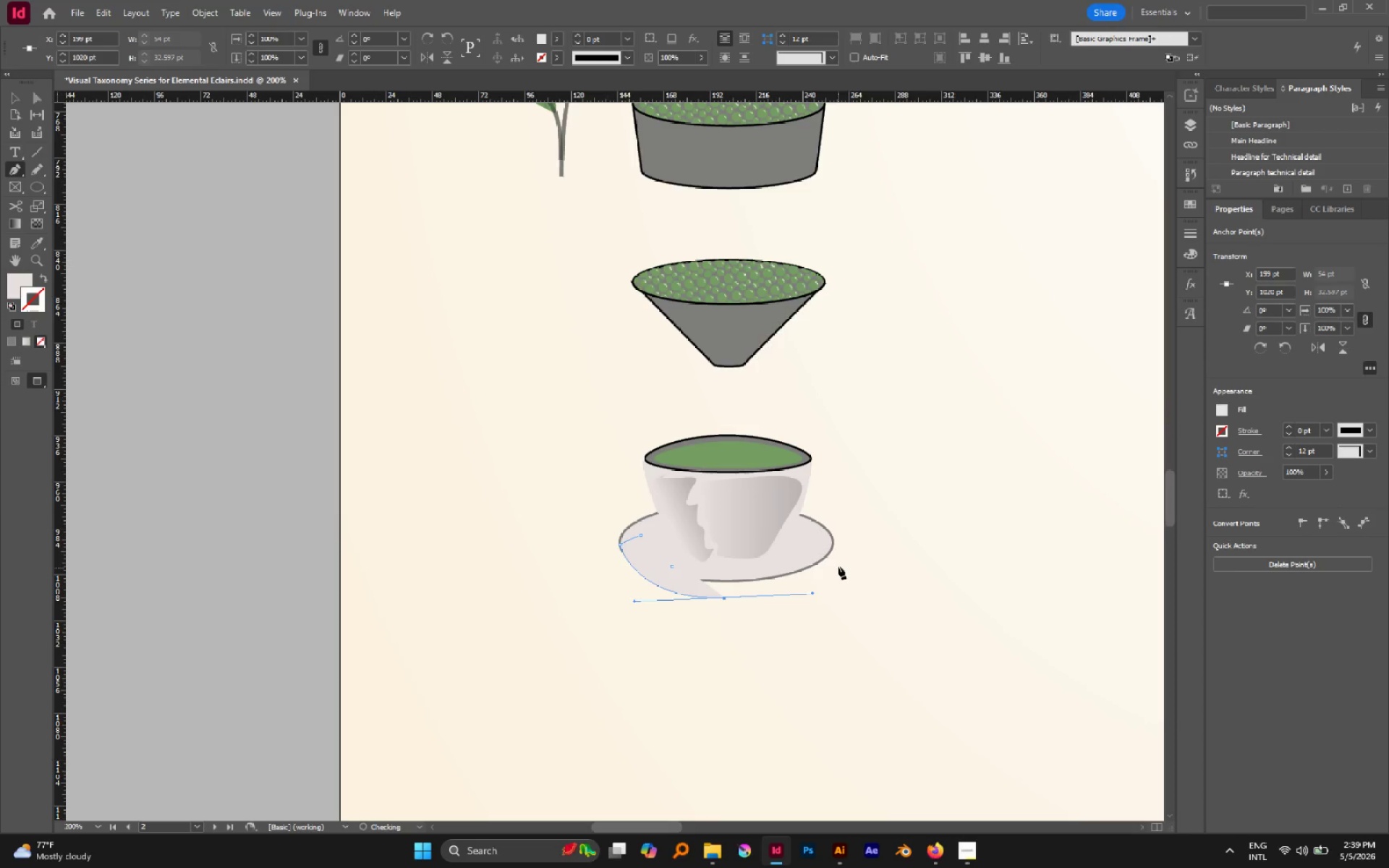 
hold_key(key=Space, duration=1.5)
 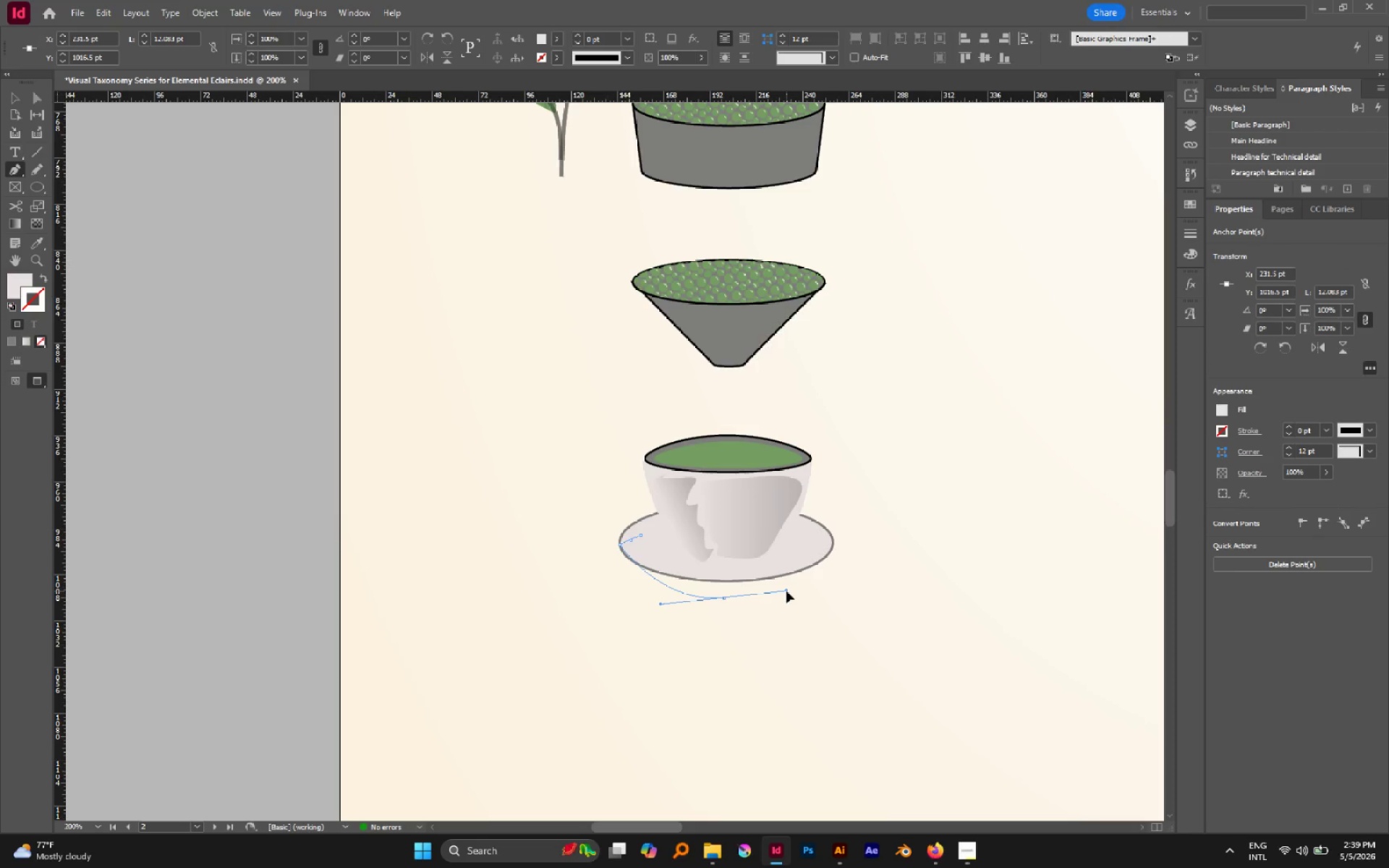 
key(Space)
 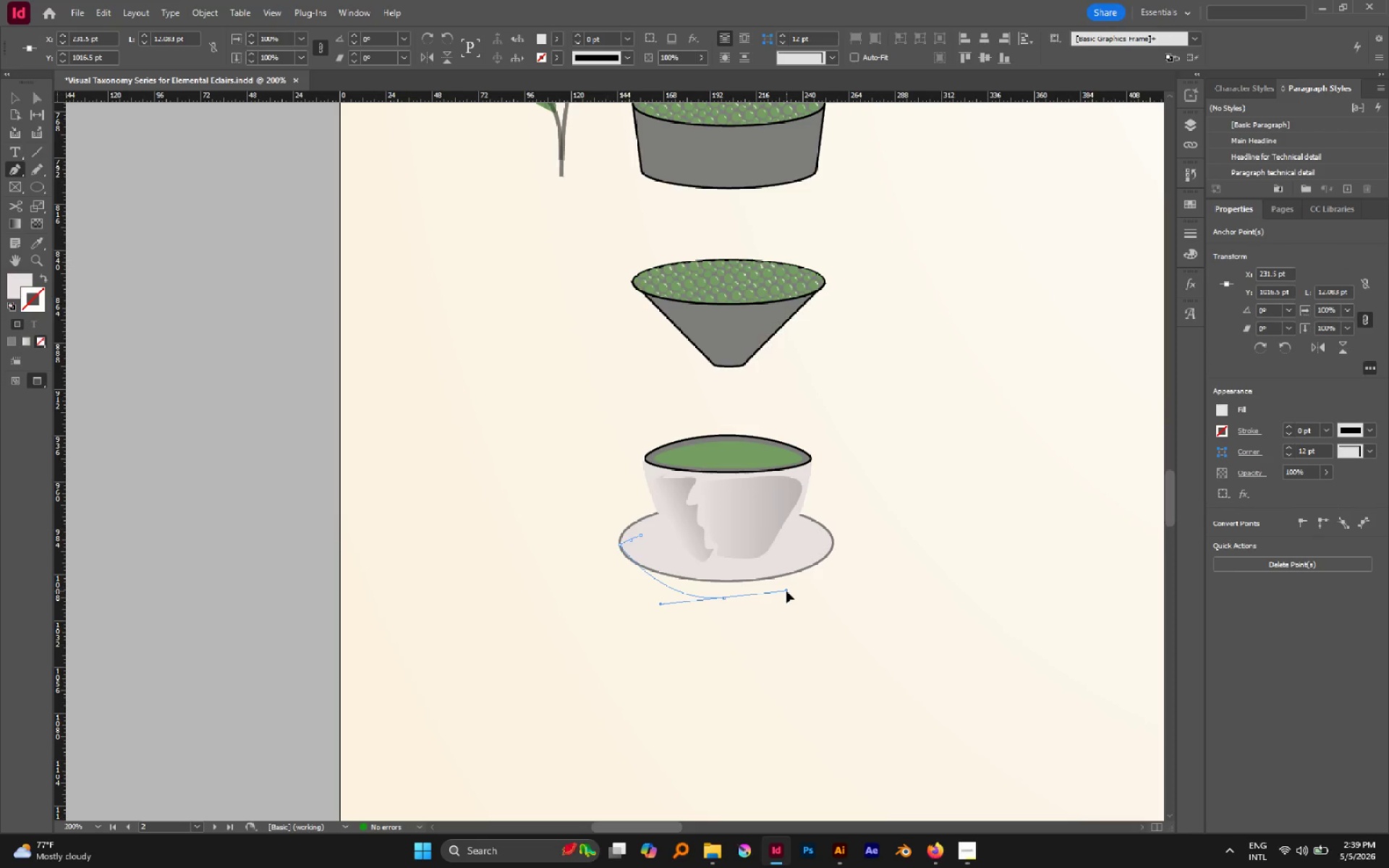 
key(Space)
 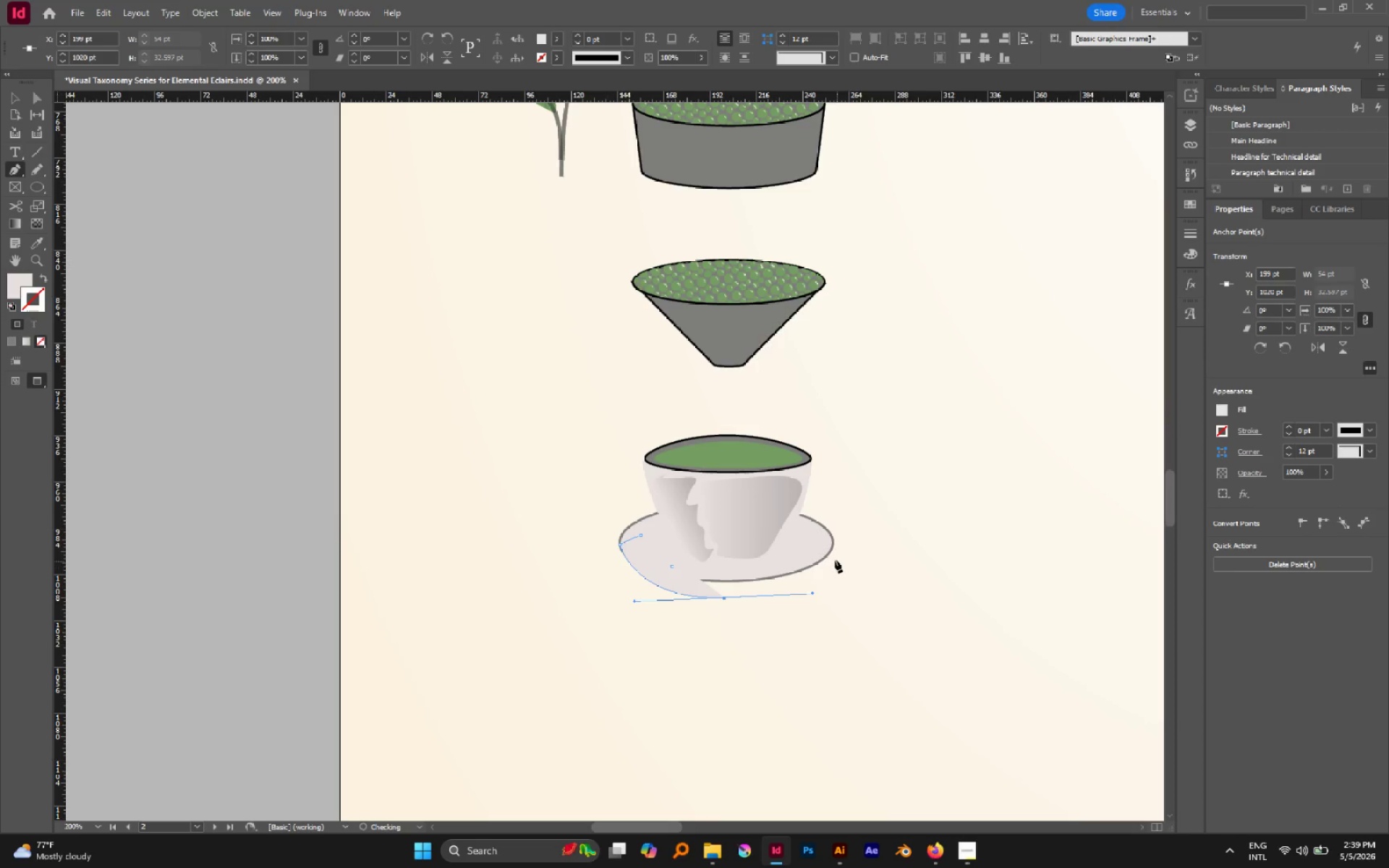 
left_click_drag(start_coordinate=[831, 546], to_coordinate=[835, 520])
 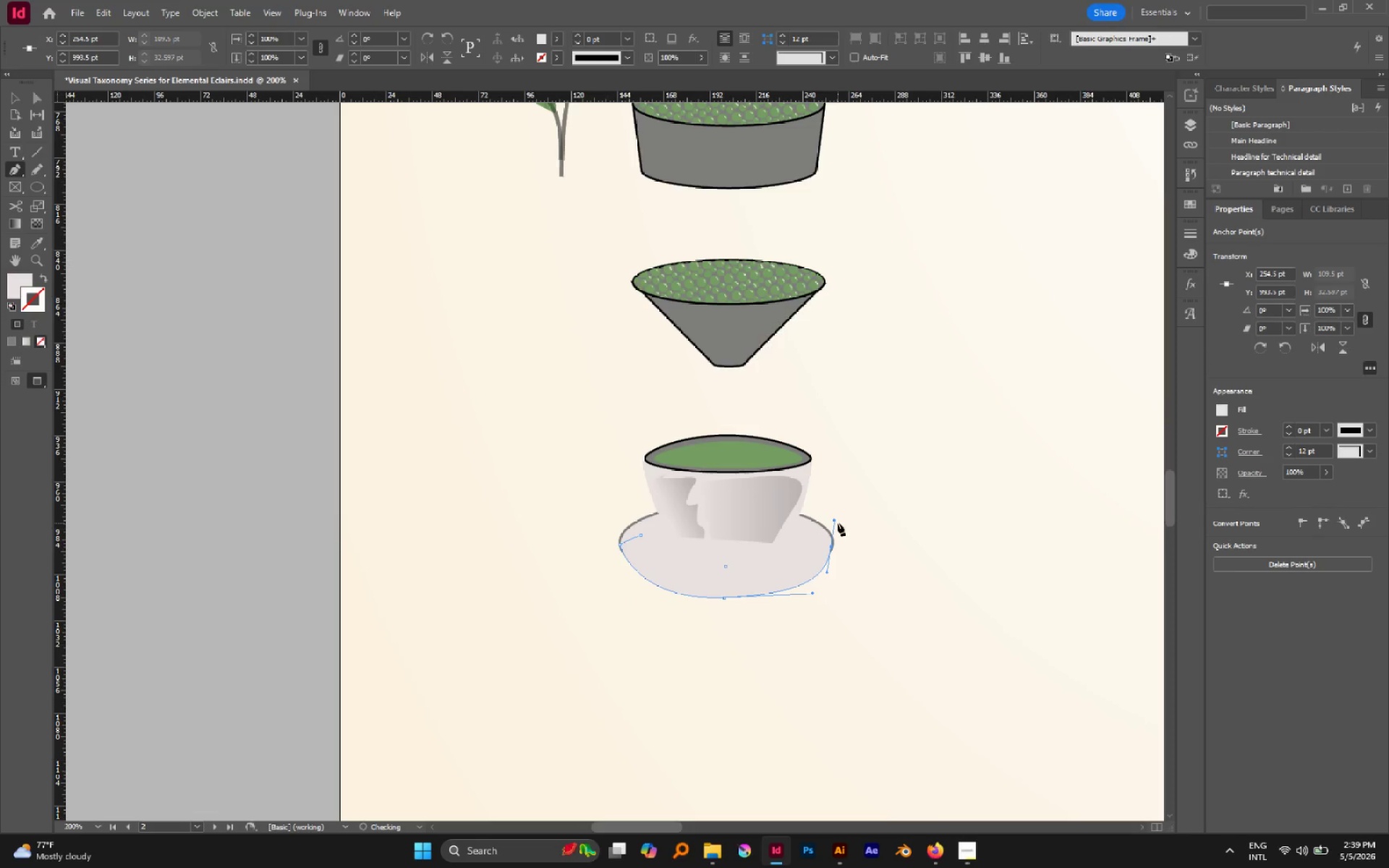 
key(Control+Z)
 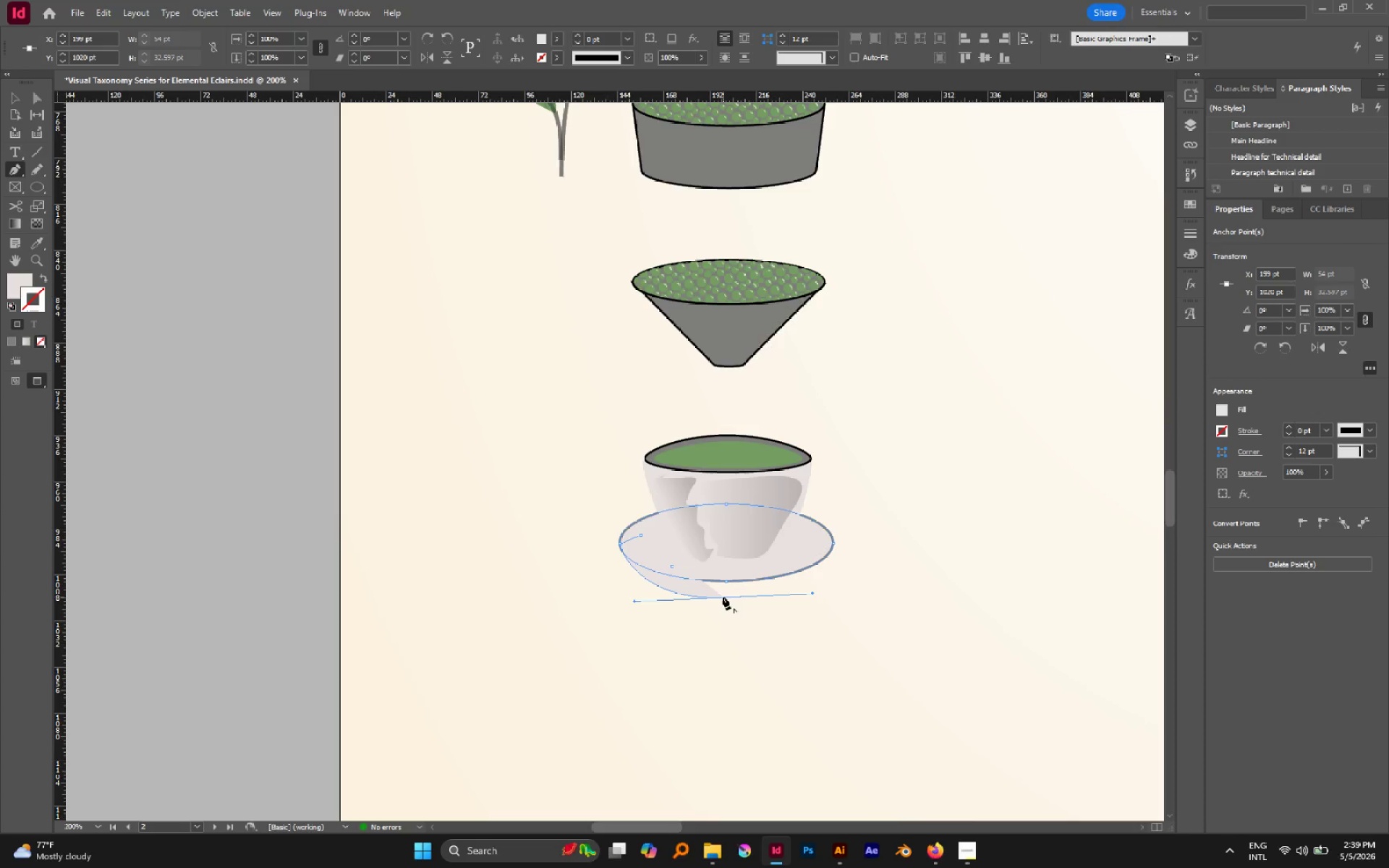 
left_click([723, 597])
 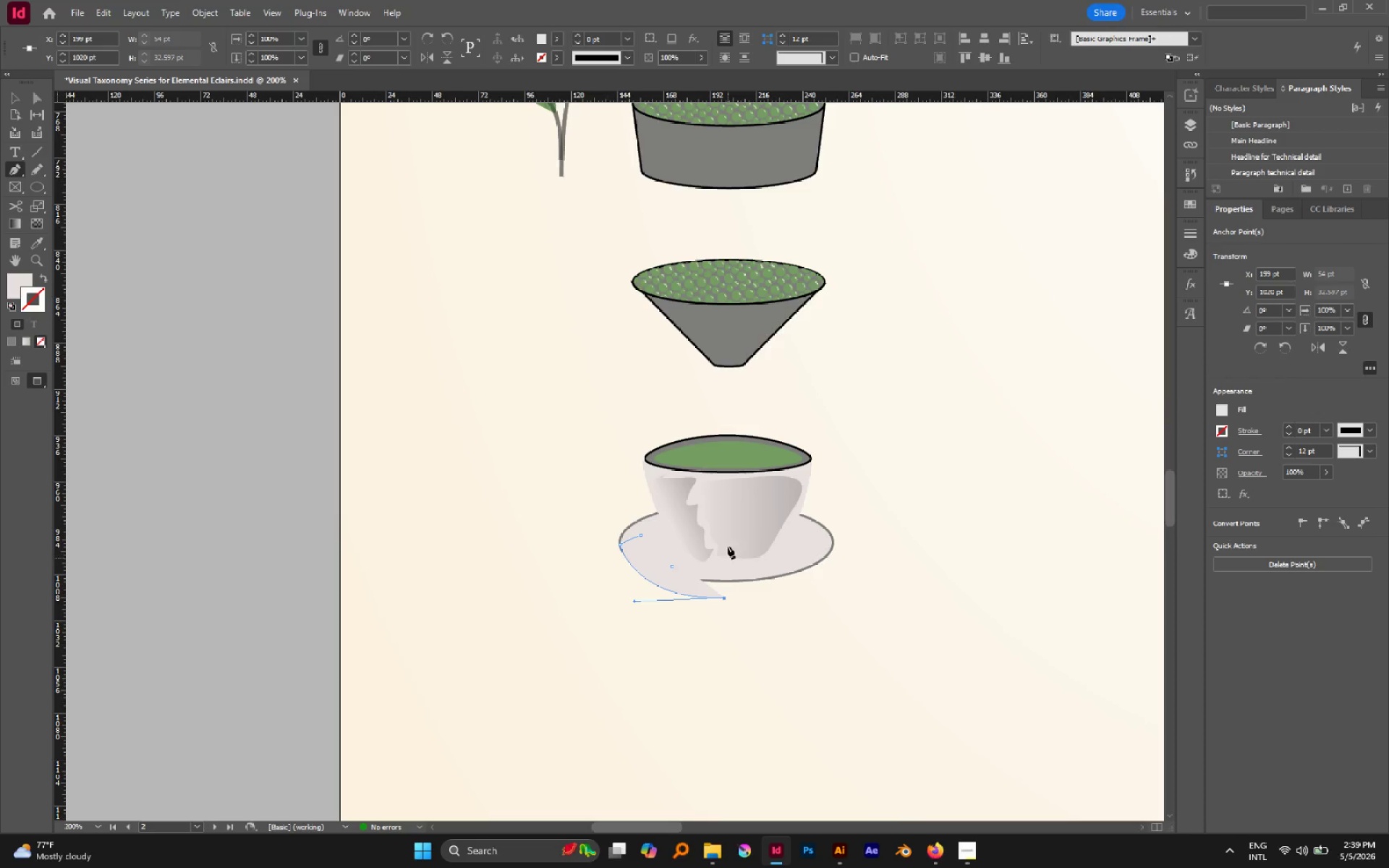 
left_click([726, 531])
 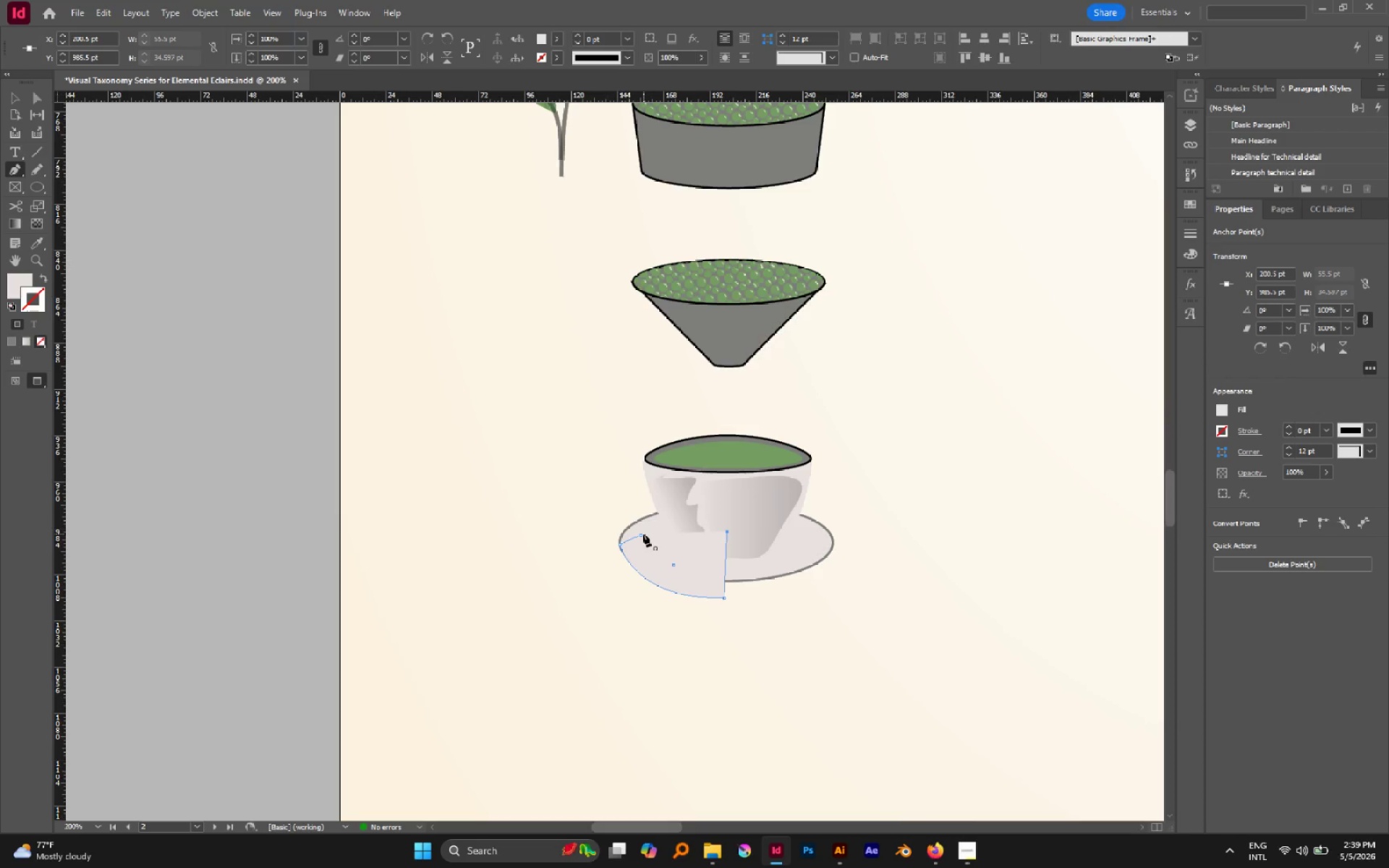 
left_click([642, 535])
 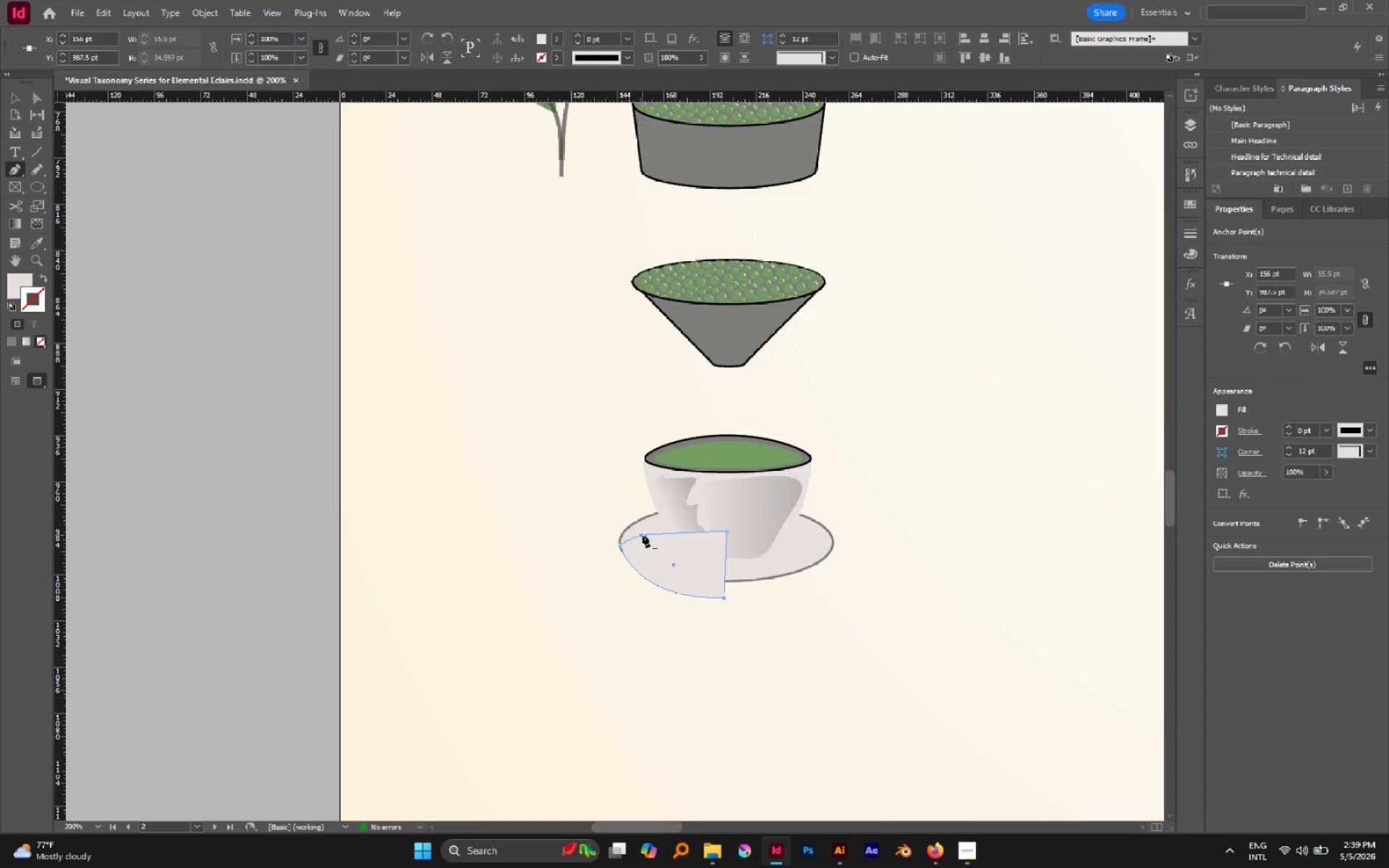 
key(V)
 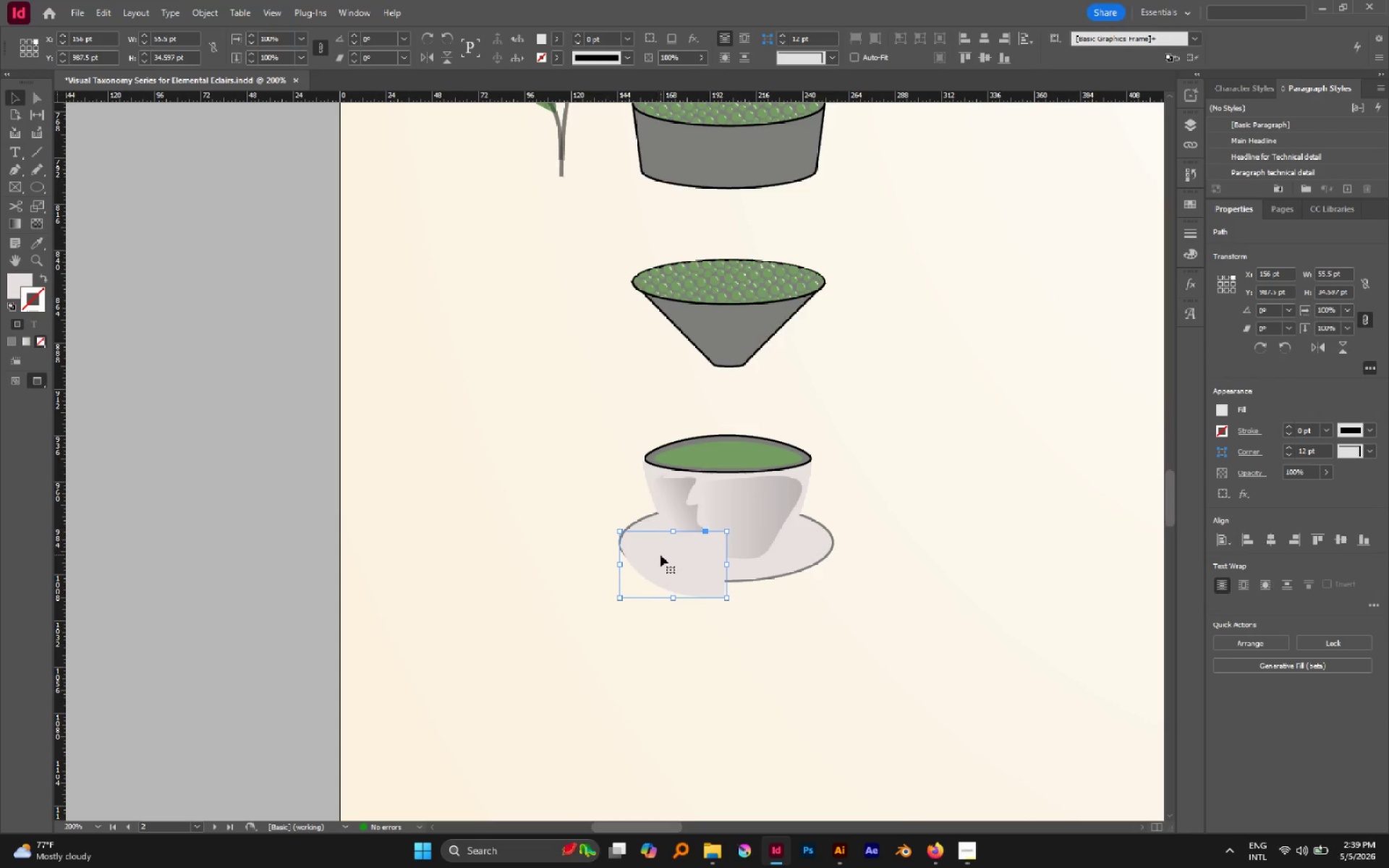 
hold_key(key=AltLeft, duration=0.78)
left_click_drag(start_coordinate=[671, 558], to_coordinate=[815, 557])
 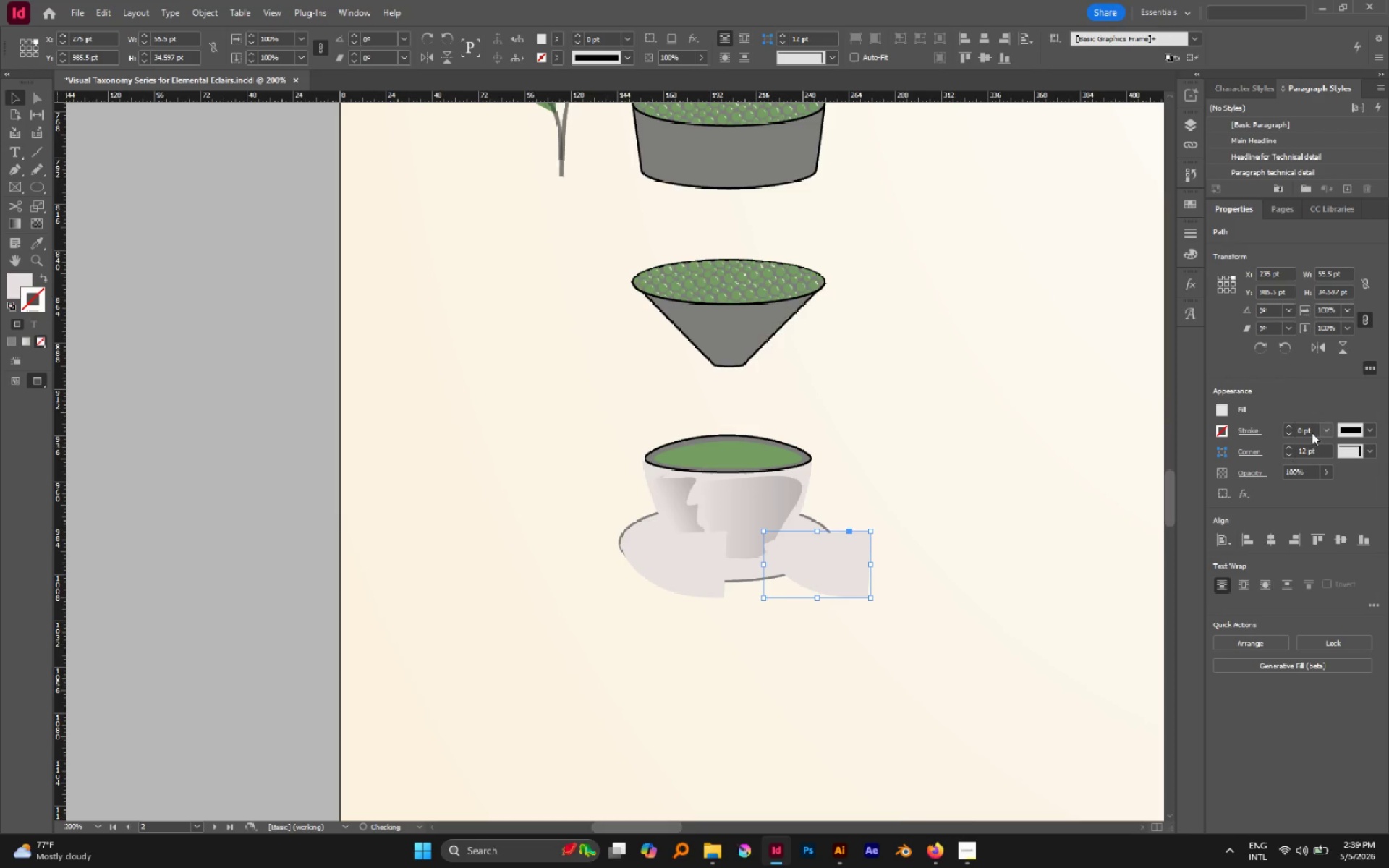 
hold_key(key=ShiftLeft, duration=0.56)
 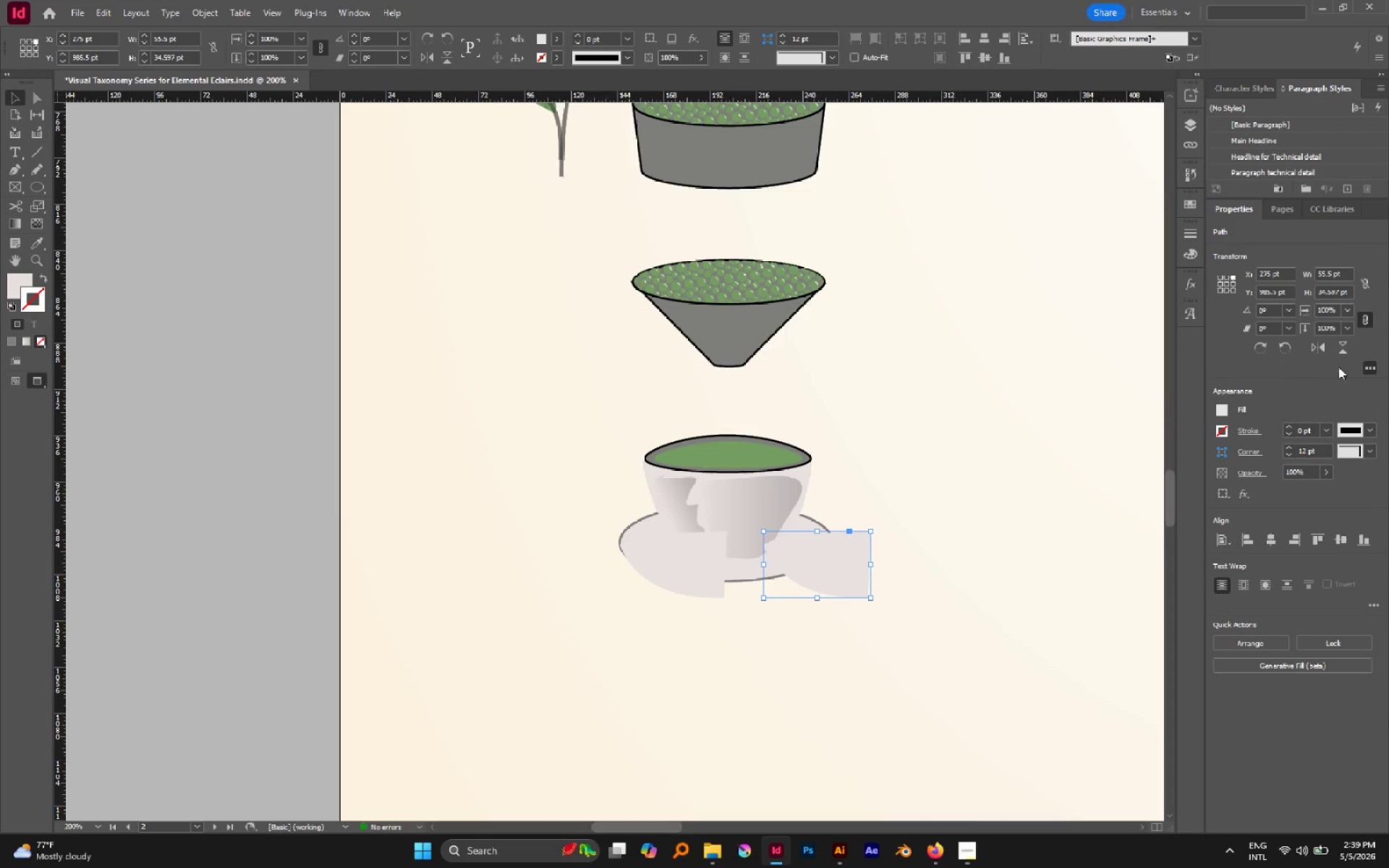 
left_click([1314, 348])
 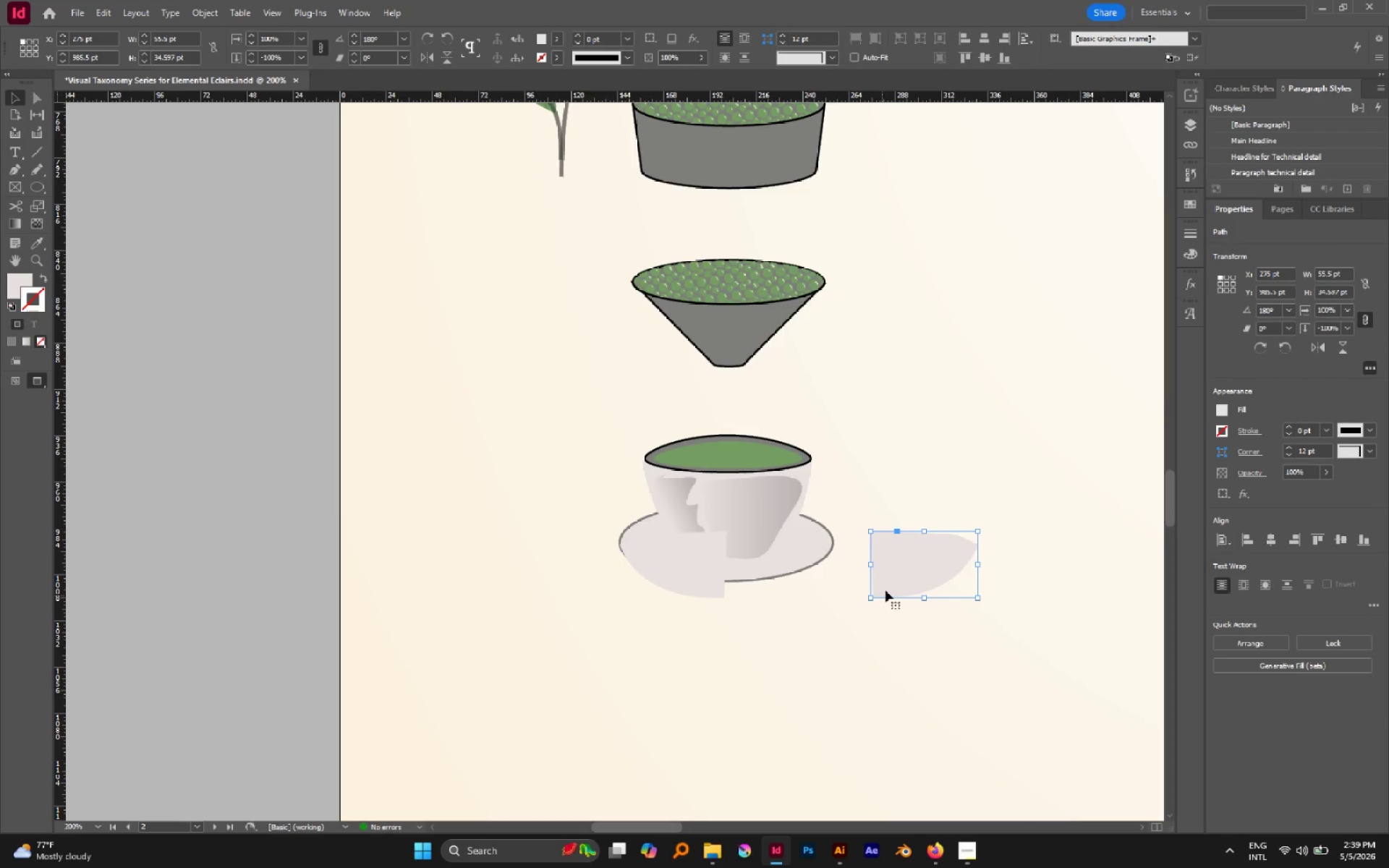 
left_click_drag(start_coordinate=[885, 584], to_coordinate=[735, 582])
 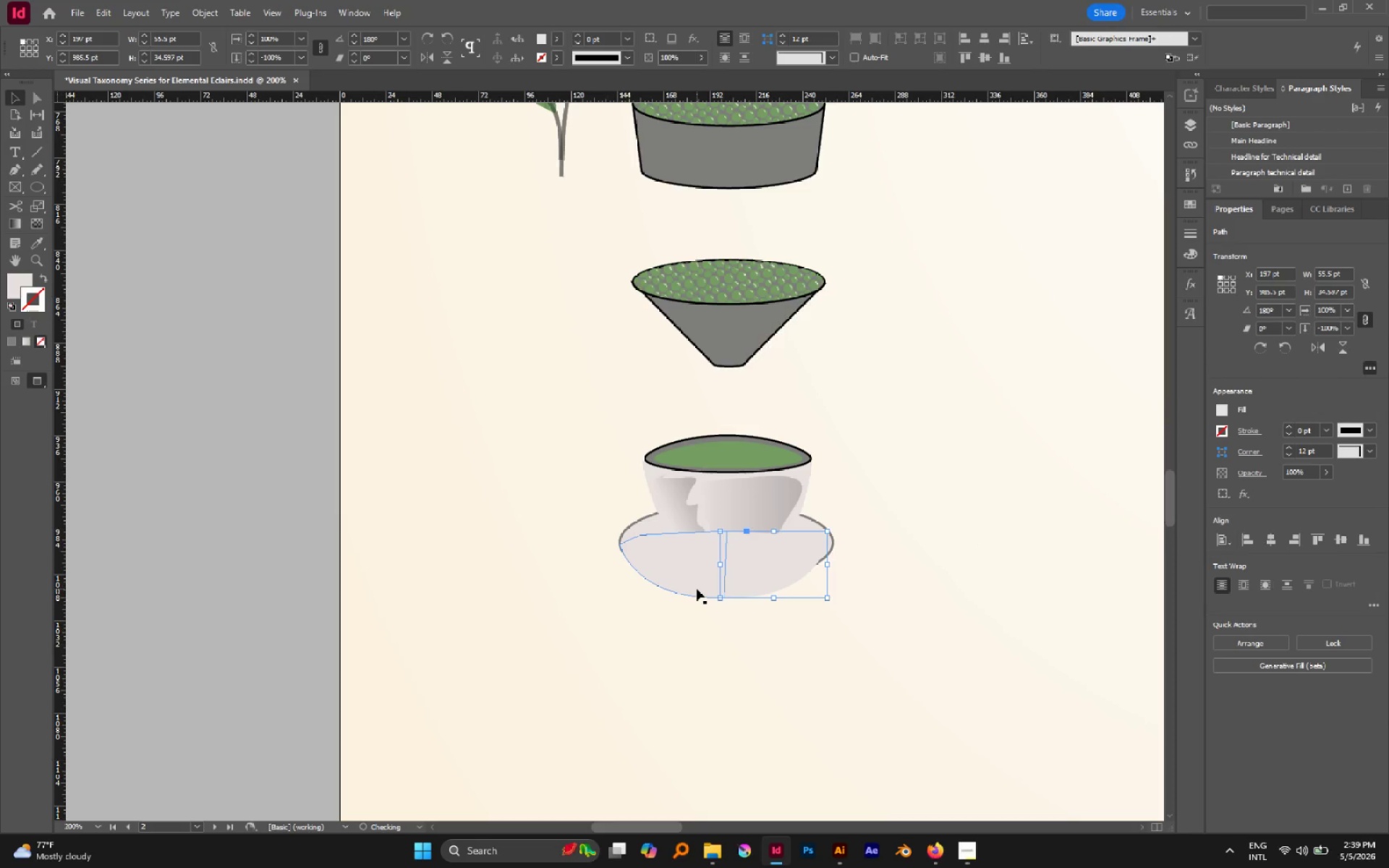 
hold_key(key=ShiftLeft, duration=1.53)
 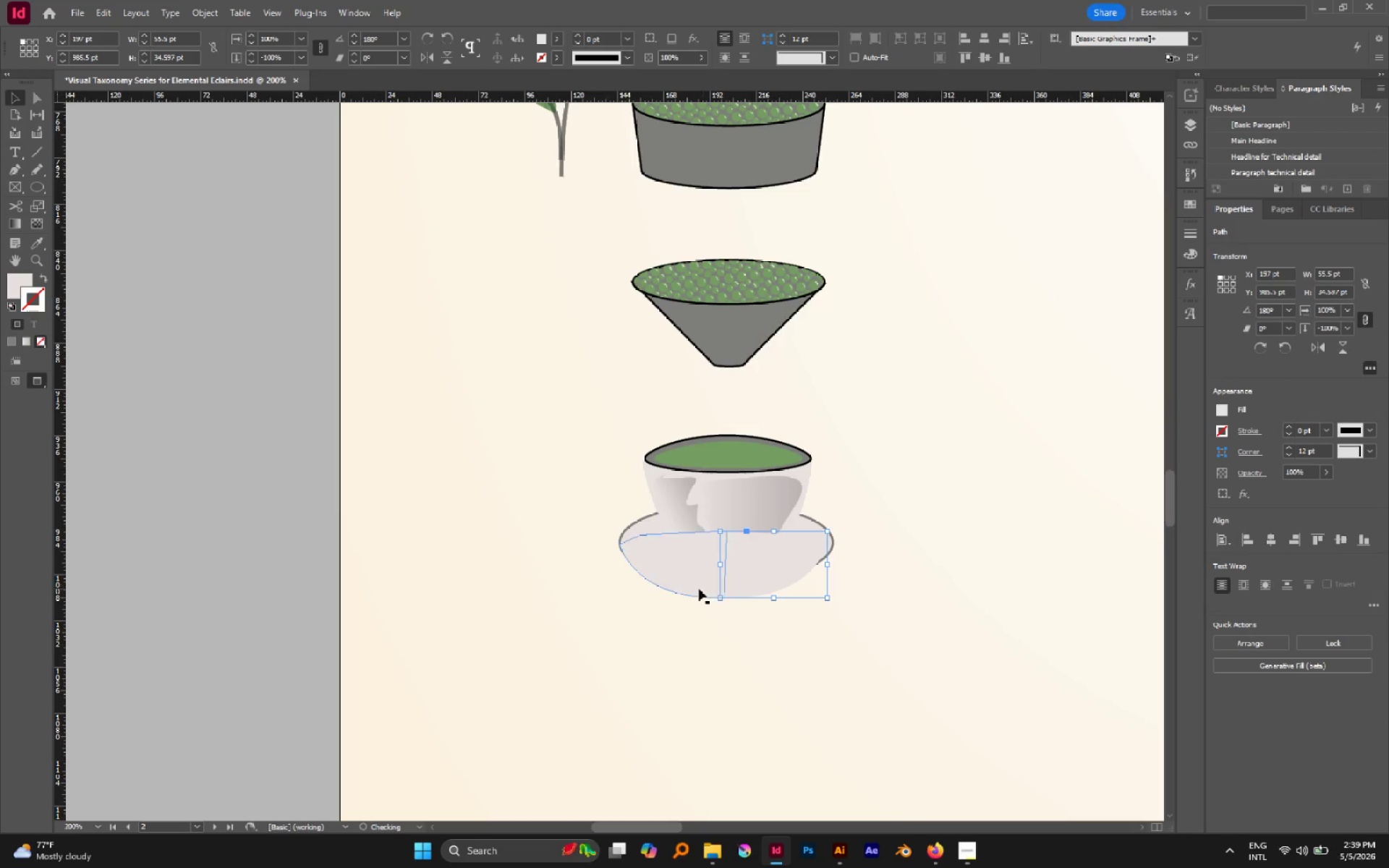 
hold_key(key=ShiftLeft, duration=0.7)
left_click([697, 589])
 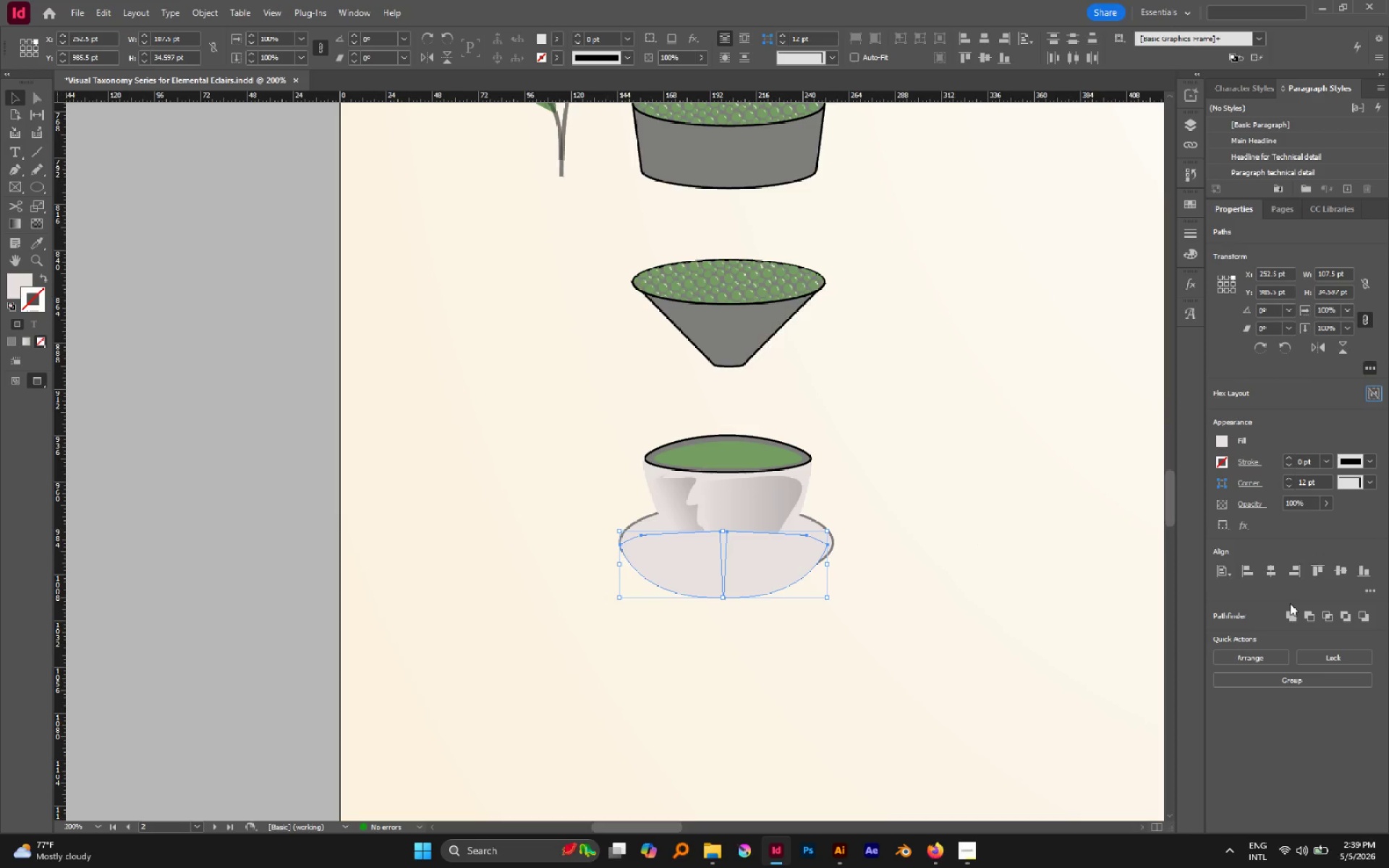 
left_click([1289, 613])
 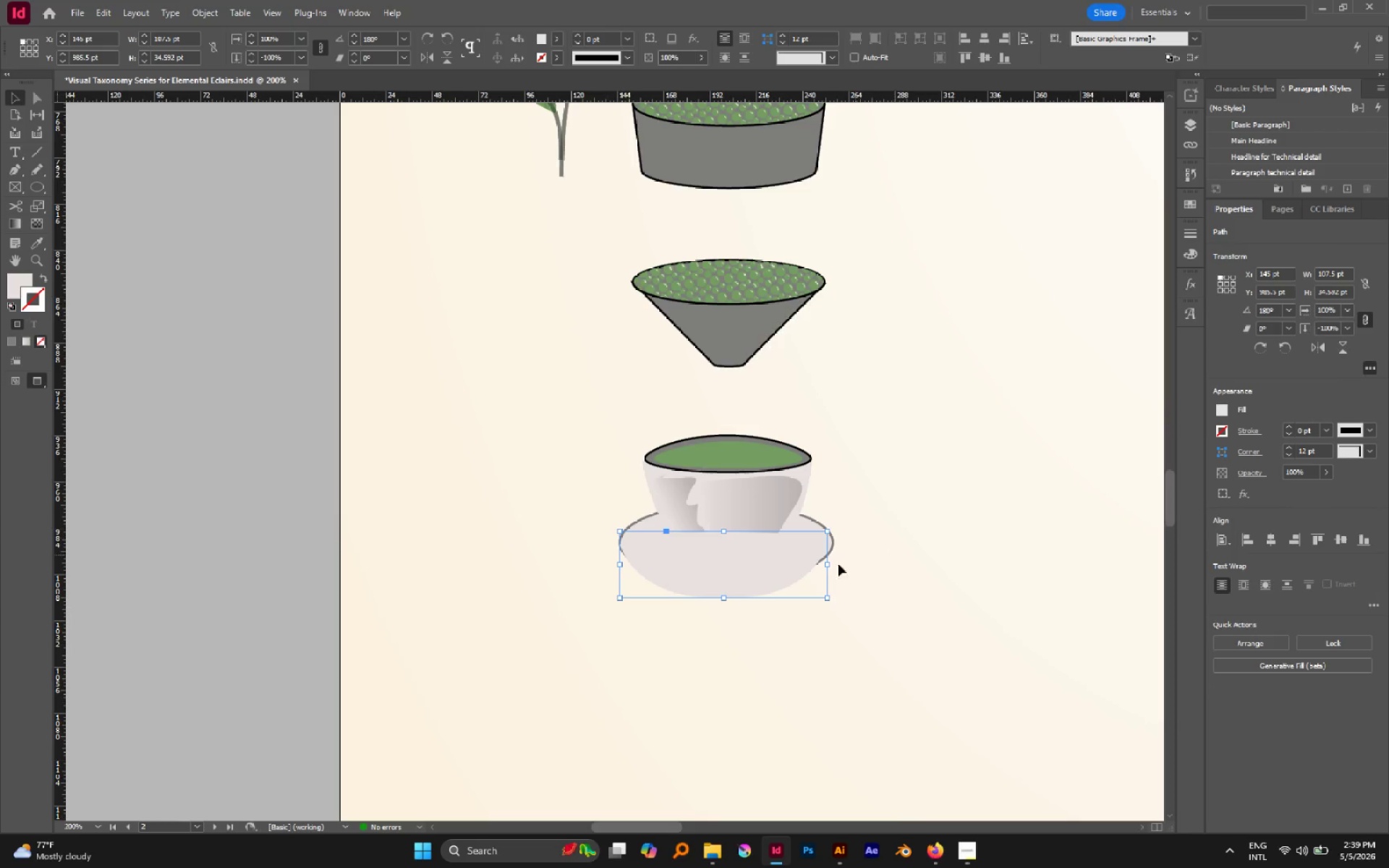 
hold_key(key=AltLeft, duration=0.7)
scroll: coordinate [793, 573], scroll_direction: up, amount: 2.0
 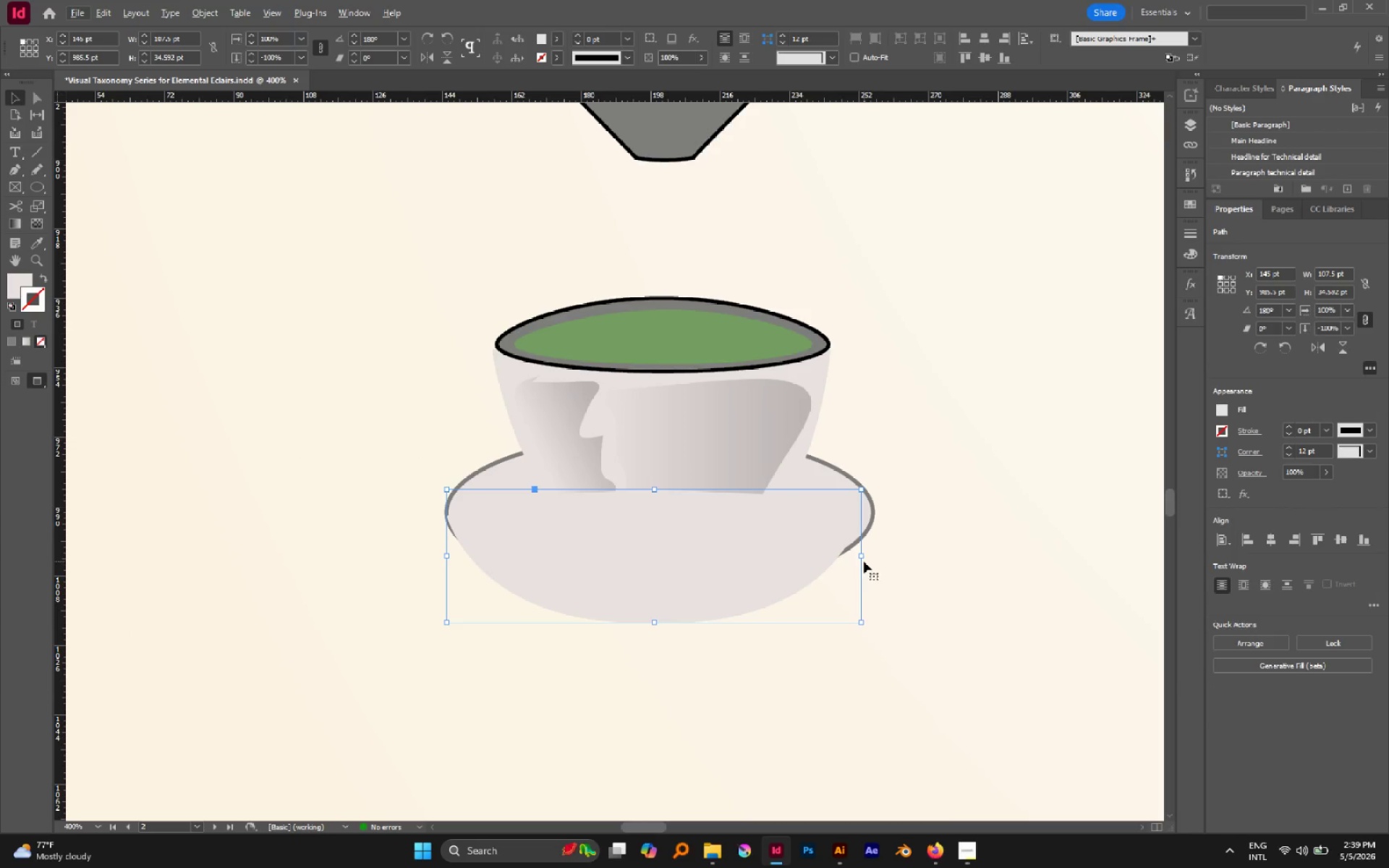 
left_click_drag(start_coordinate=[863, 556], to_coordinate=[872, 556])
 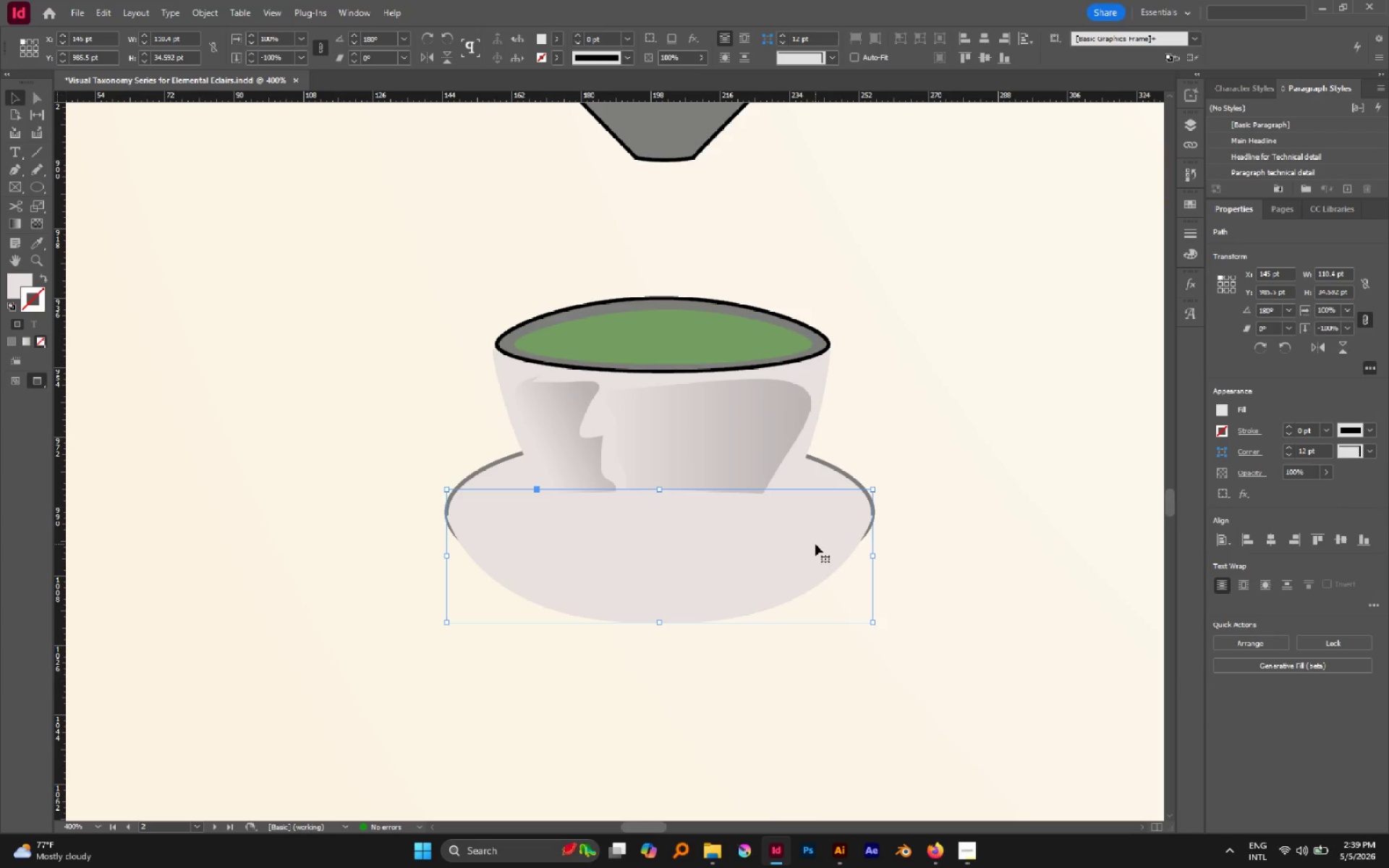 
key(Control+BracketLeft)
 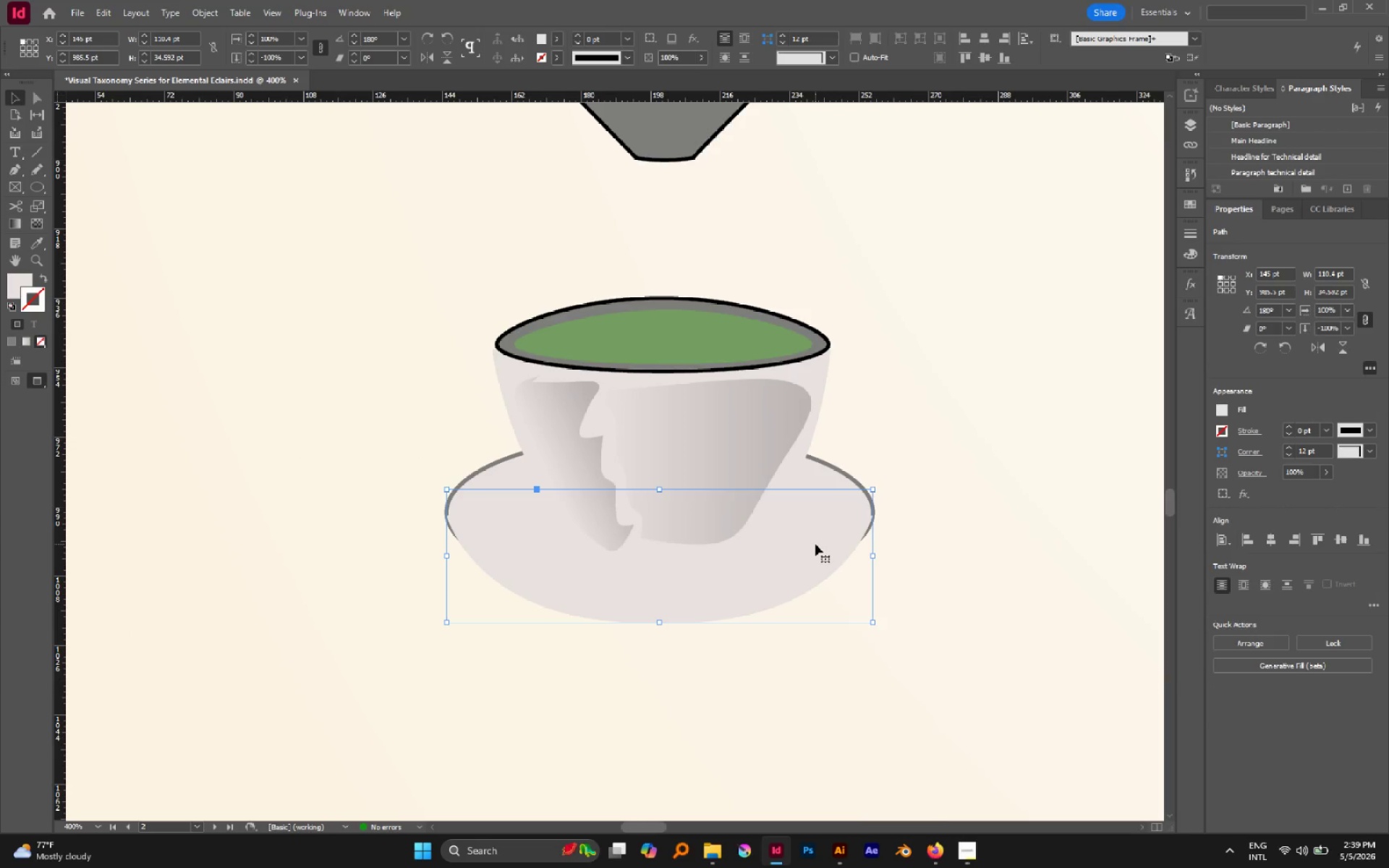 
key(Control+BracketLeft)
 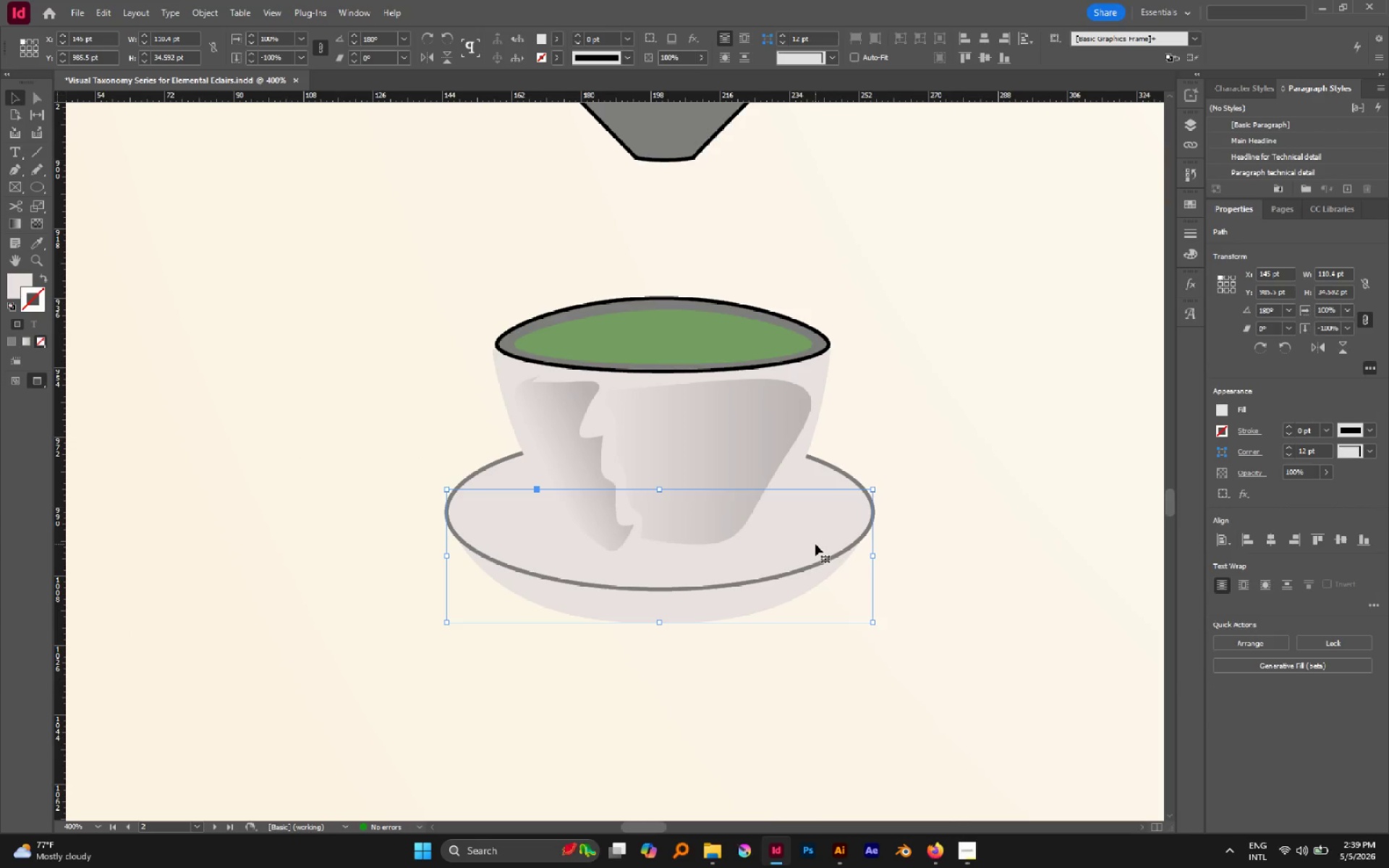 
key(I)
 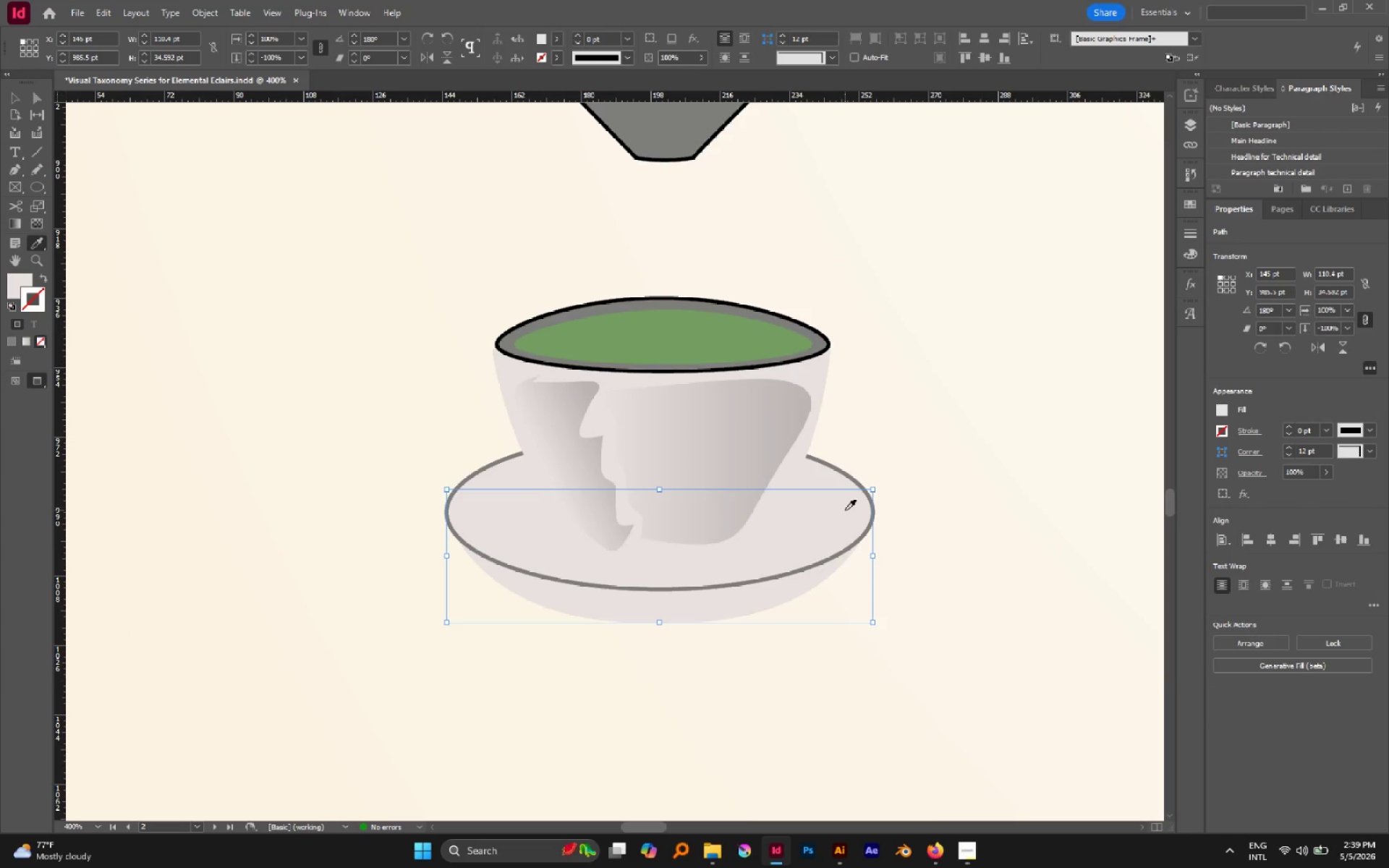 
left_click([845, 510])
 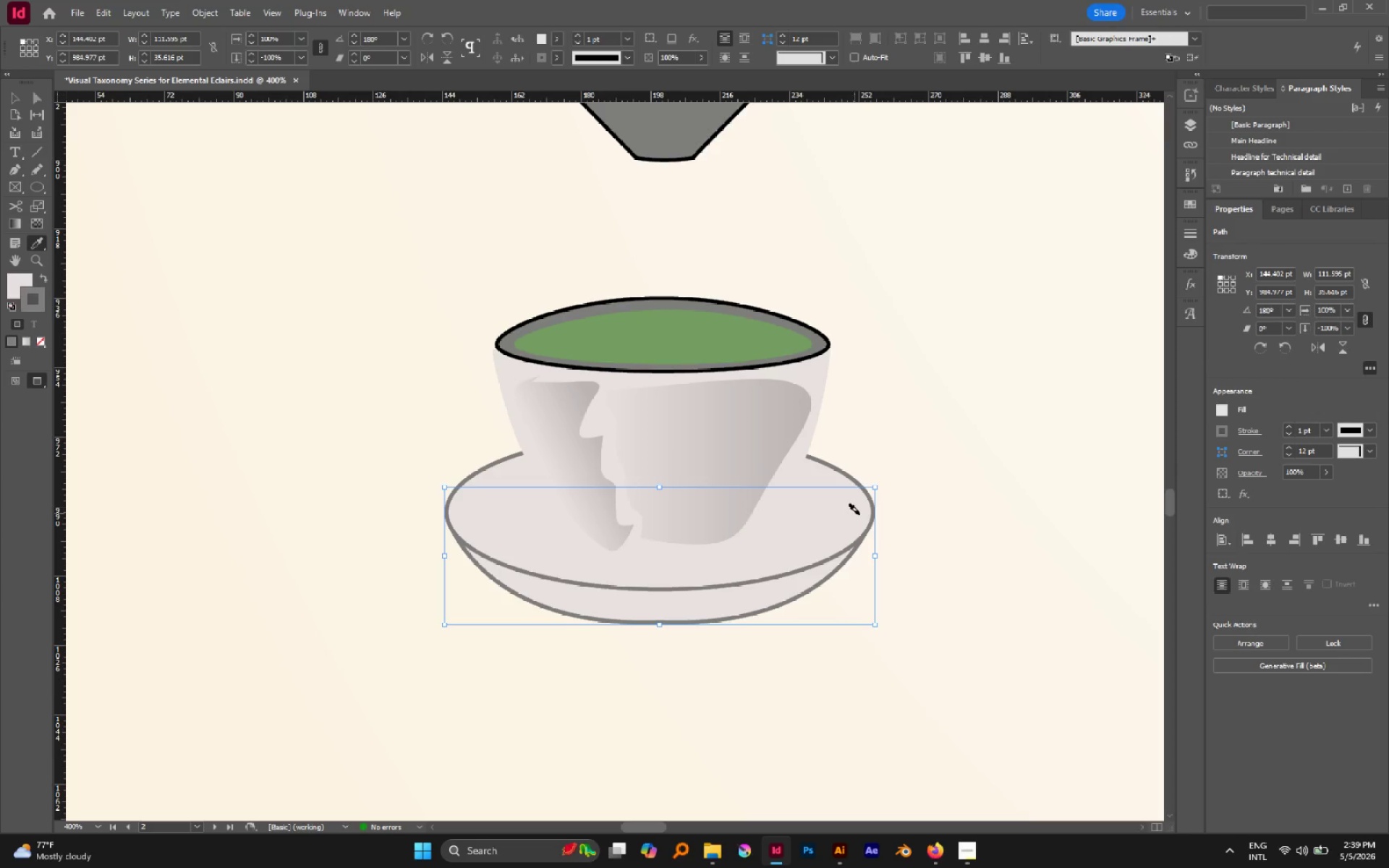 
key(V)
 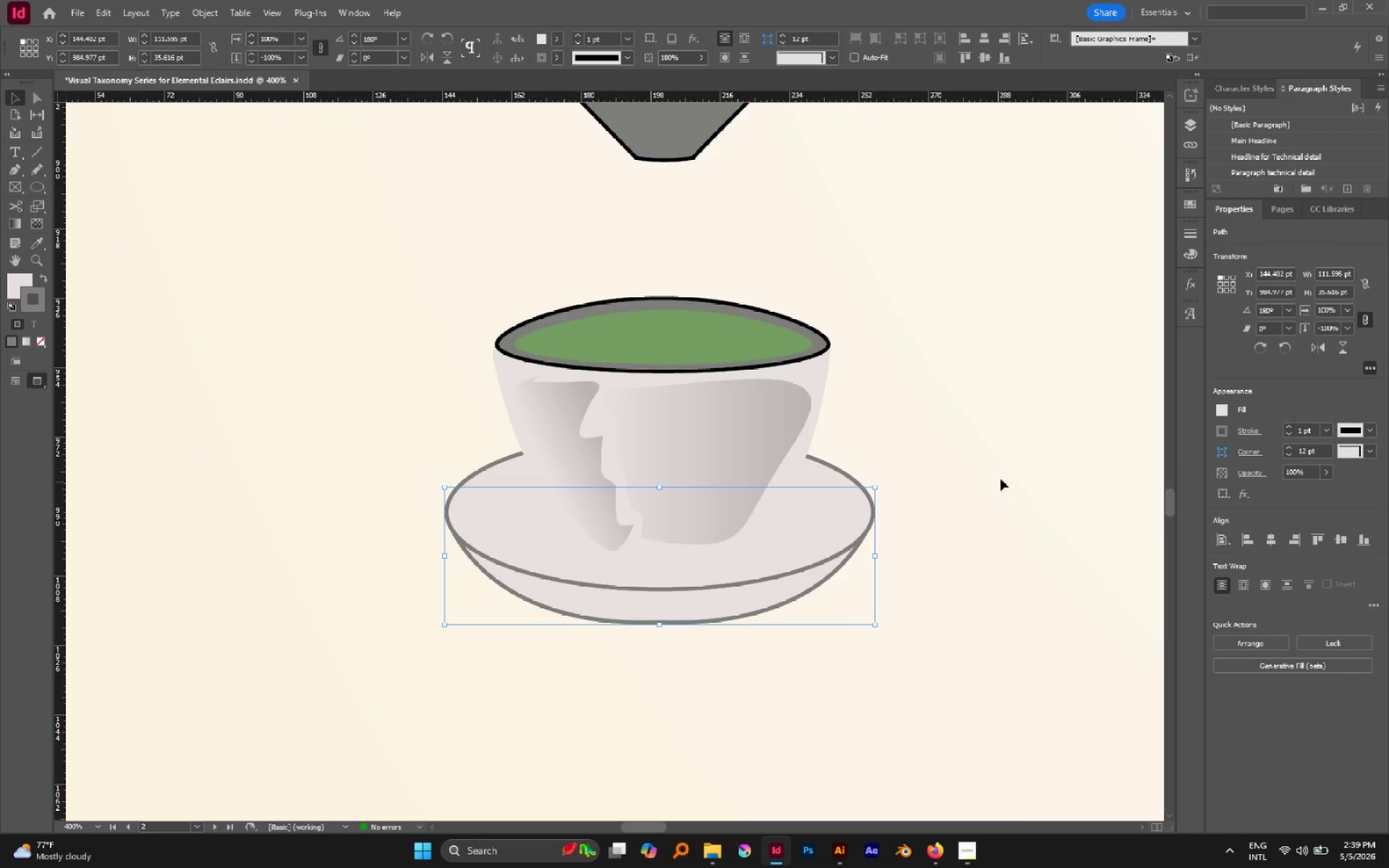 
left_click([999, 477])
 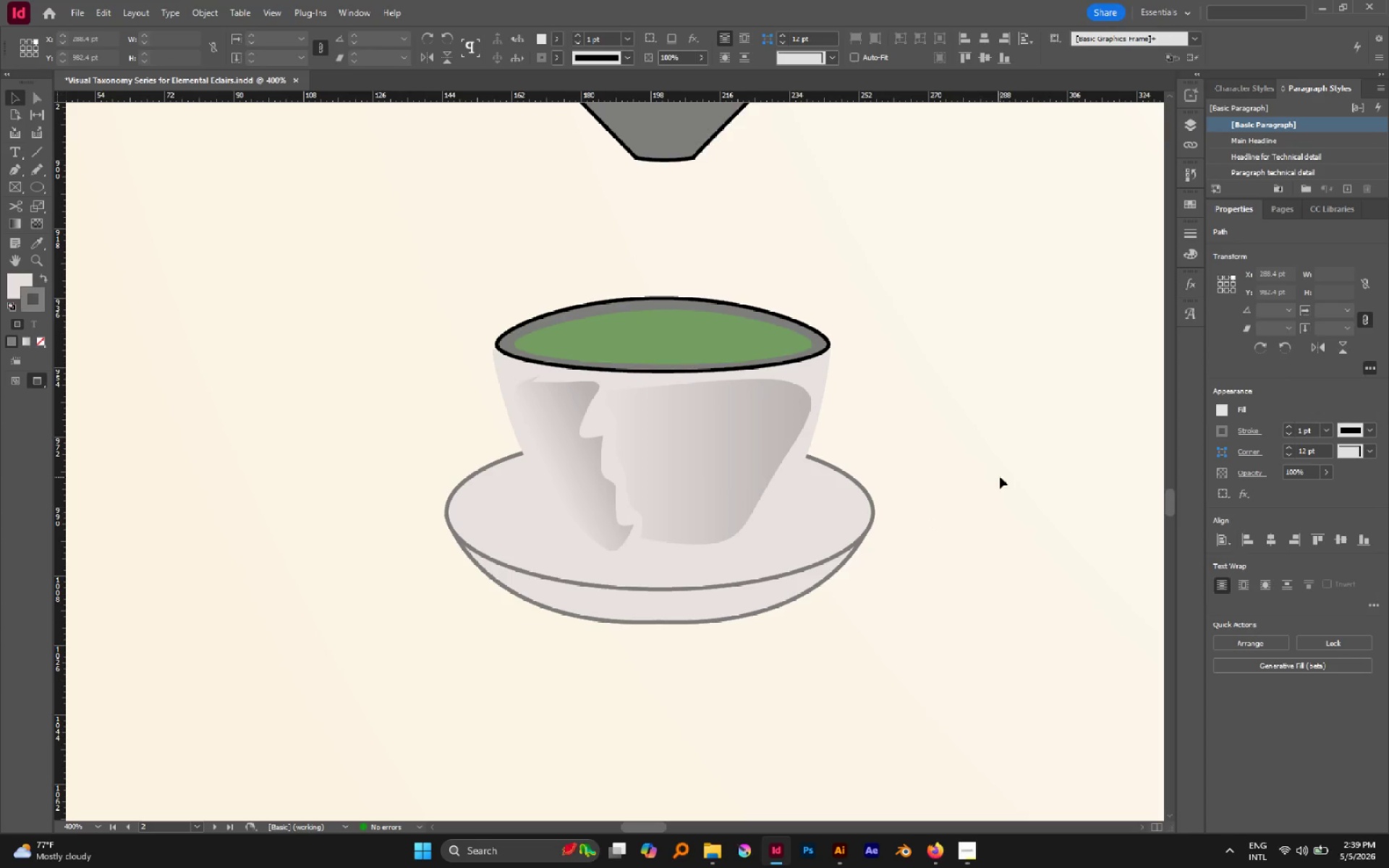 
hold_key(key=AltLeft, duration=0.56)
scroll: coordinate [991, 477], scroll_direction: down, amount: 4.0
 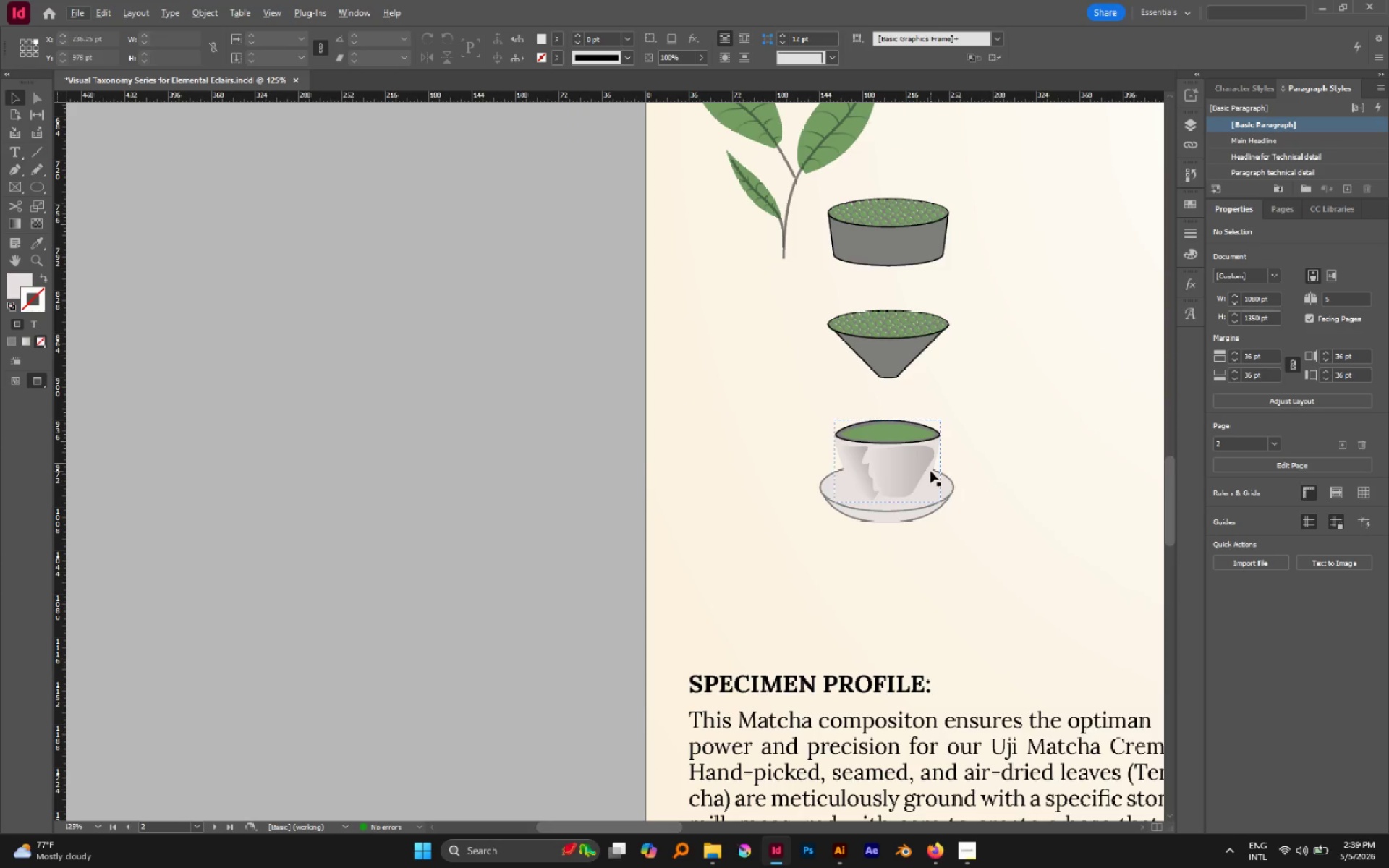 
left_click([922, 468])
 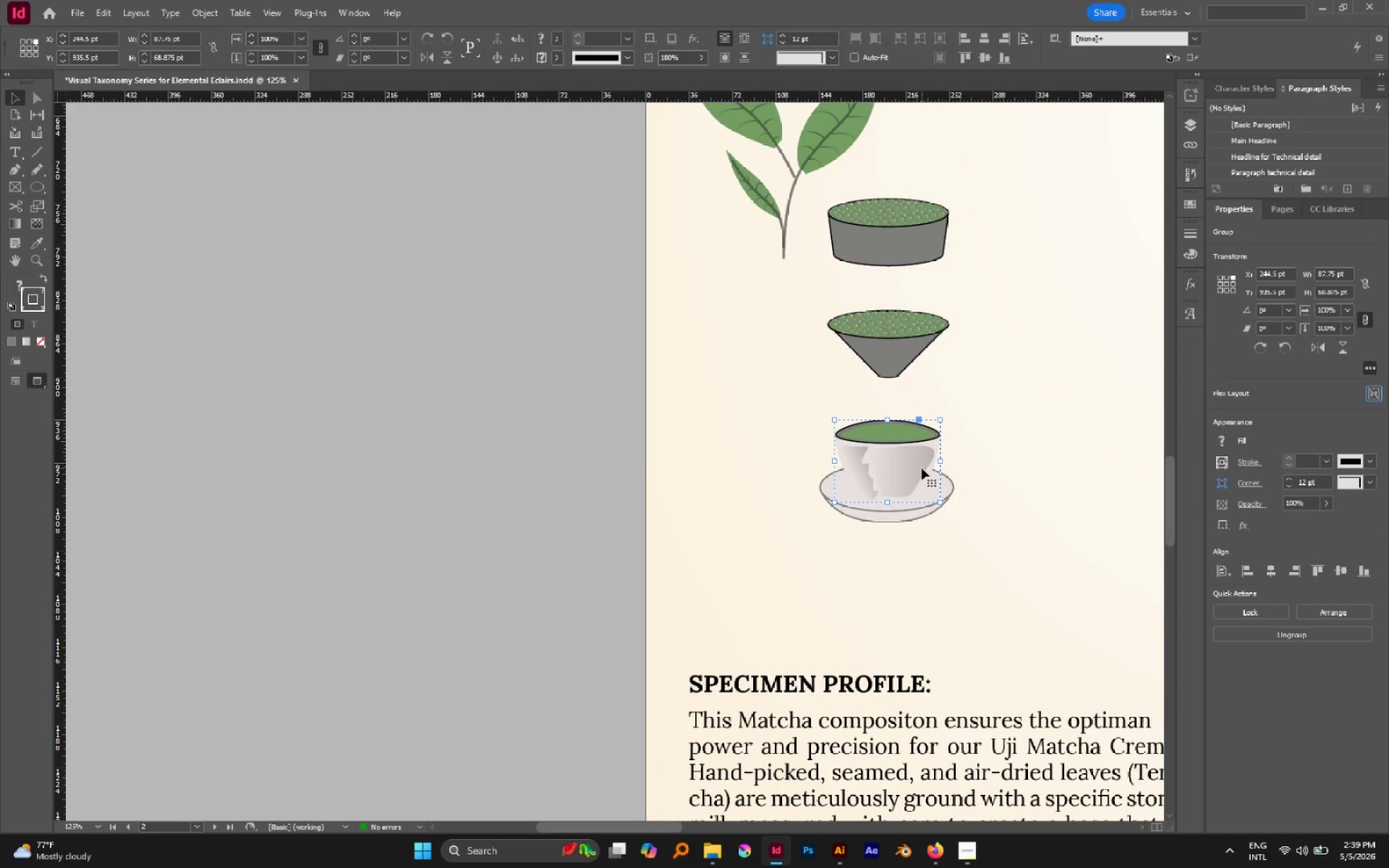 
hold_key(key=AltLeft, duration=0.88)
scroll: coordinate [922, 468], scroll_direction: up, amount: 4.0
 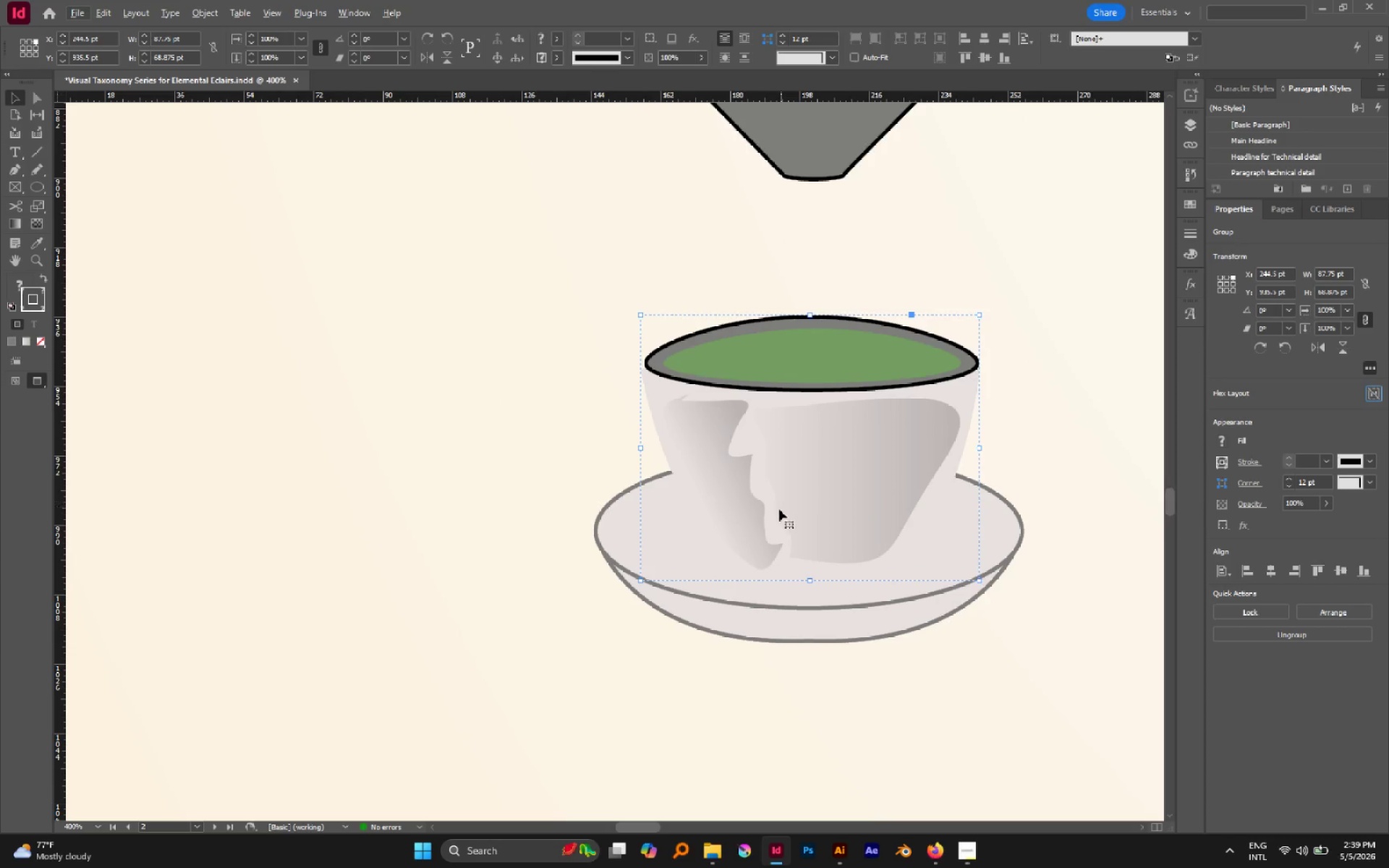 
key(A)
 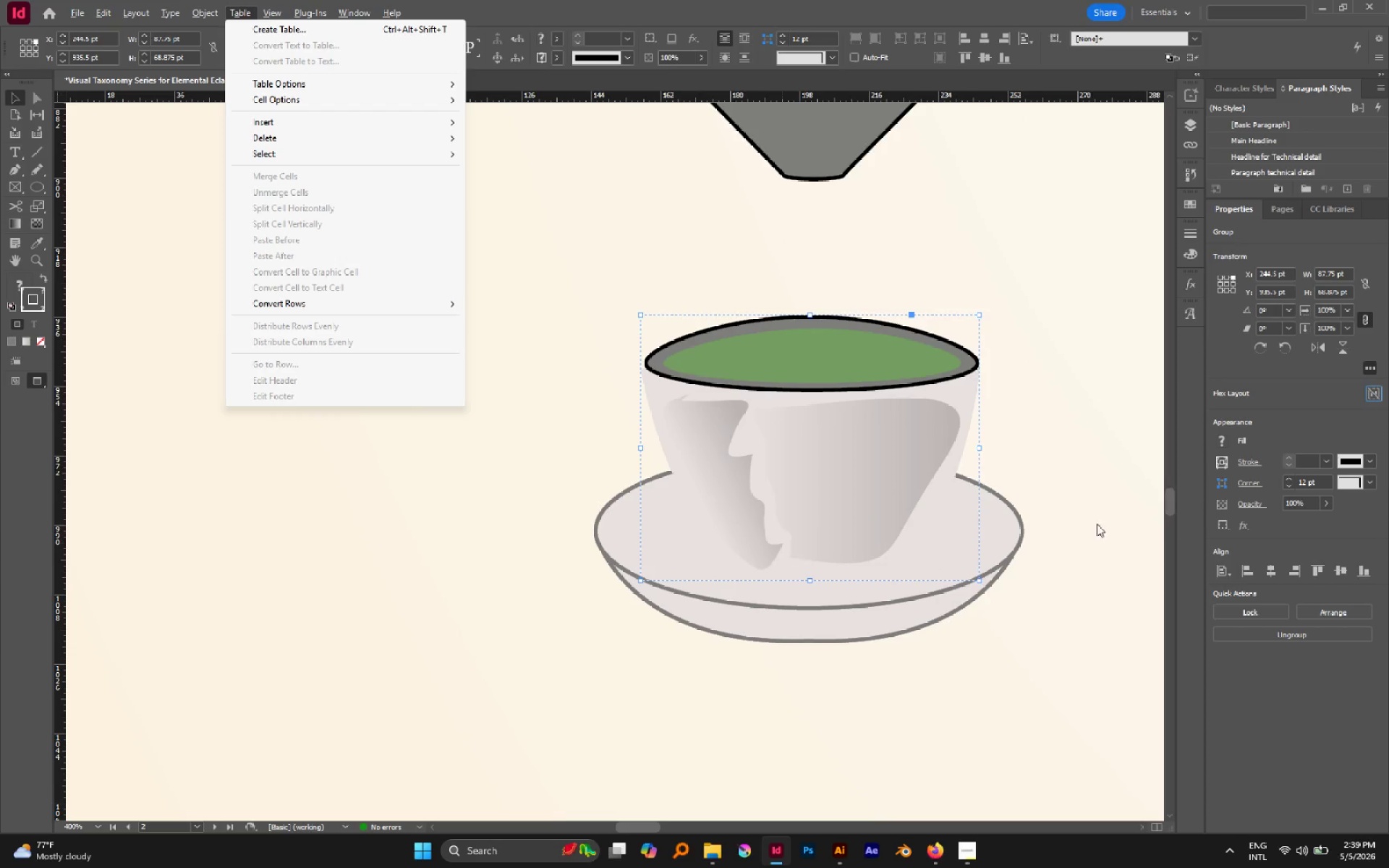 
left_click([1108, 488])
 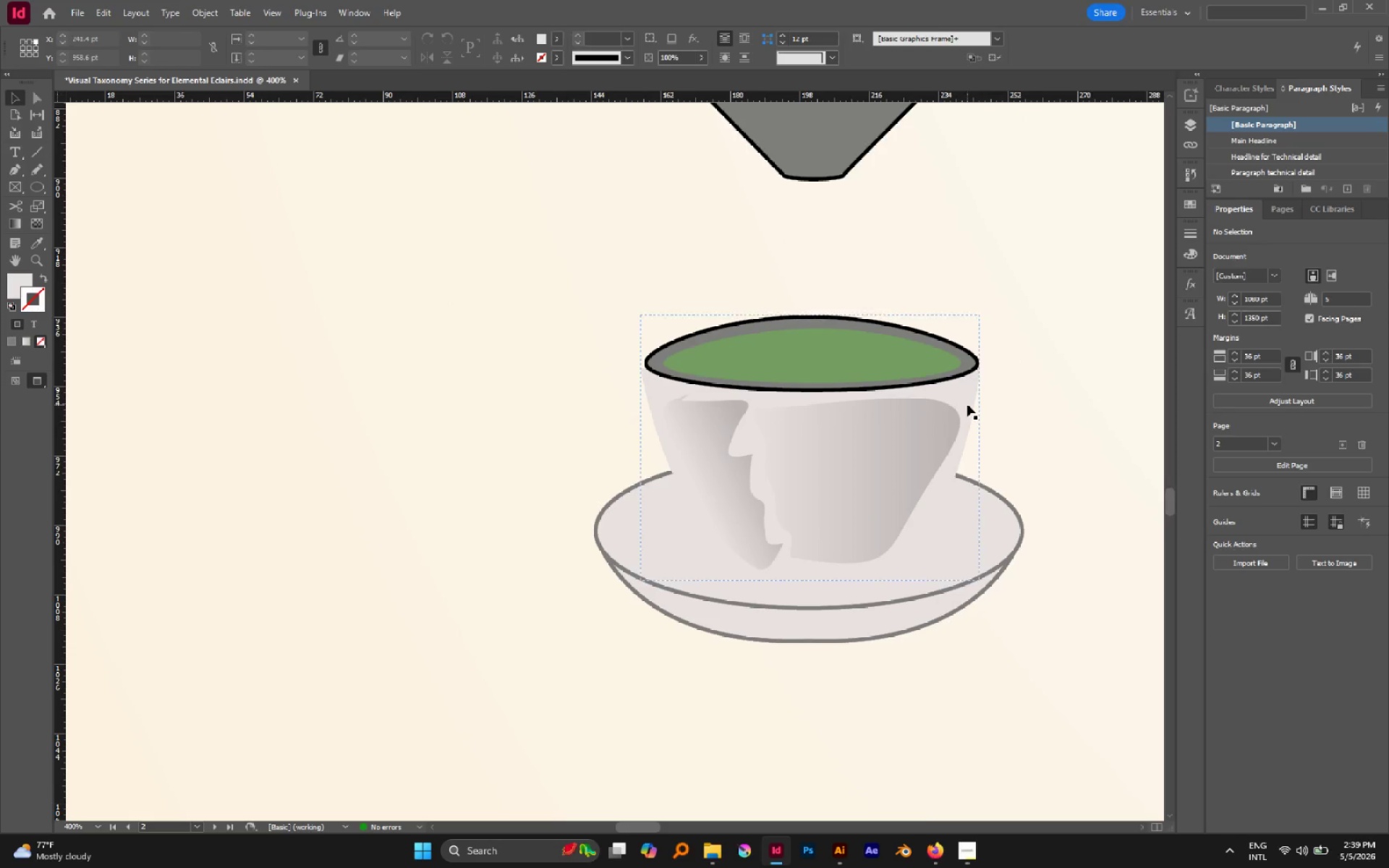 
key(A)
 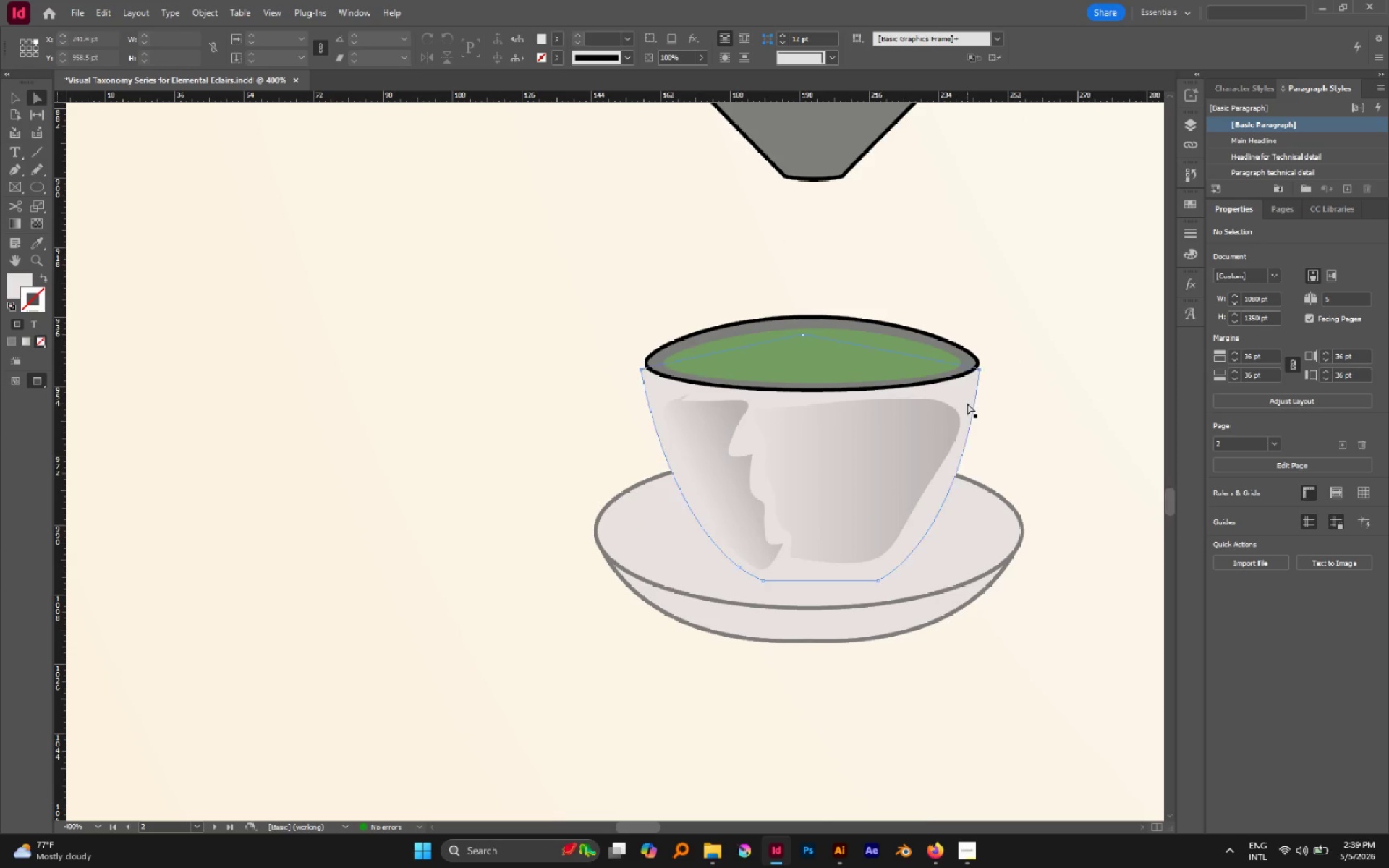 
left_click([967, 403])
 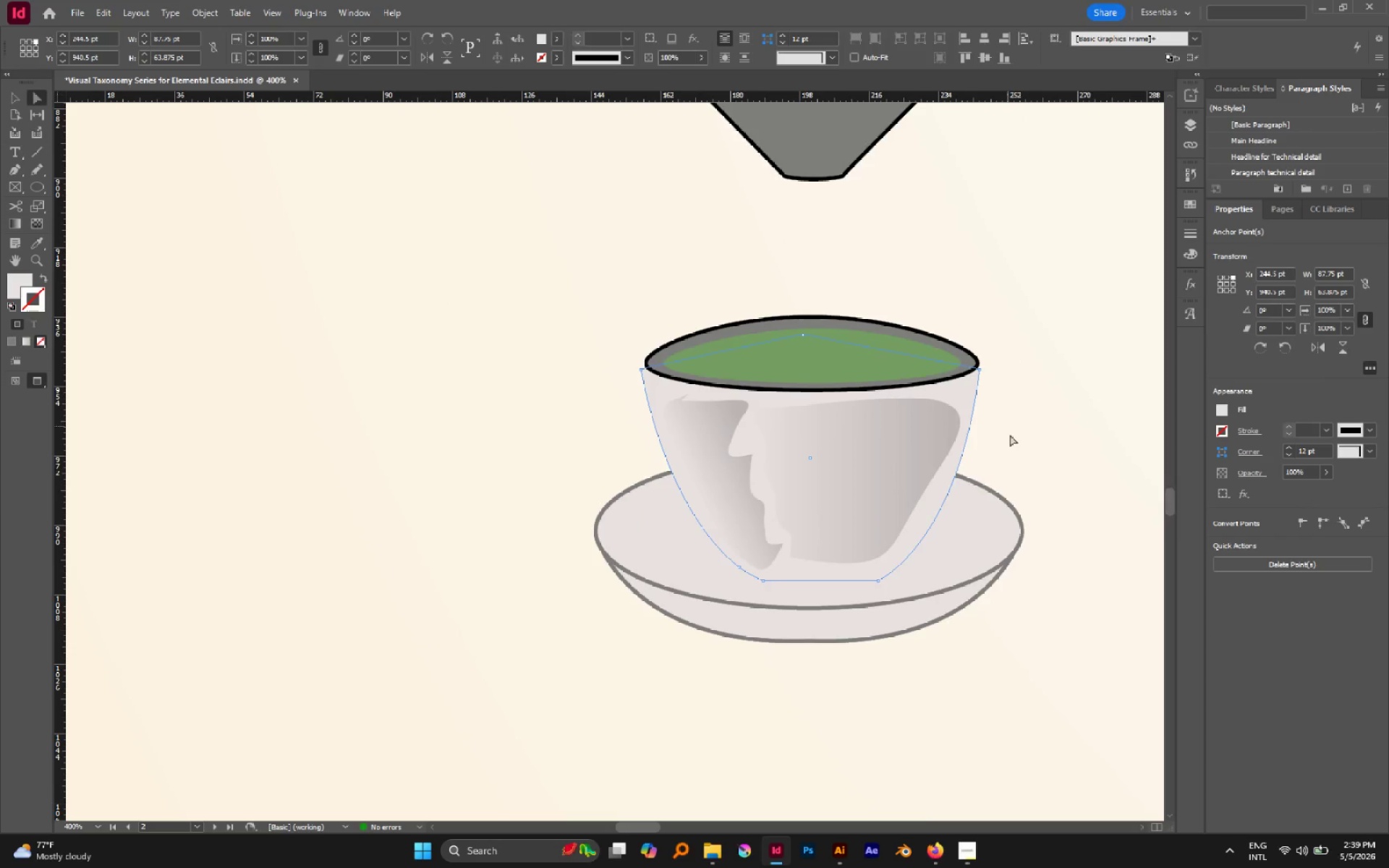 
scroll: coordinate [1015, 448], scroll_direction: up, amount: 1.0
 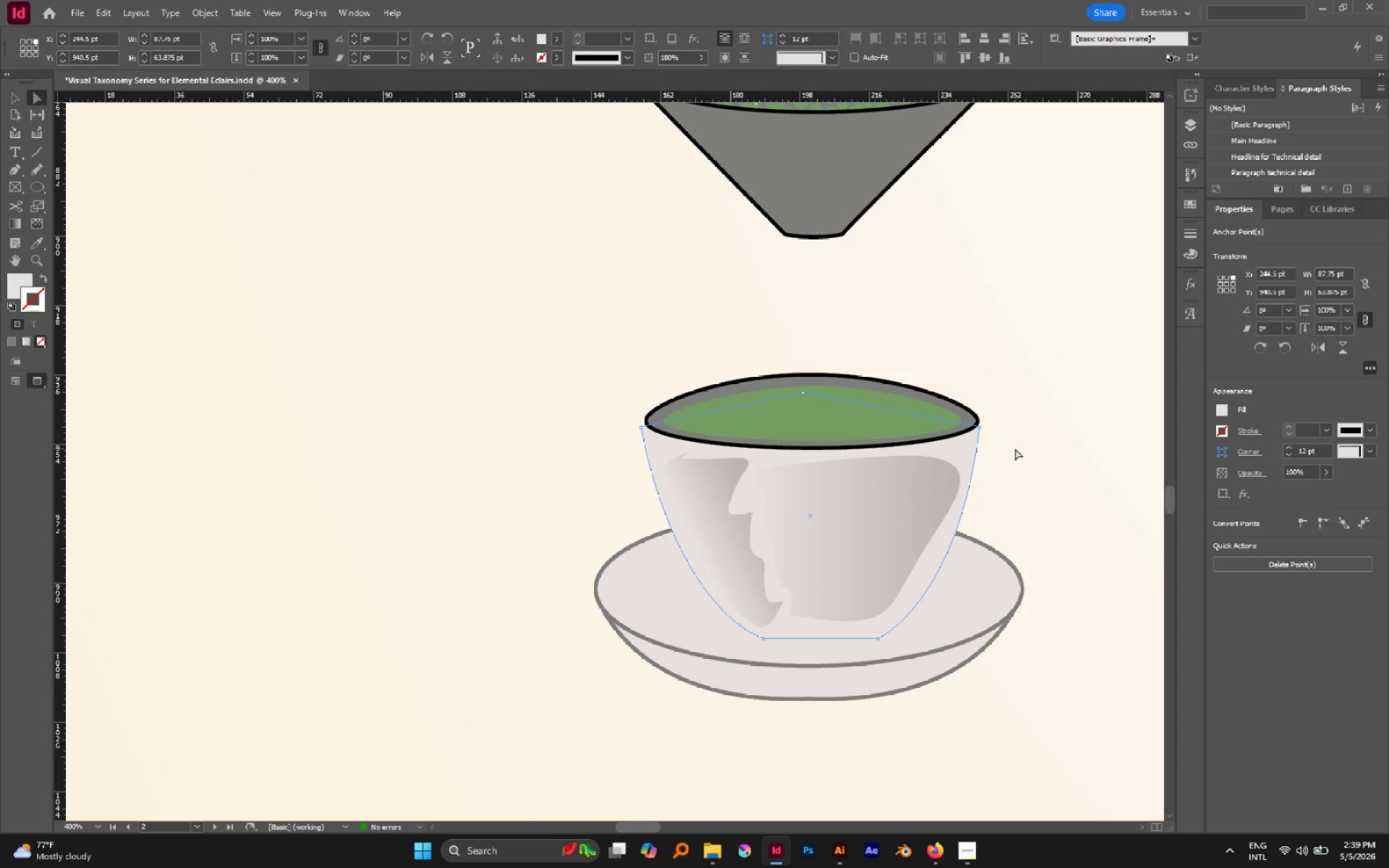 
key(O)
 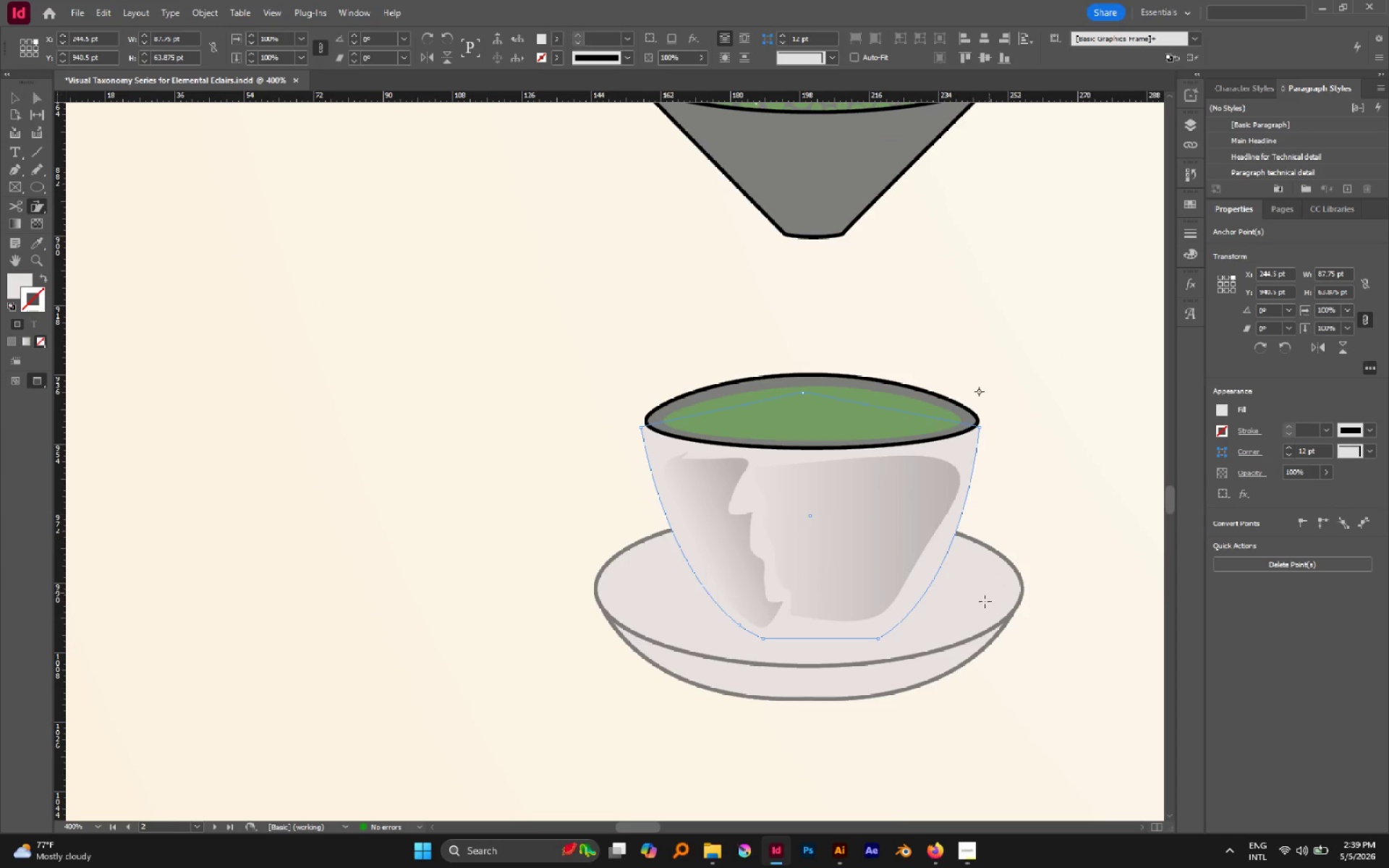 
left_click([985, 601])
 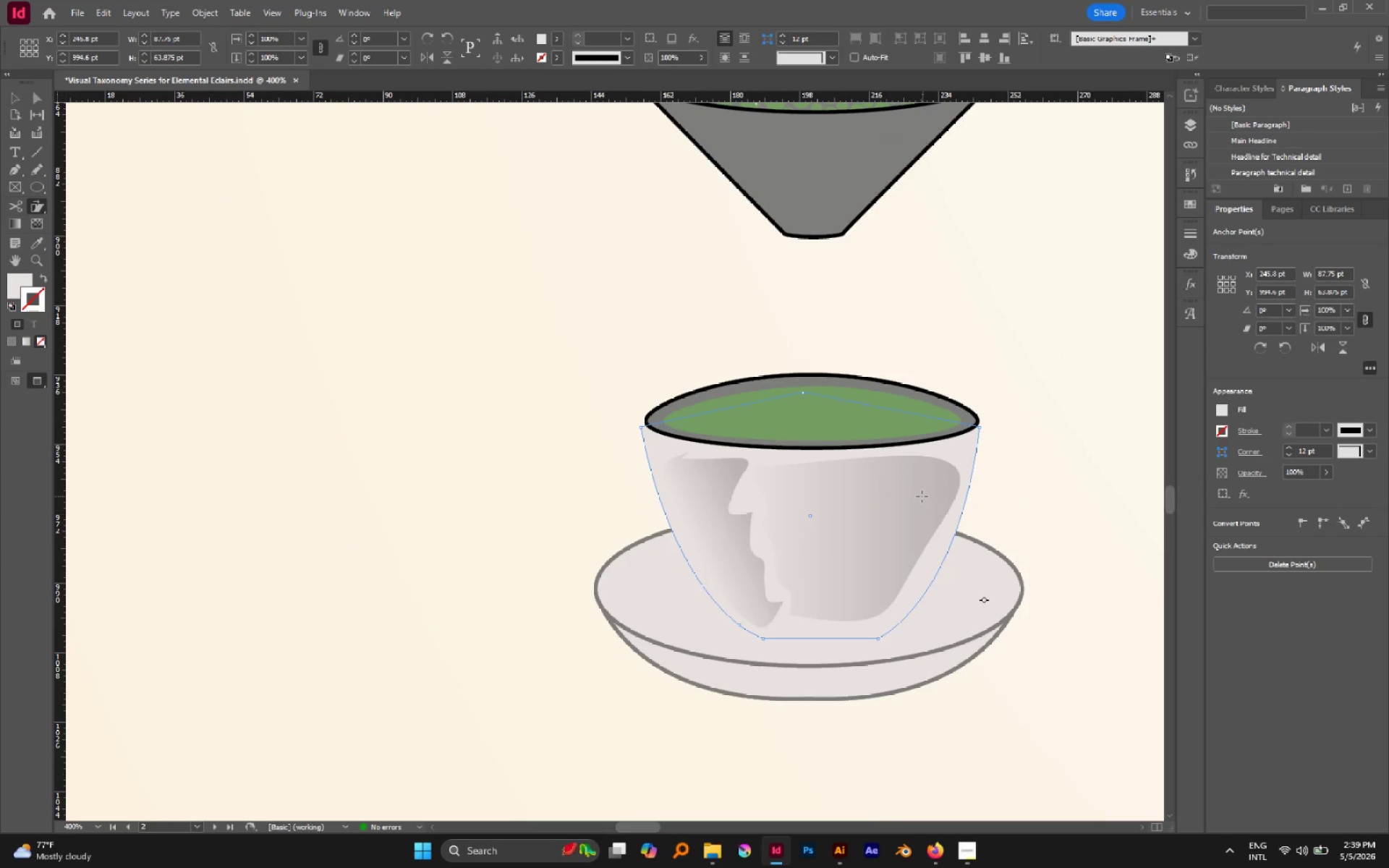 
key(I)
 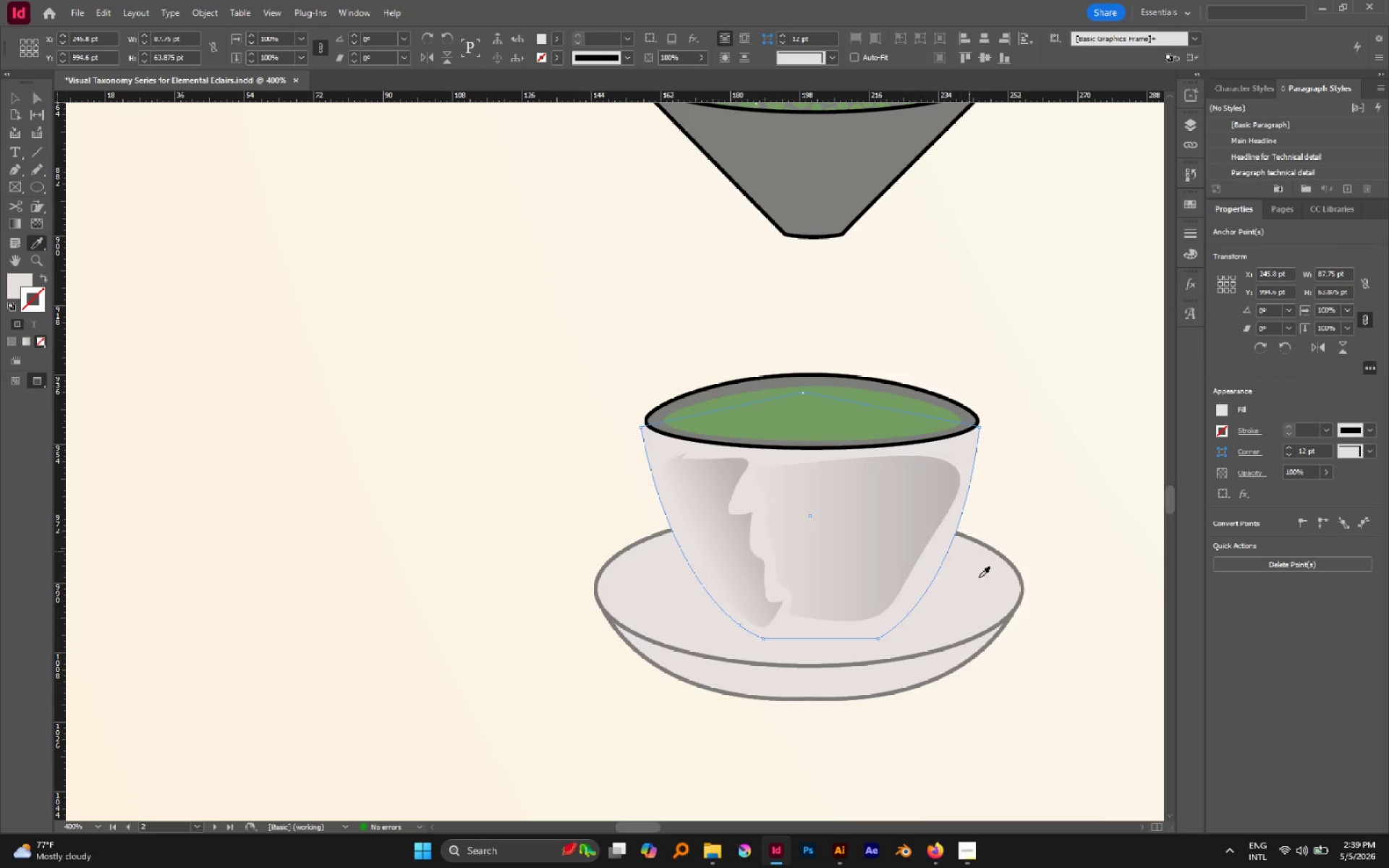 
left_click([979, 579])
 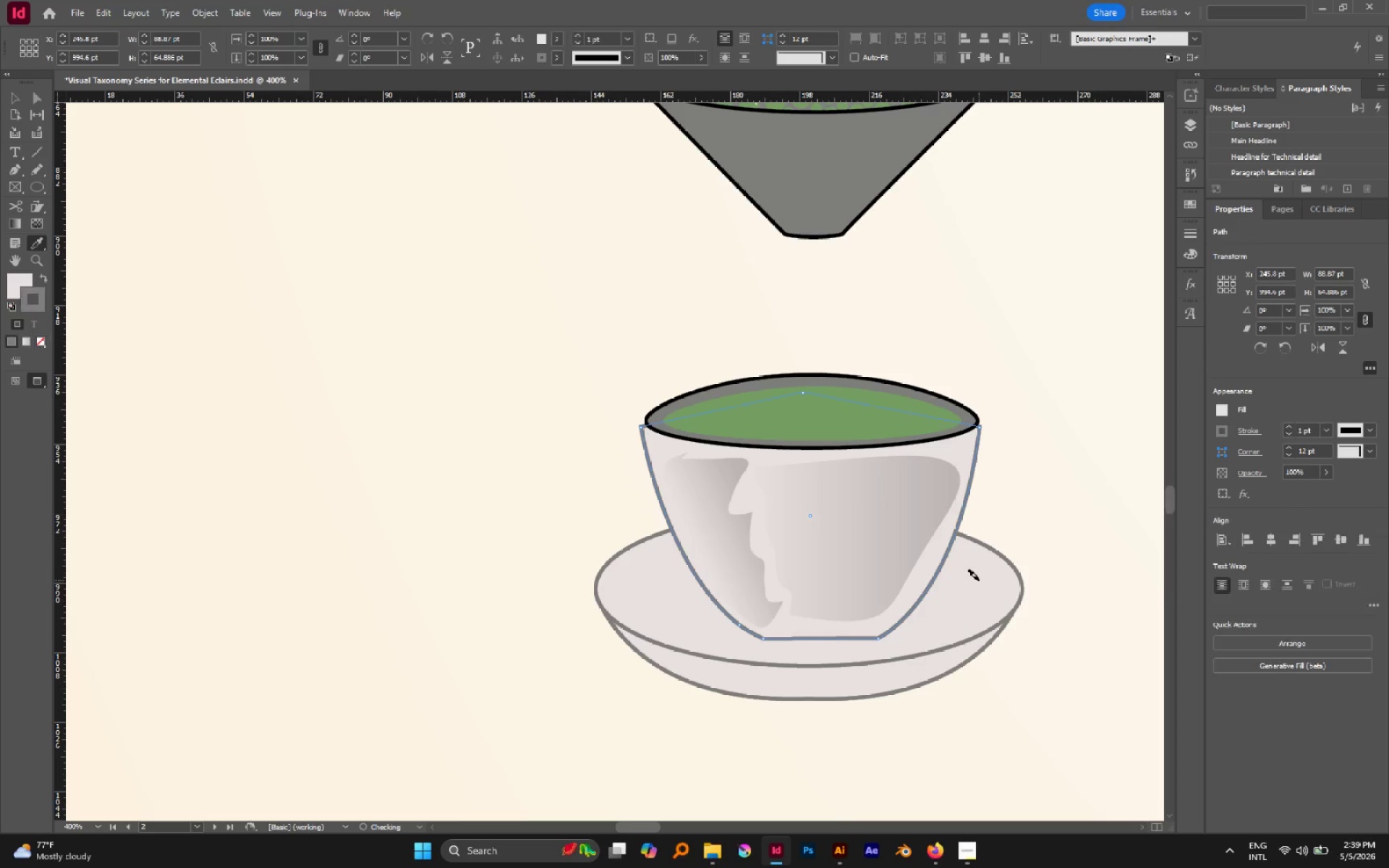 
key(A)
 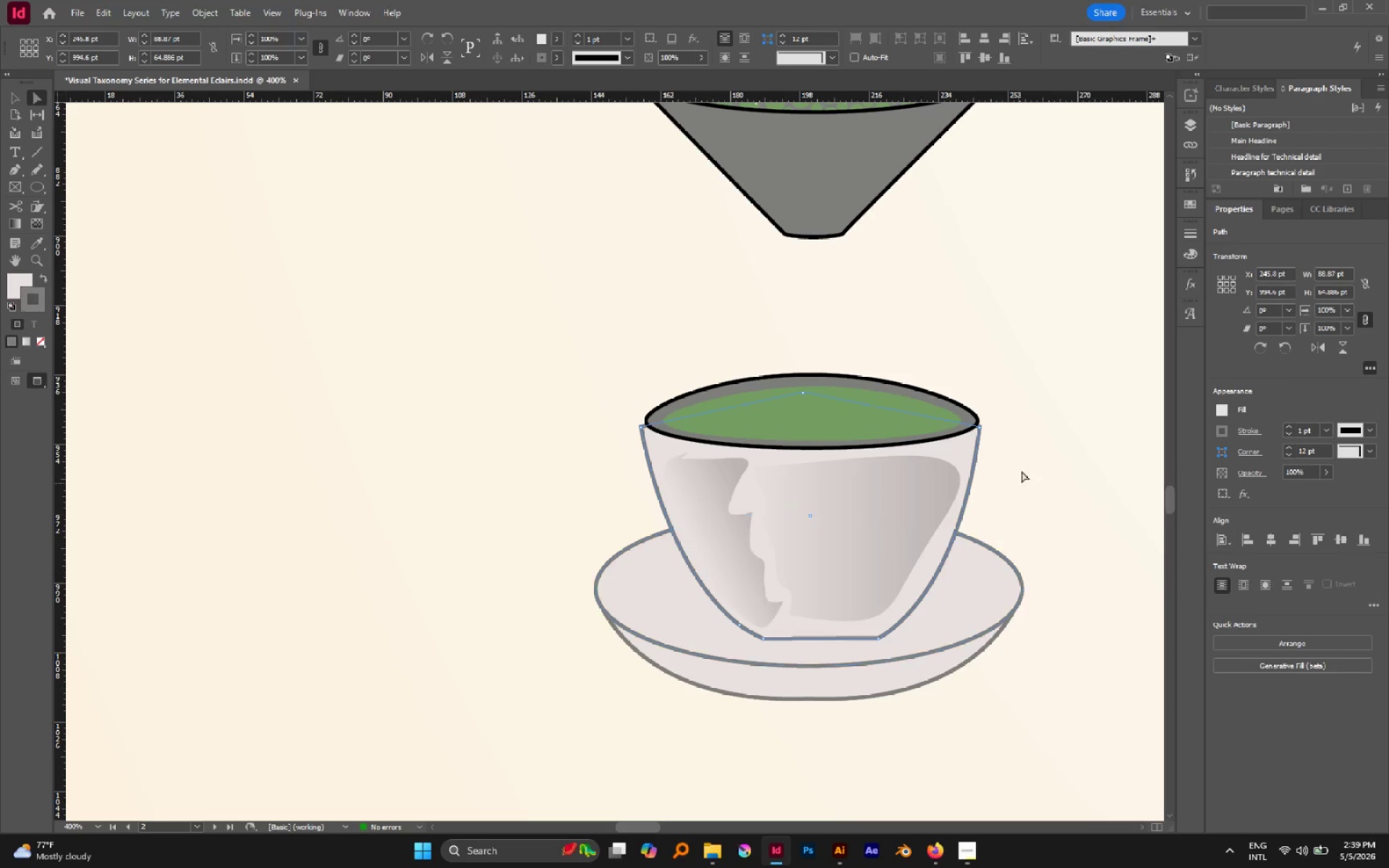 
left_click([1022, 467])
 